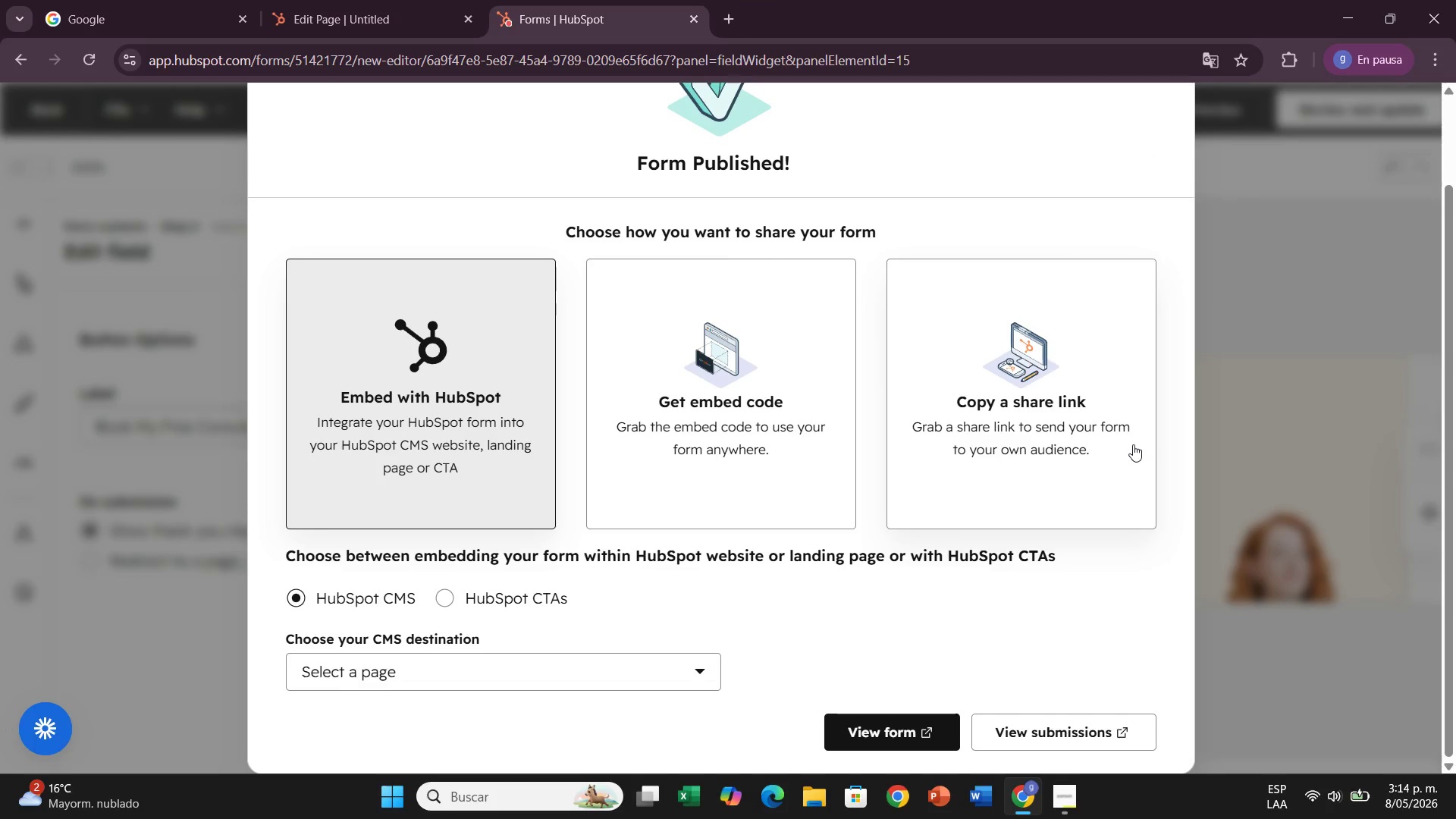 
double_click([384, 0])
 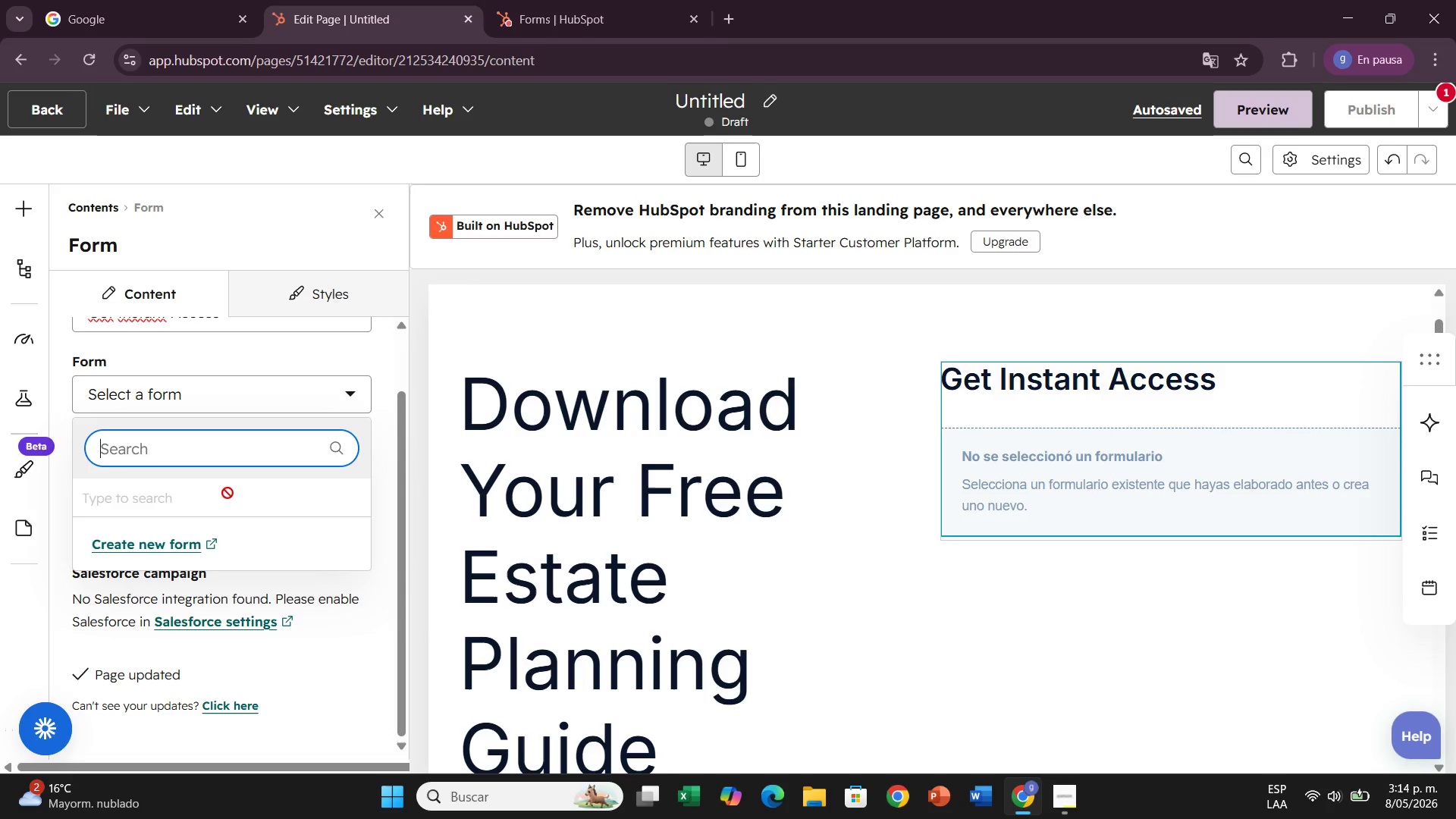 
left_click([174, 490])
 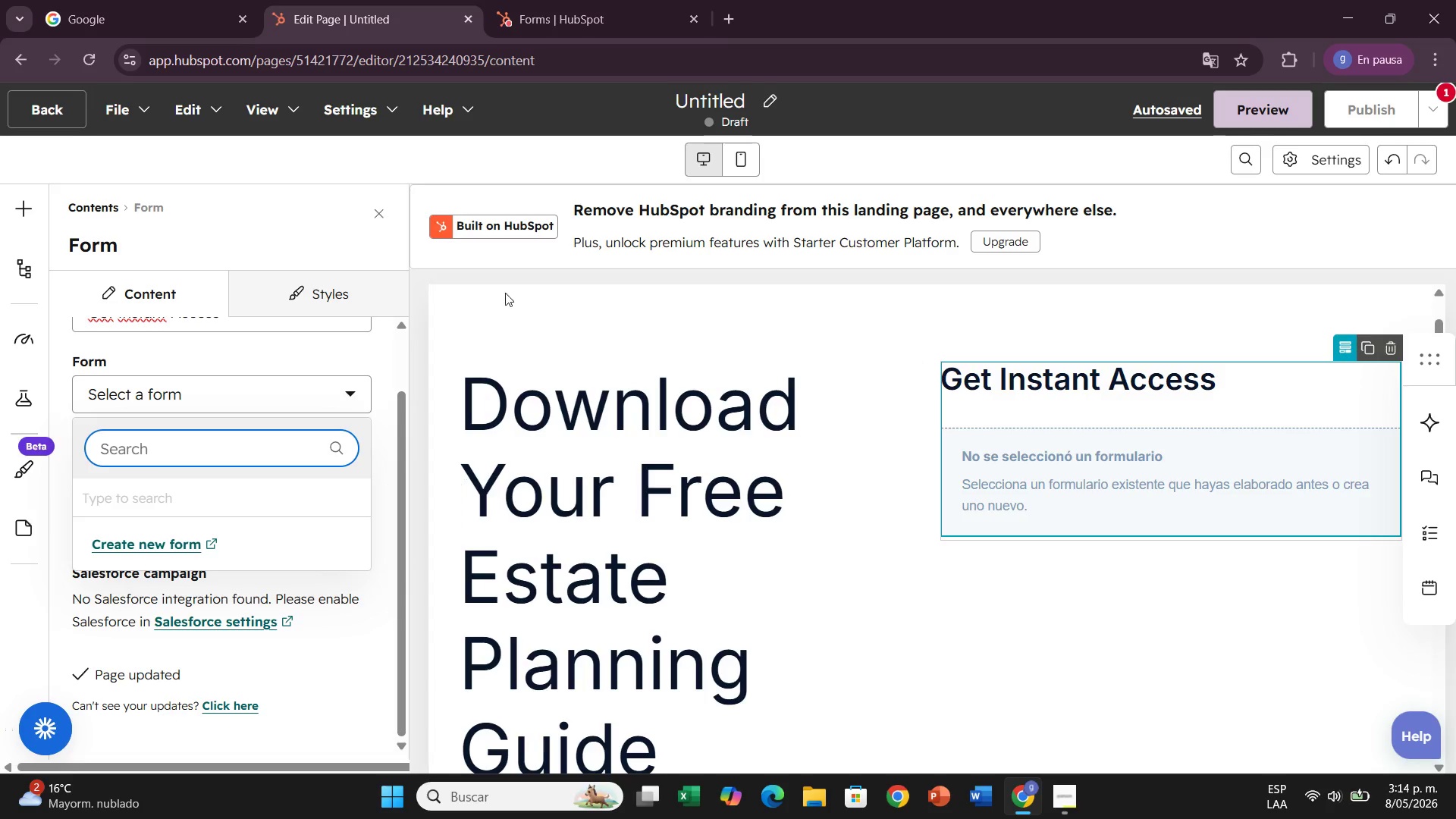 
left_click([507, 282])
 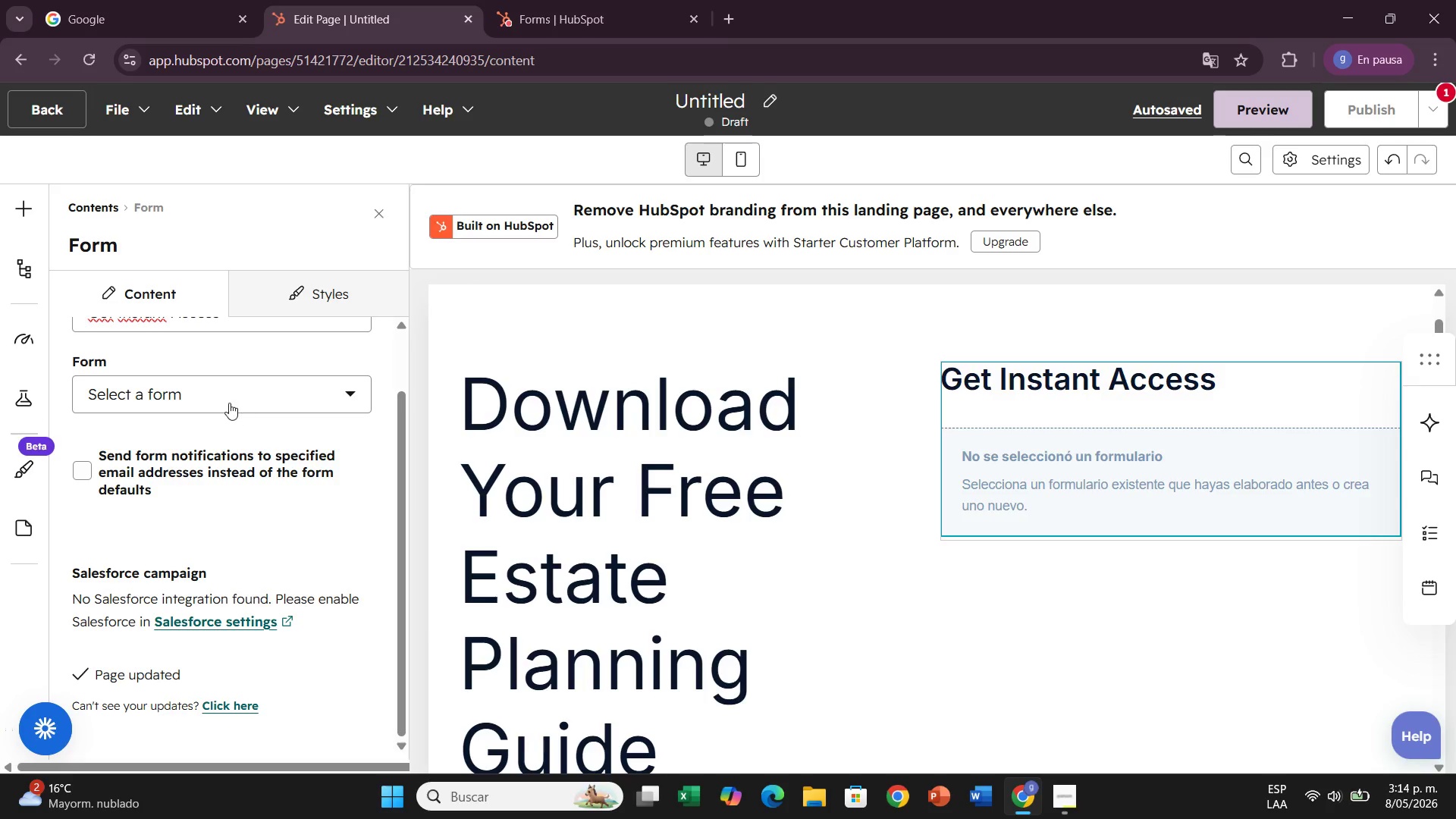 
left_click([242, 396])
 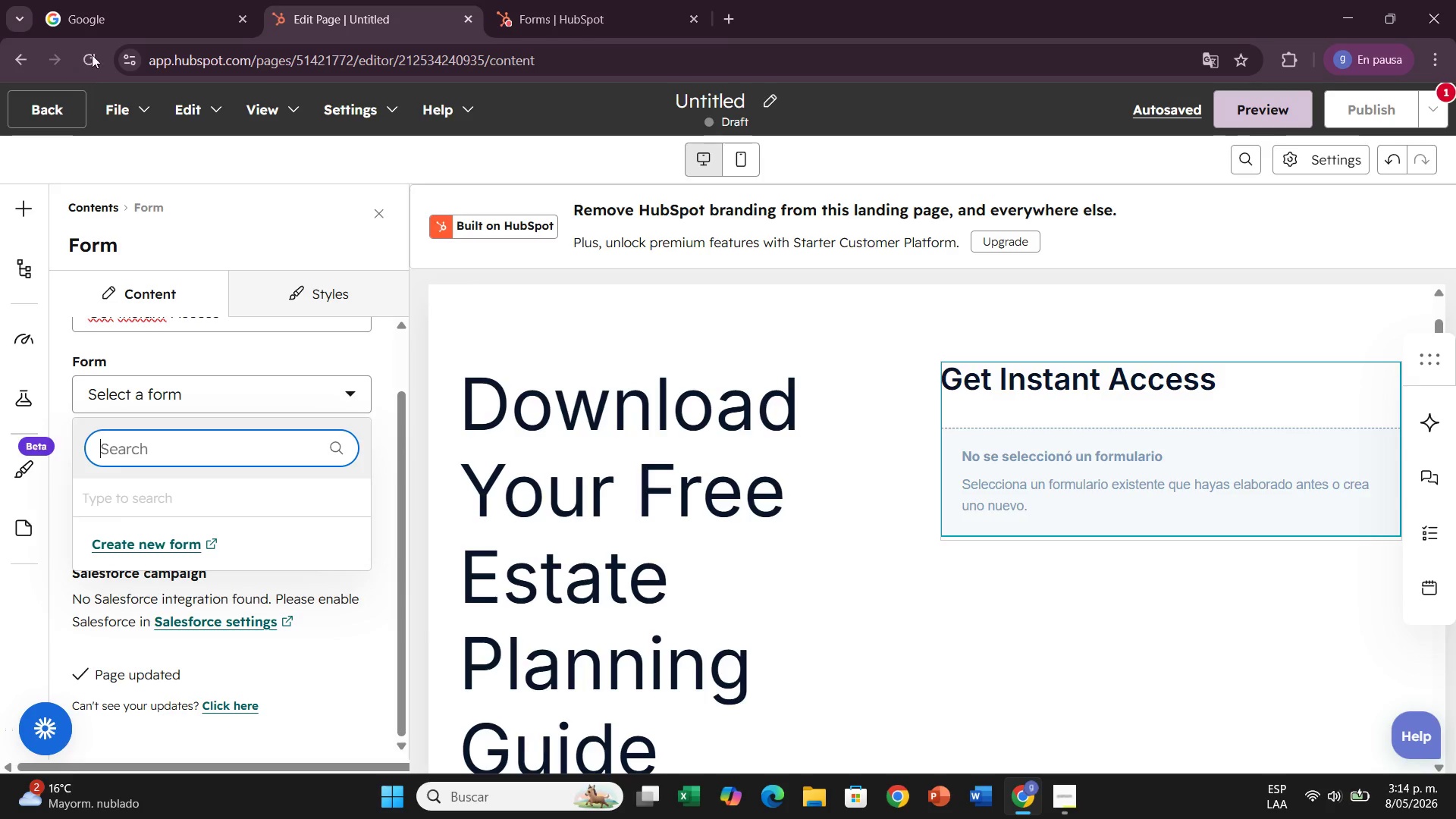 
left_click([97, 55])
 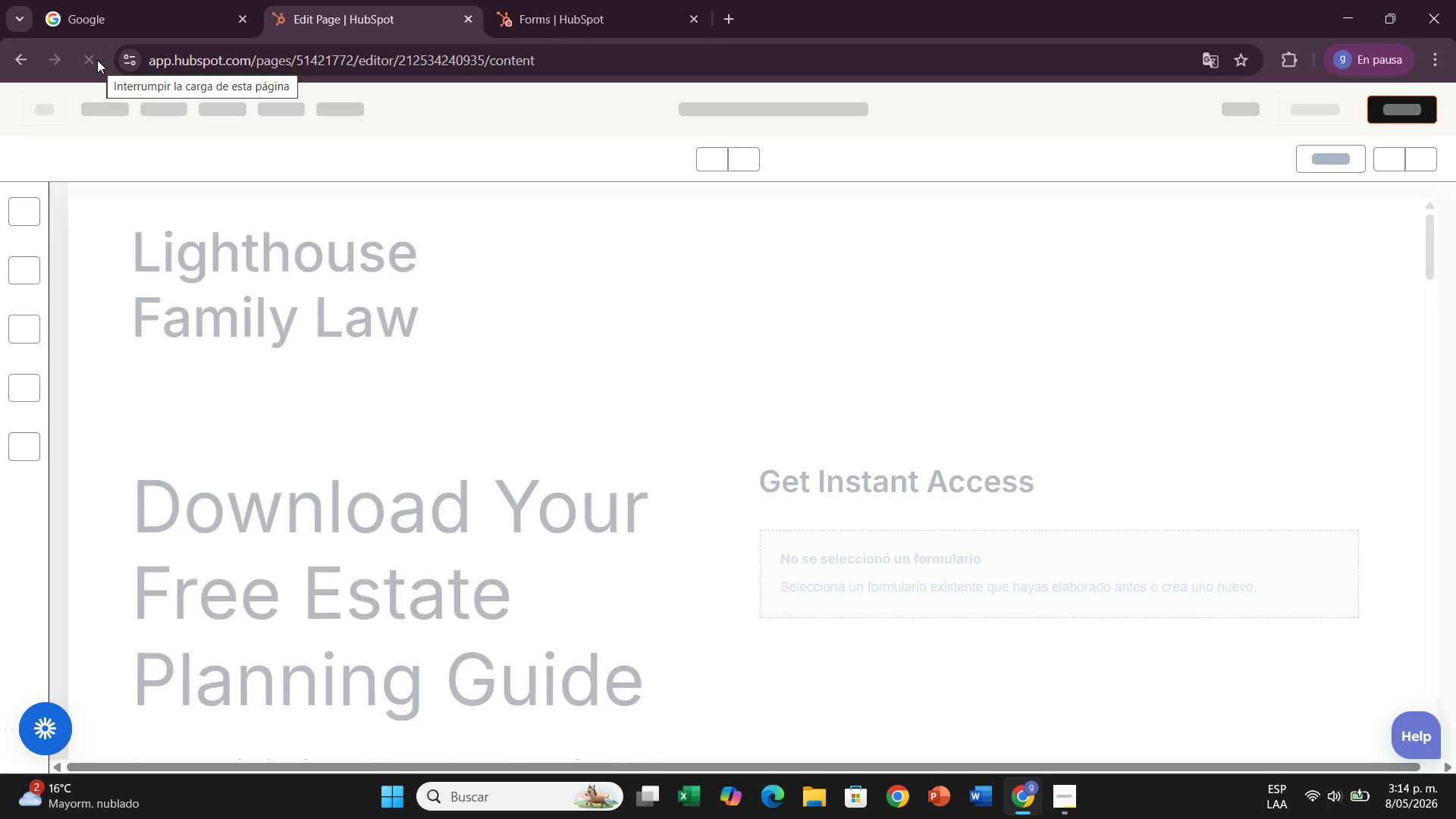 
wait(5.38)
 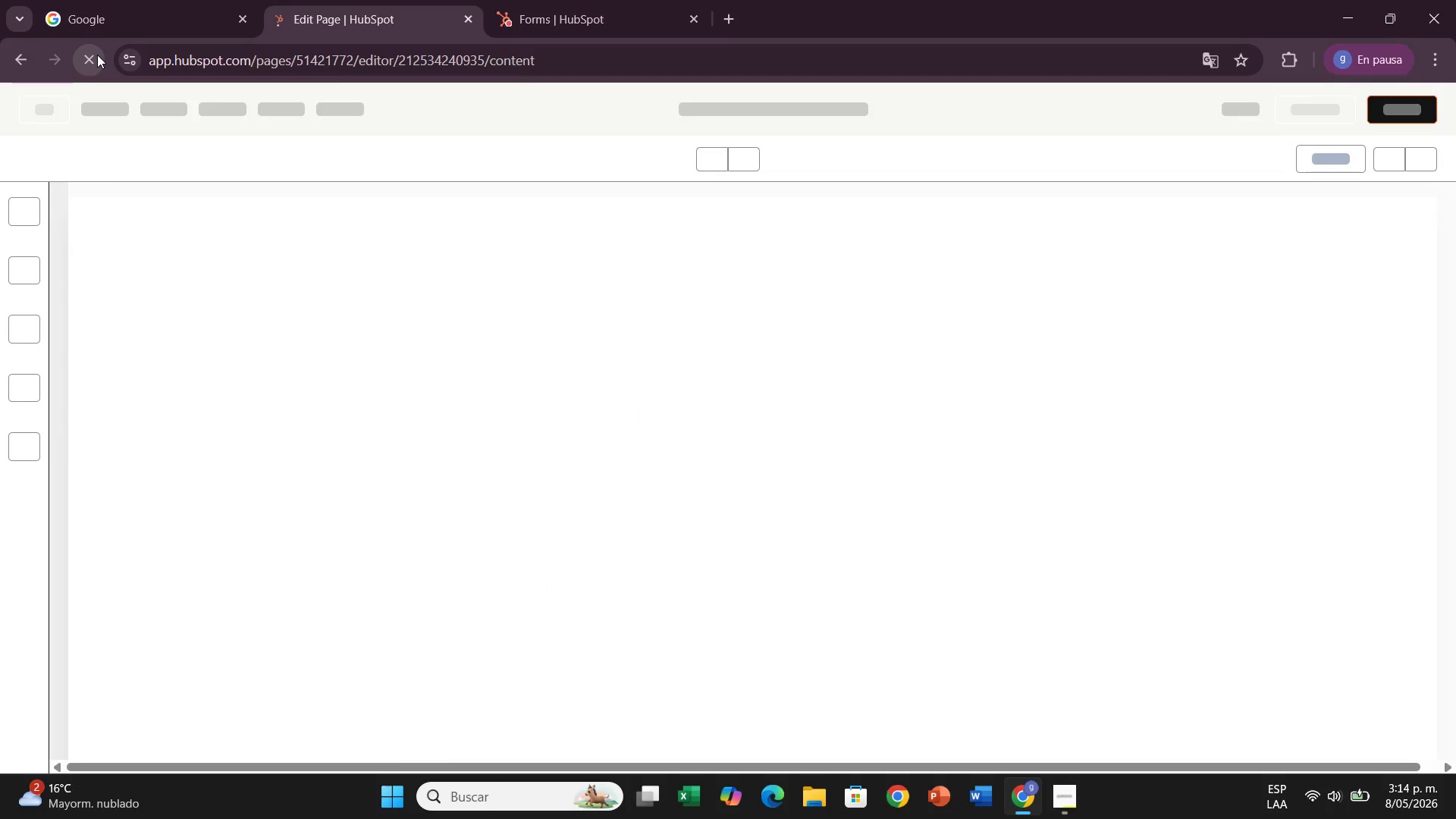 
left_click([841, 610])
 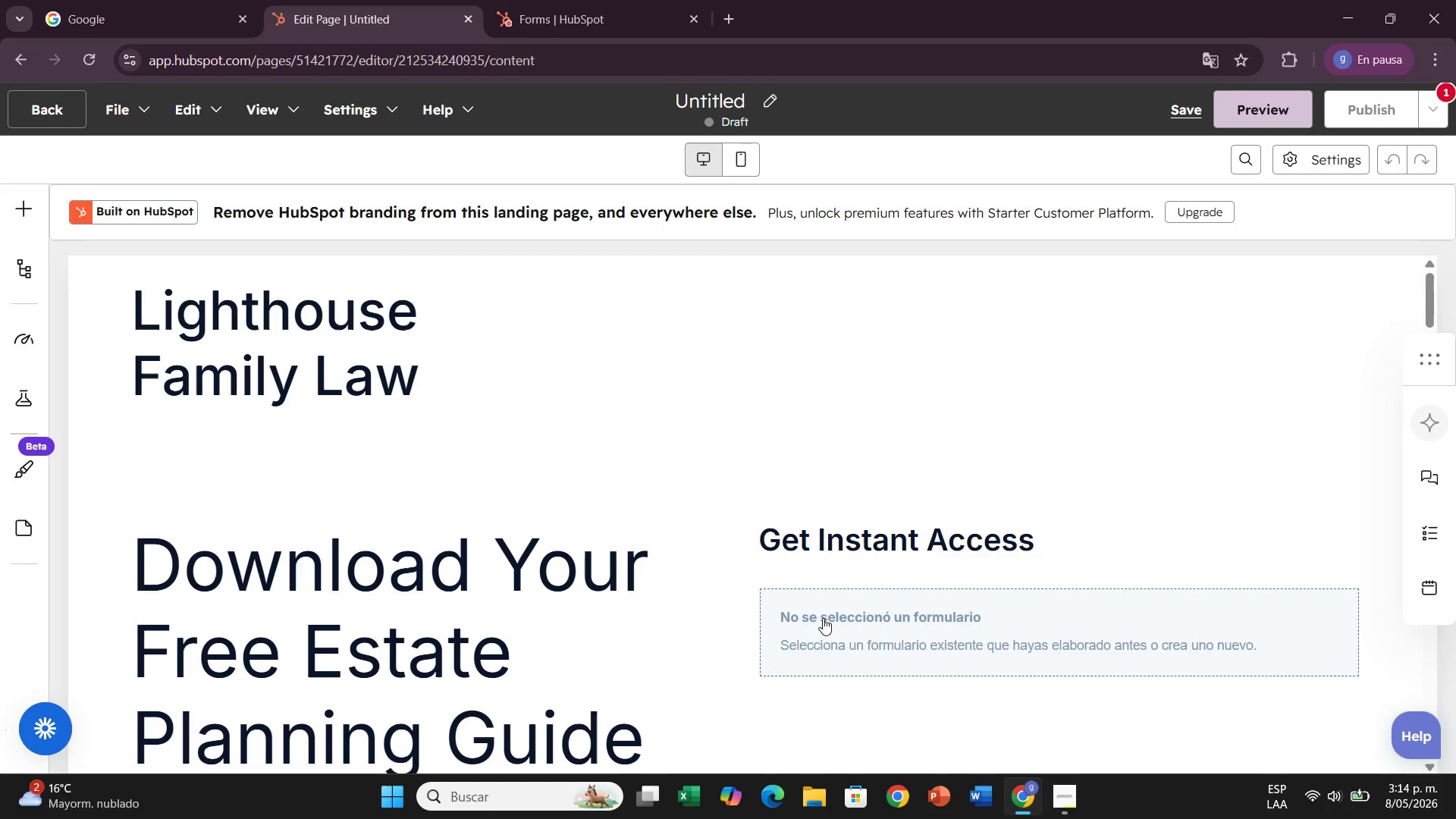 
left_click([815, 624])
 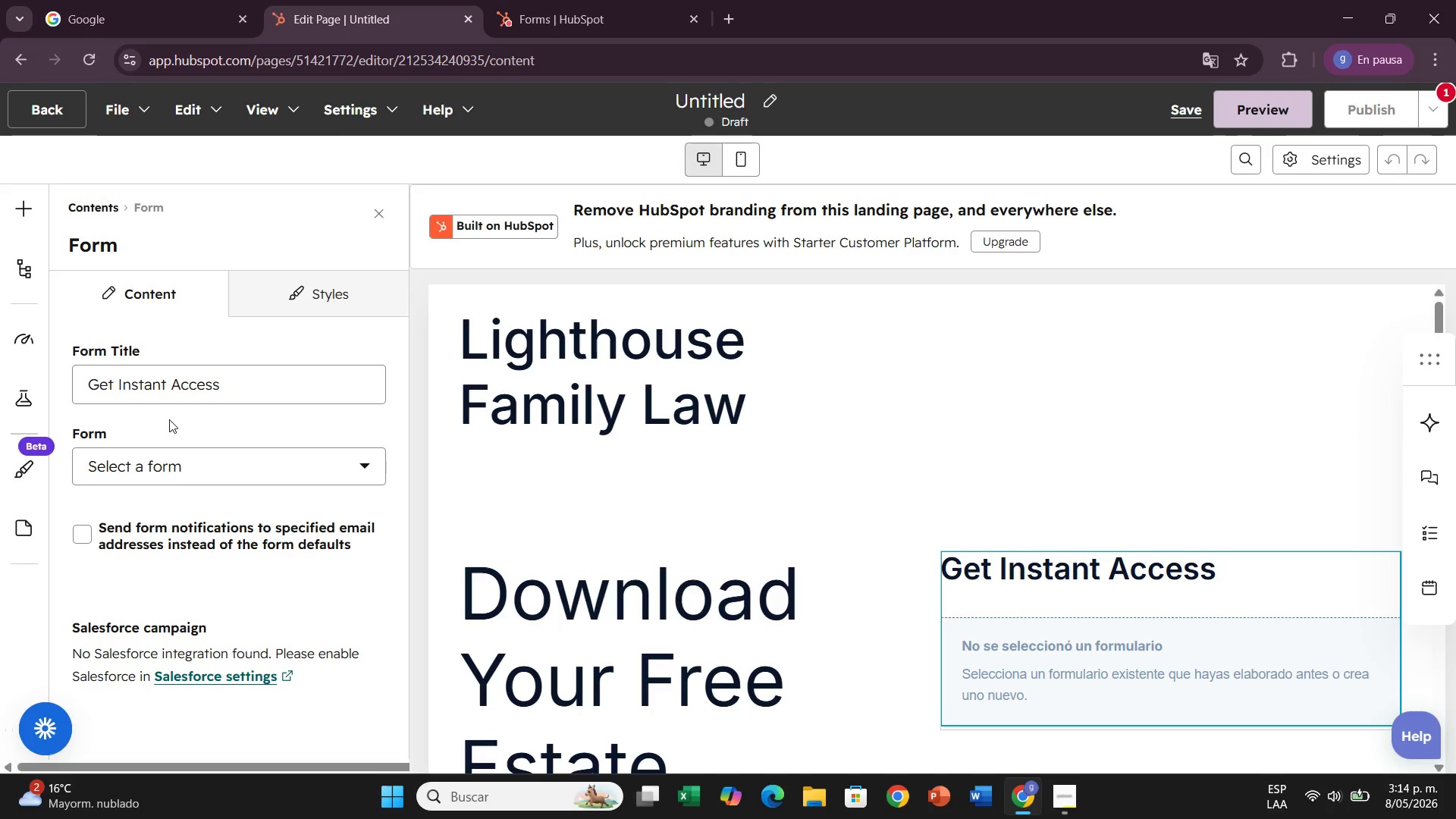 
left_click([174, 465])
 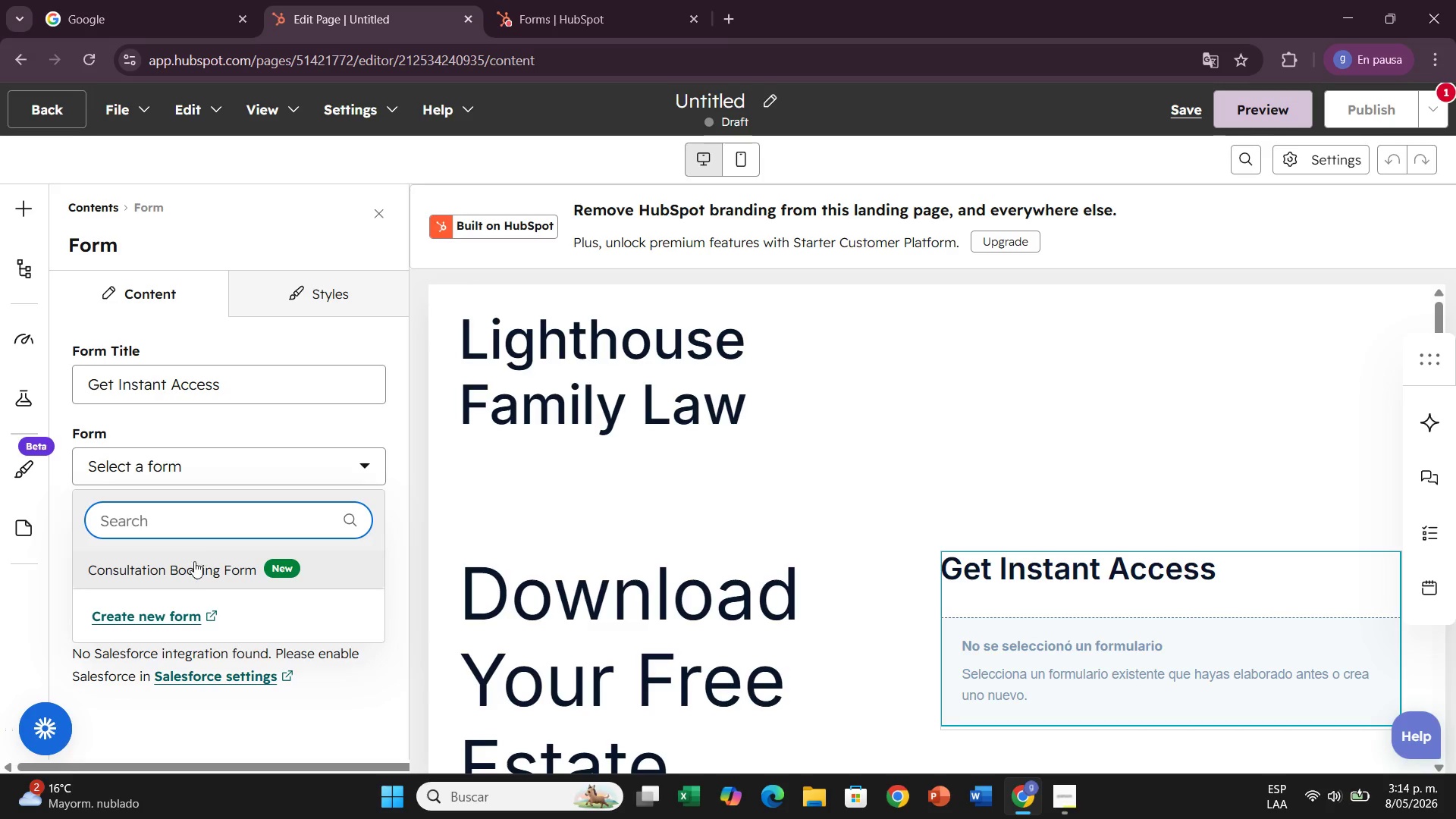 
left_click([198, 568])
 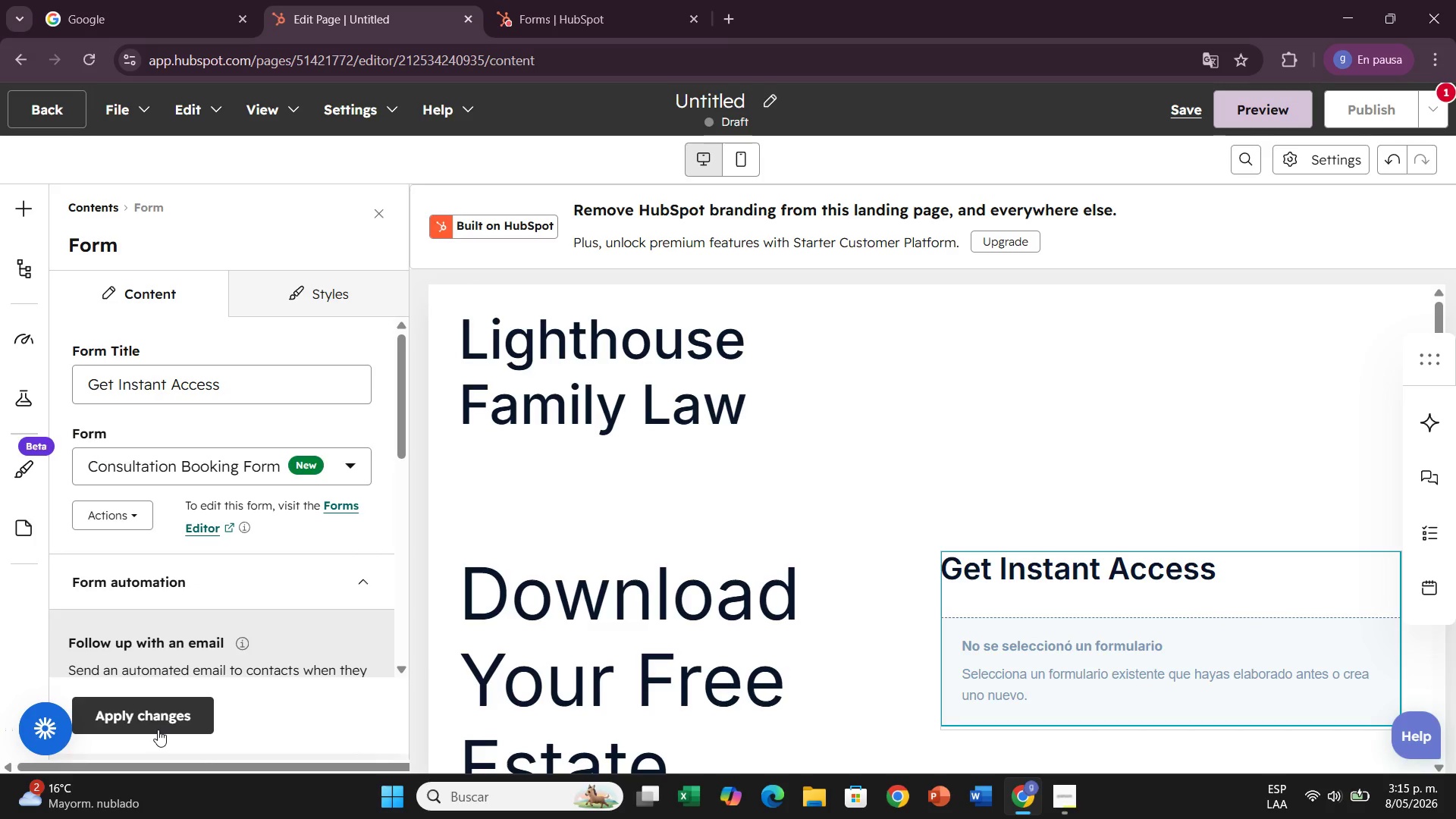 
left_click([158, 730])
 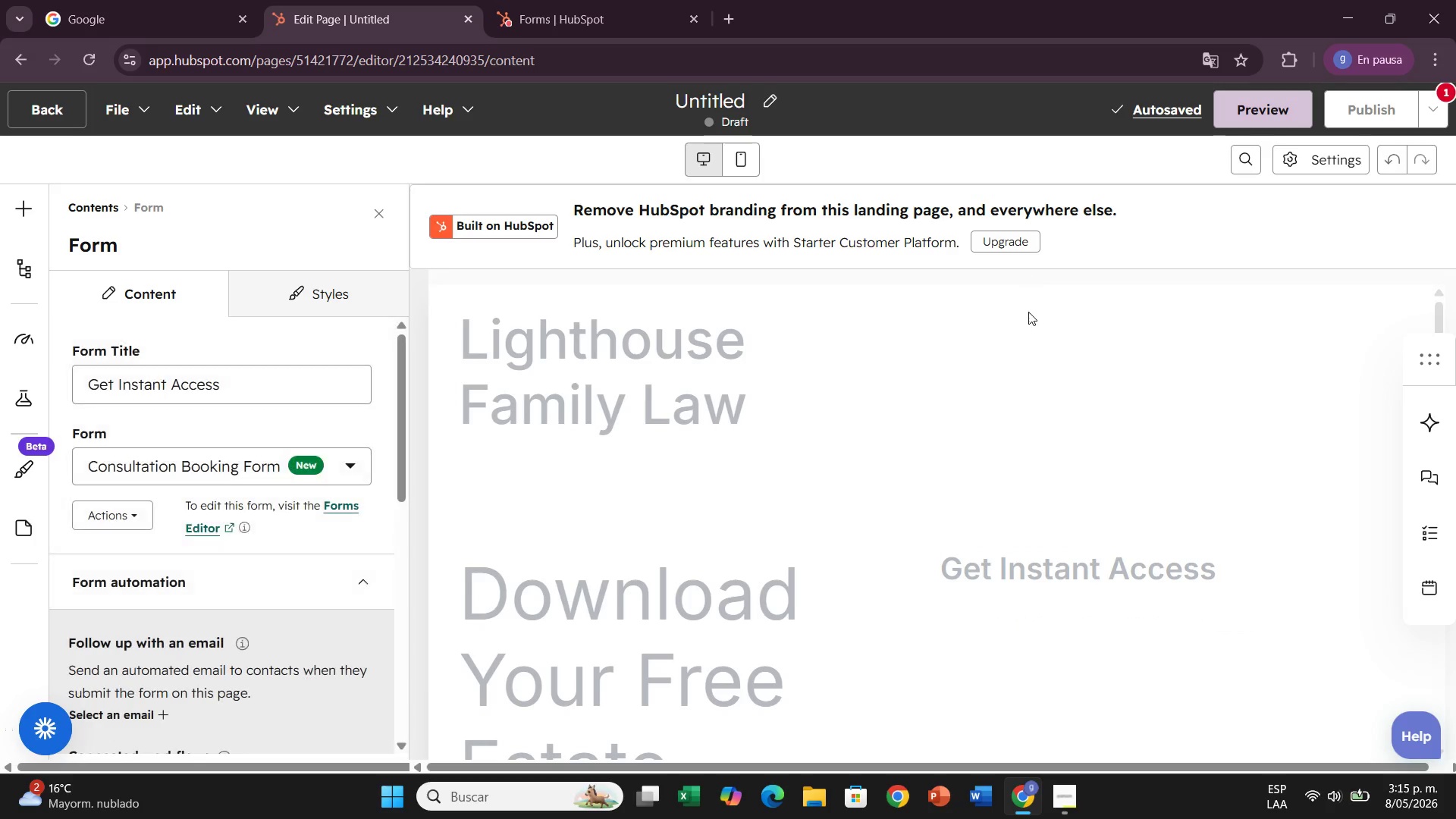 
scroll: coordinate [1082, 428], scroll_direction: down, amount: 9.0
 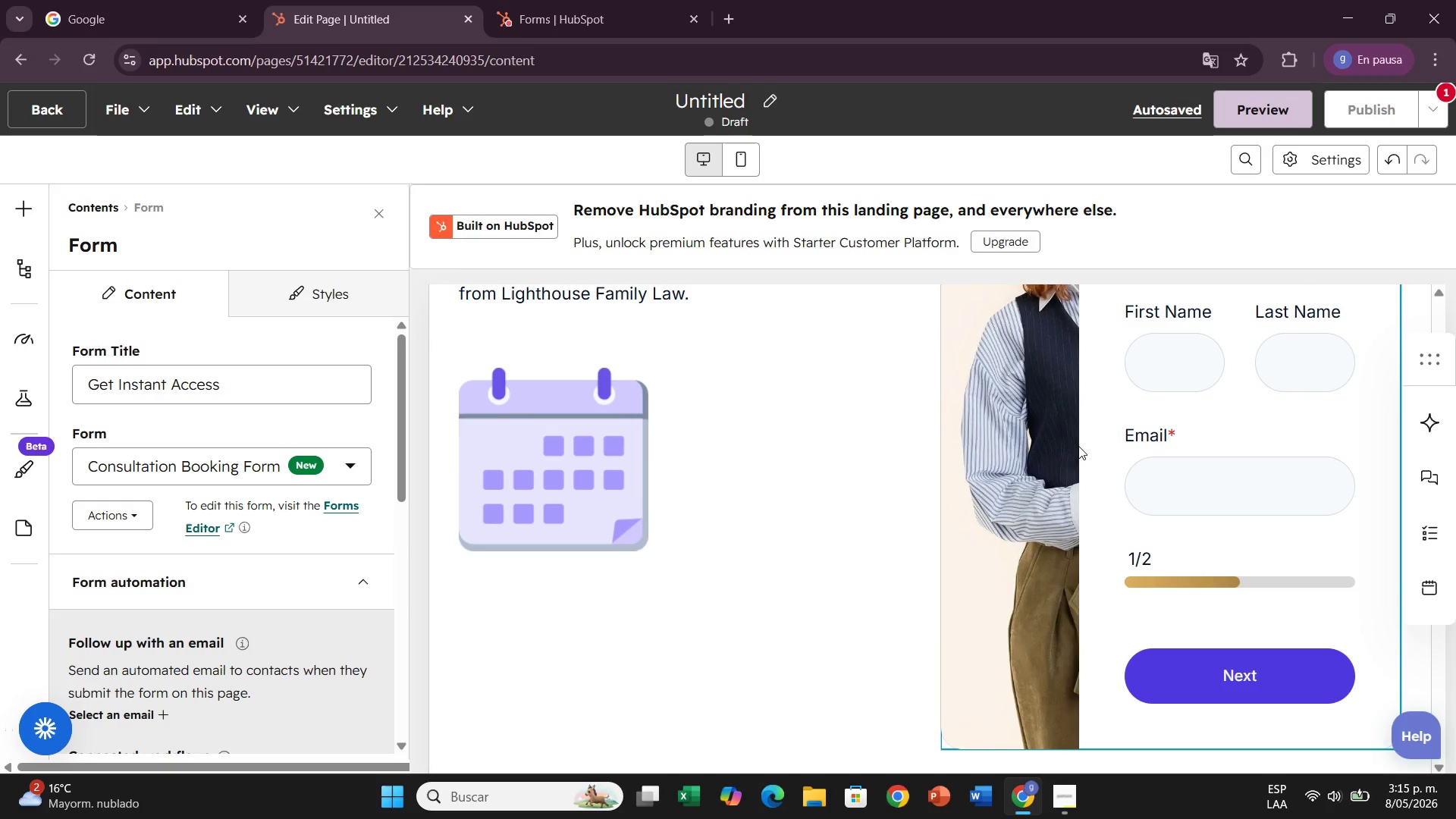 
scroll: coordinate [1078, 446], scroll_direction: up, amount: 2.0
 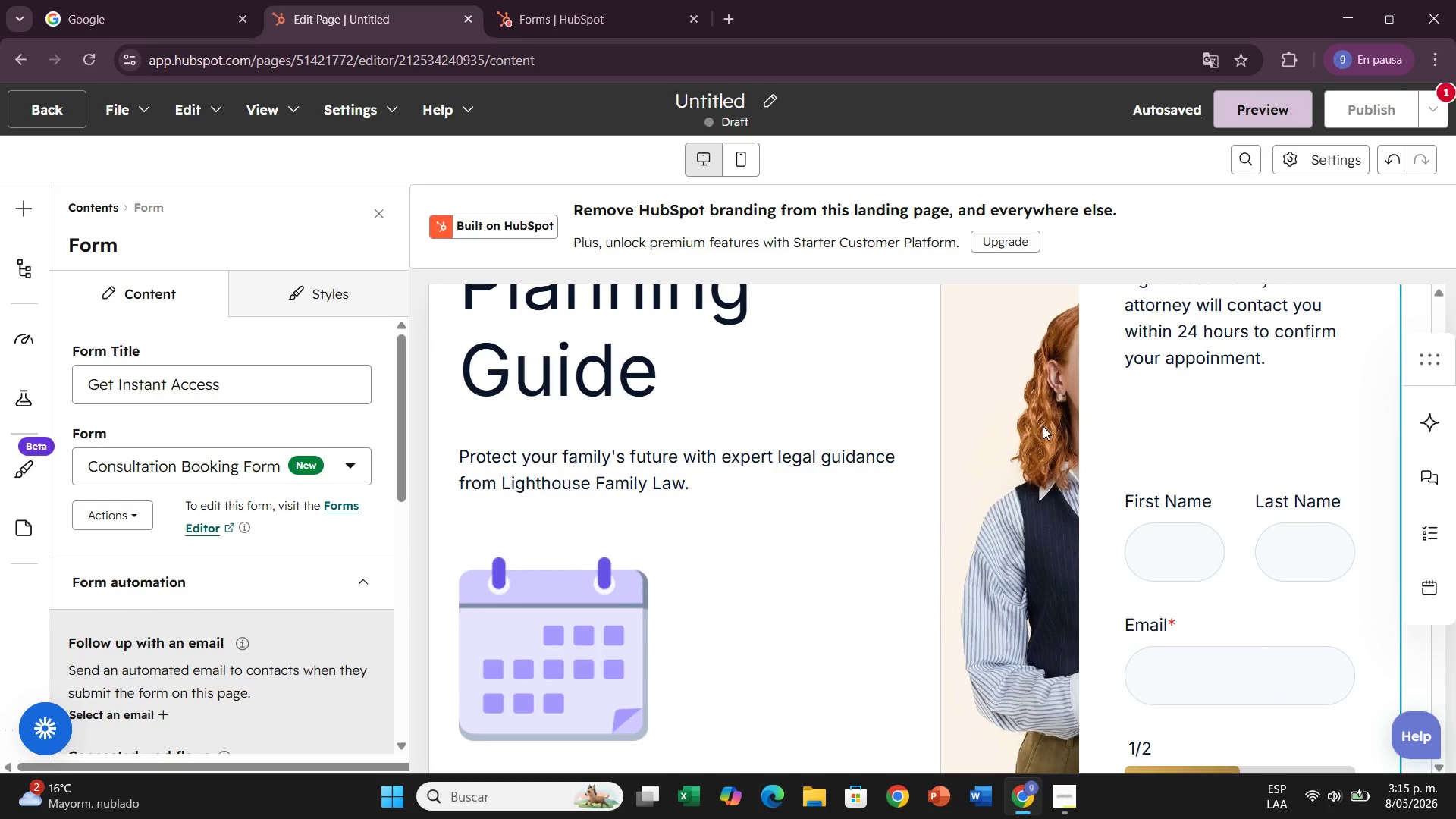 
left_click([1043, 426])
 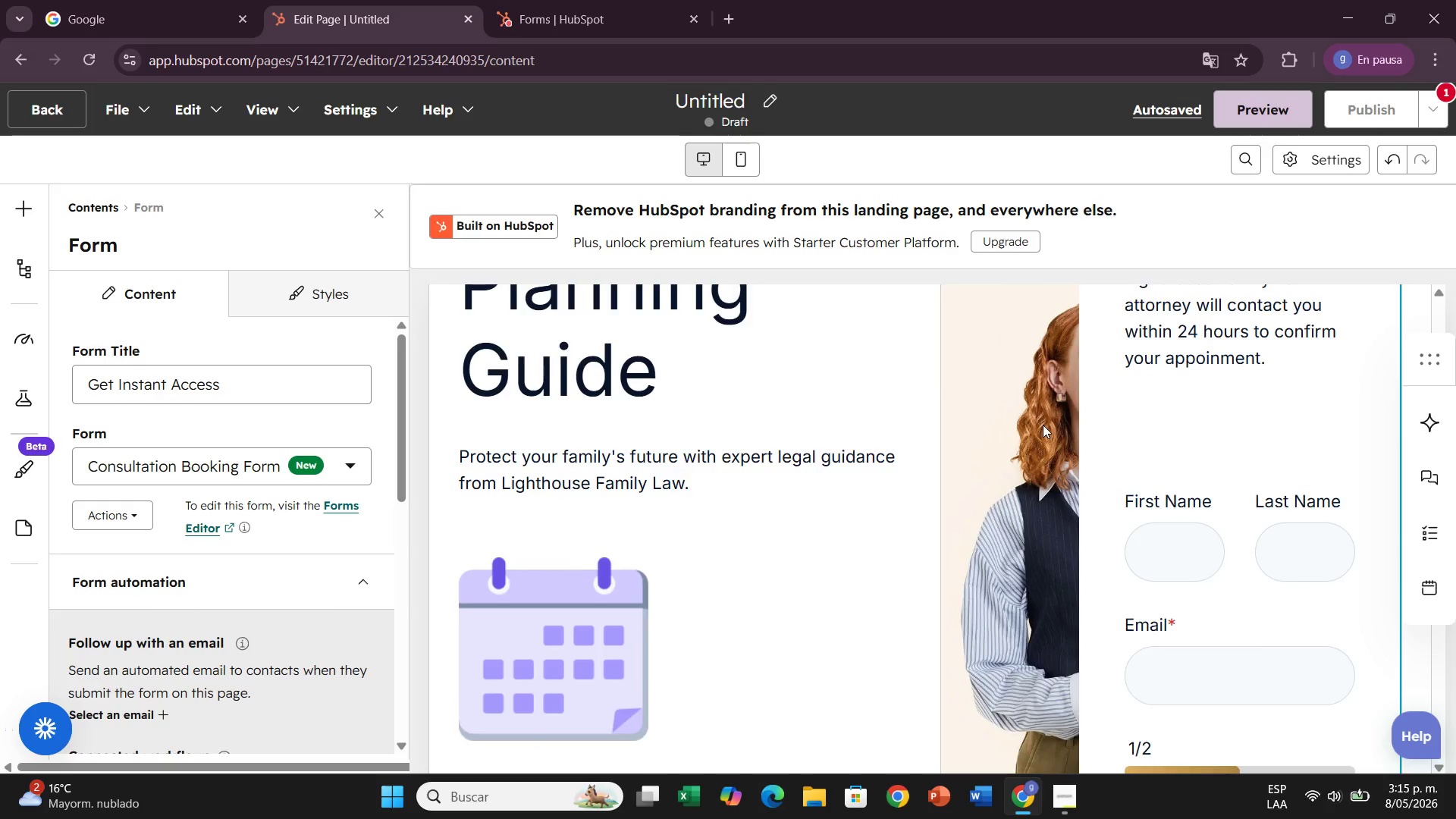 
scroll: coordinate [1044, 423], scroll_direction: up, amount: 2.0
 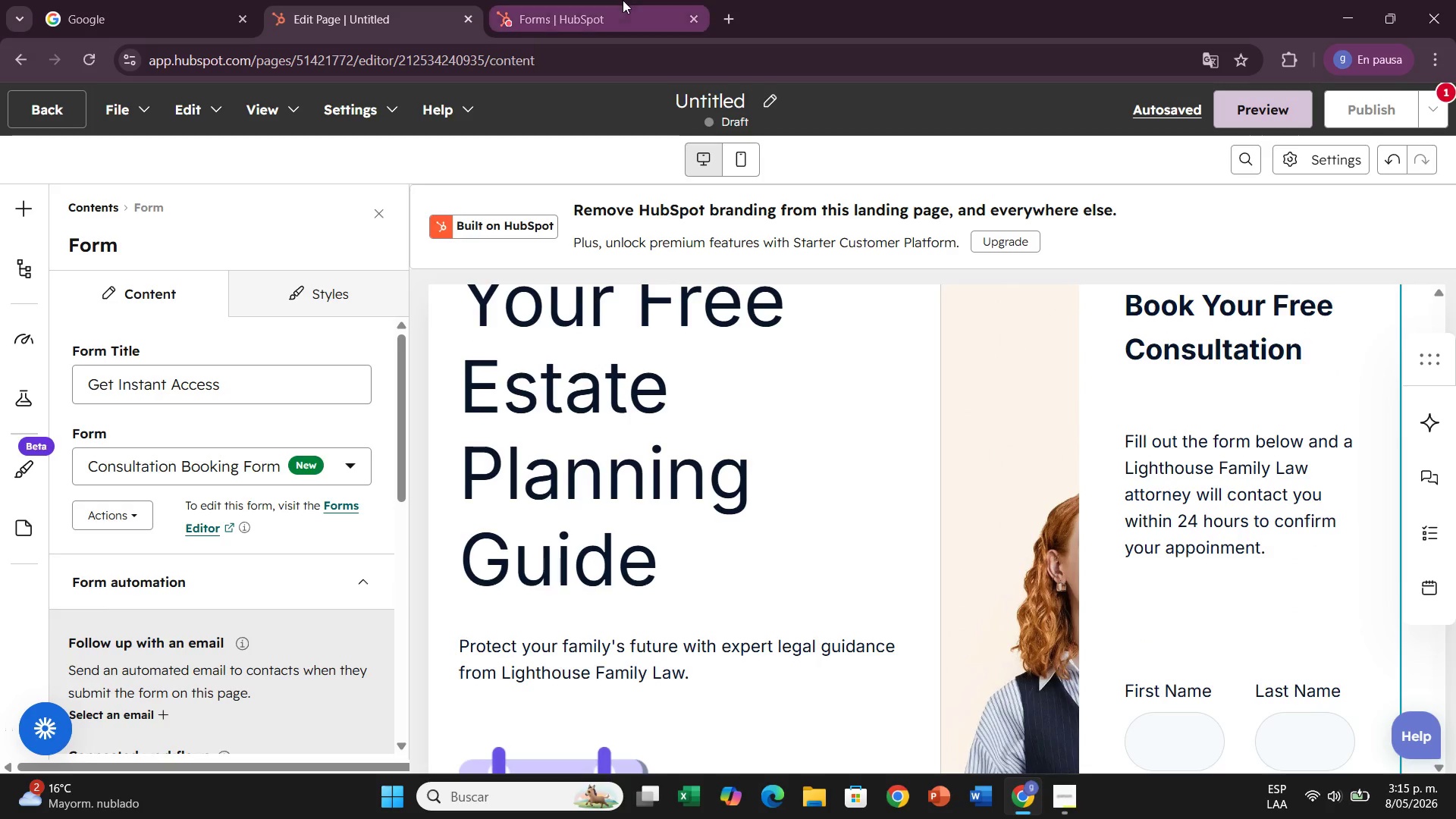 
left_click([616, 3])
 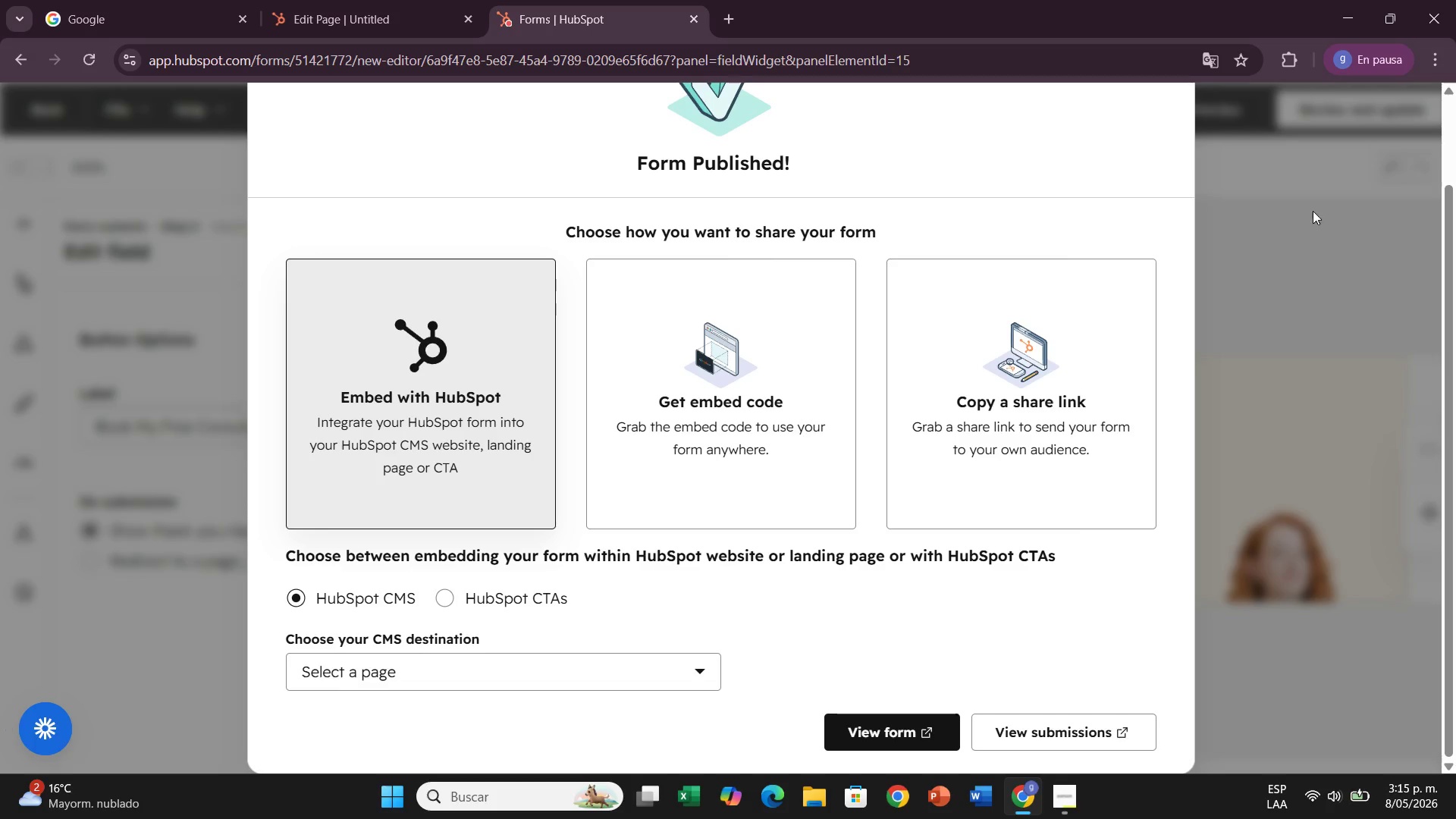 
scroll: coordinate [1337, 285], scroll_direction: up, amount: 3.0
 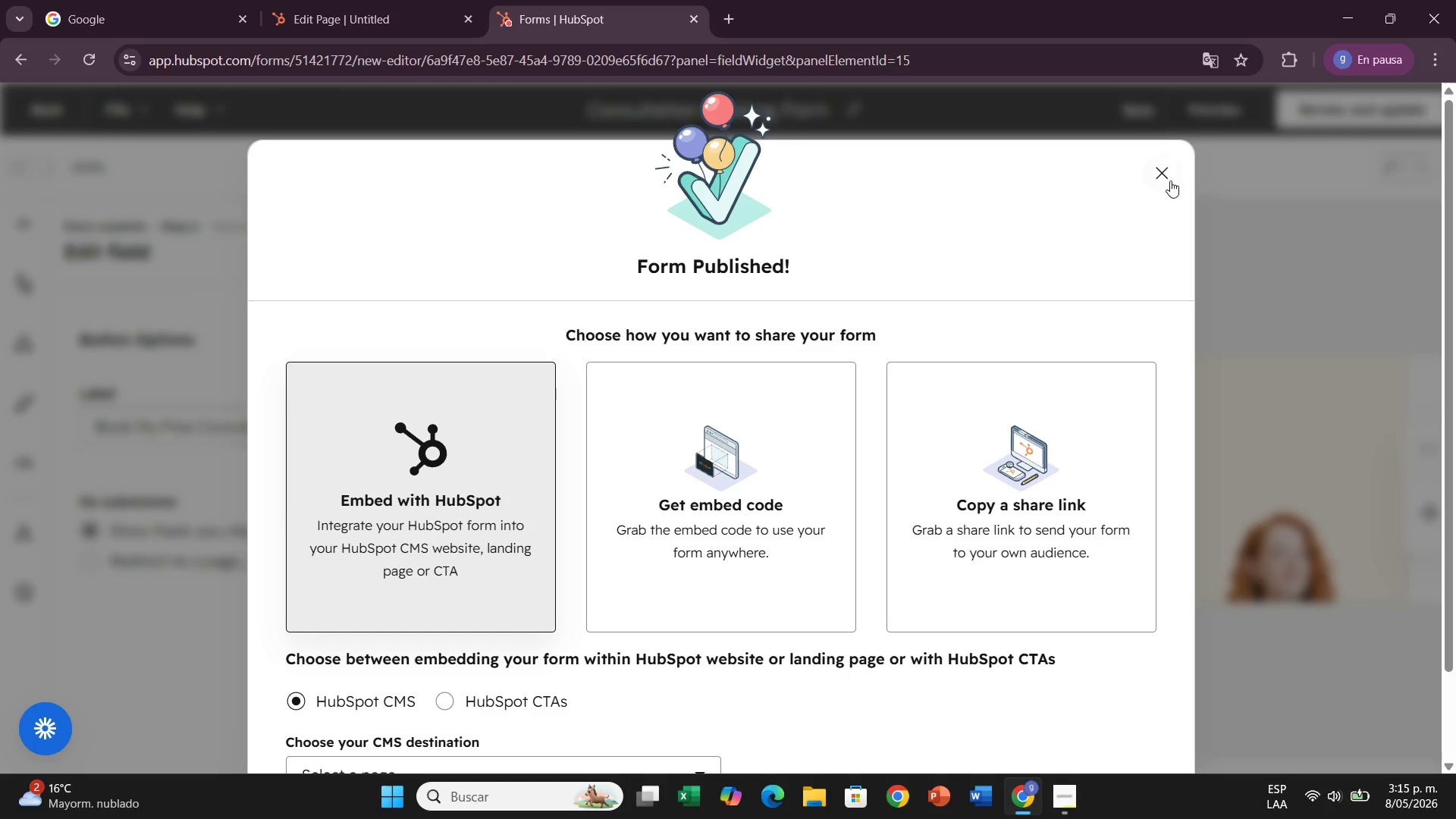 
left_click([1166, 177])
 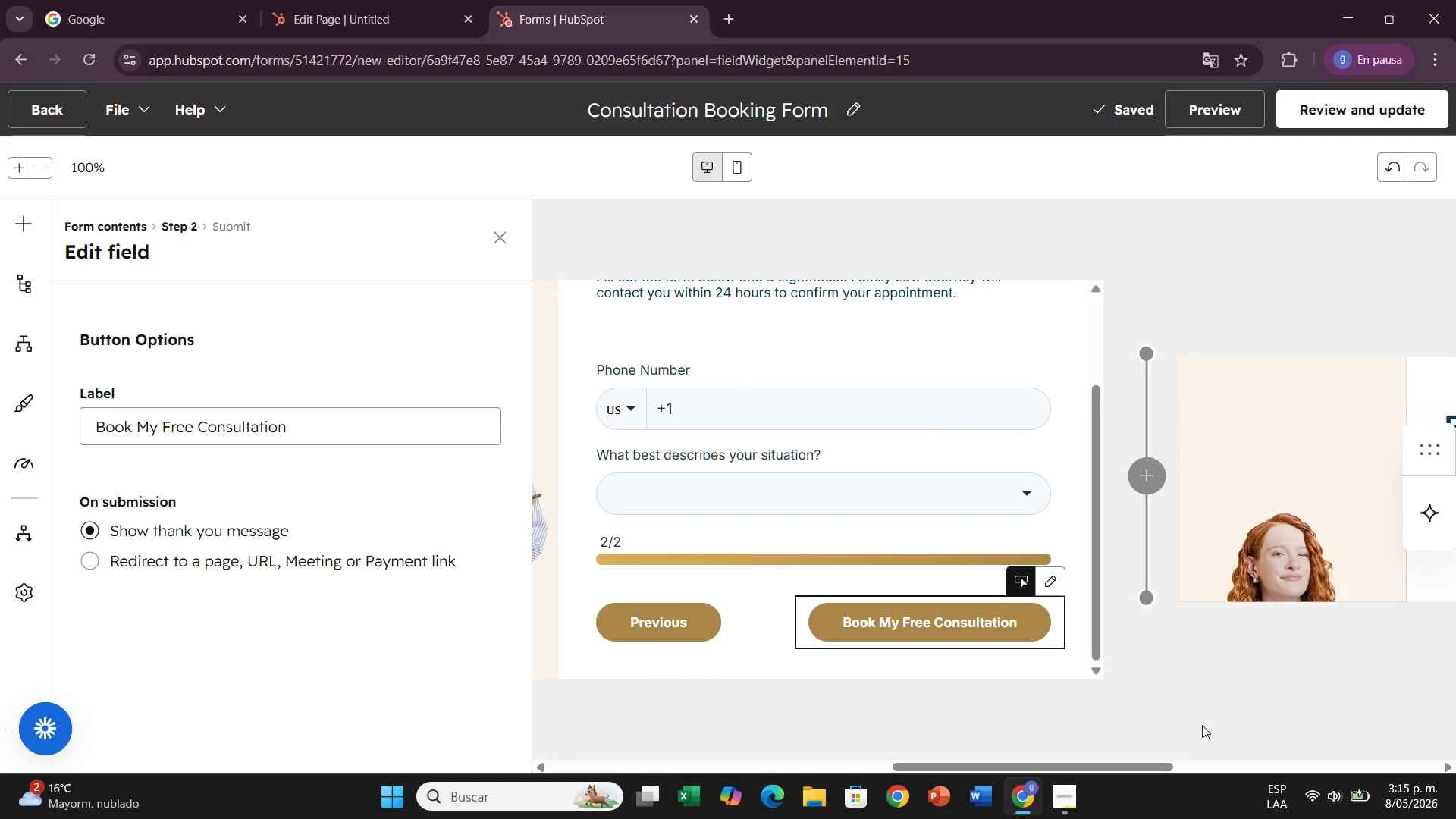 
left_click_drag(start_coordinate=[1147, 772], to_coordinate=[946, 800])
 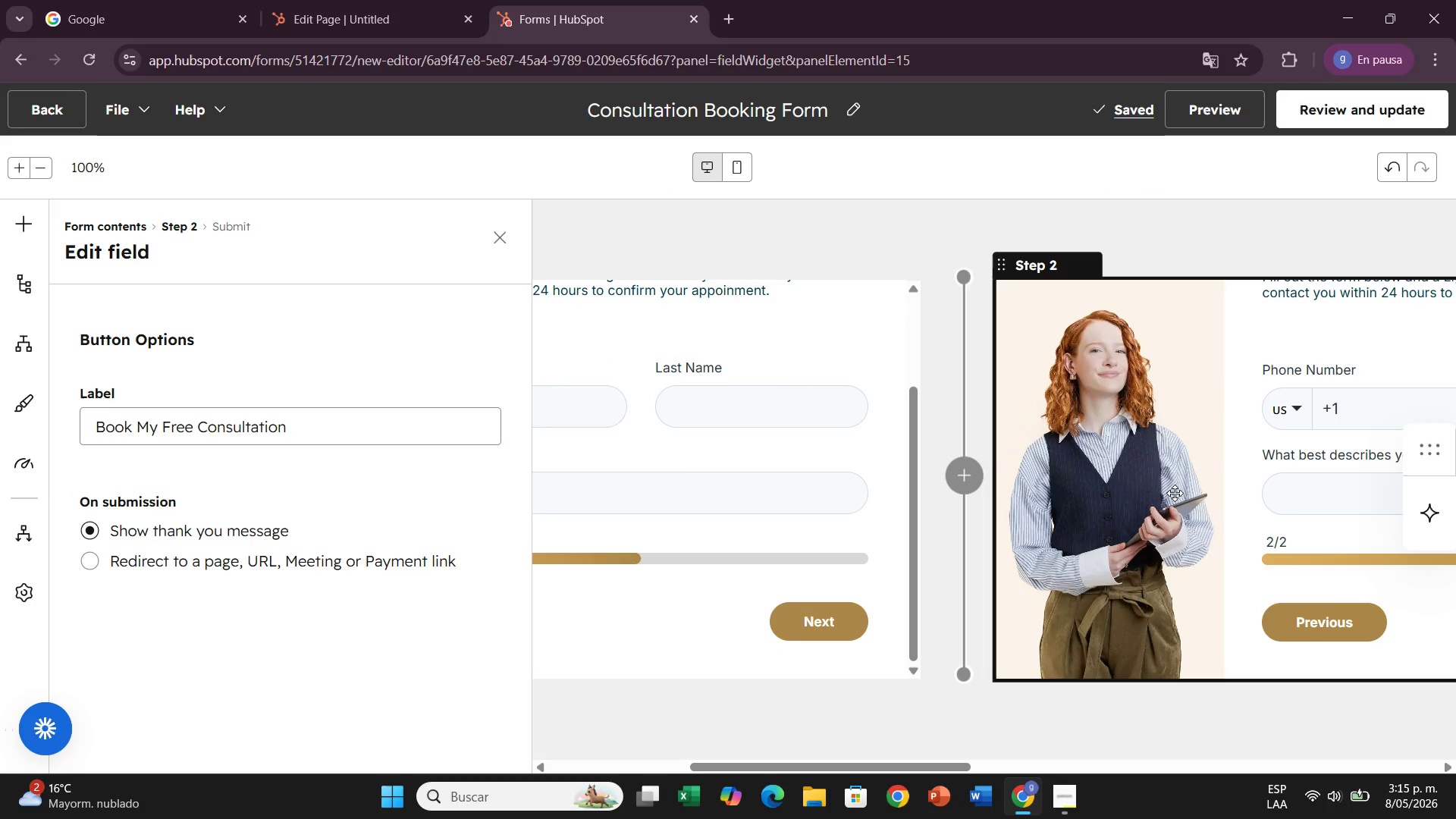 
left_click([1175, 493])
 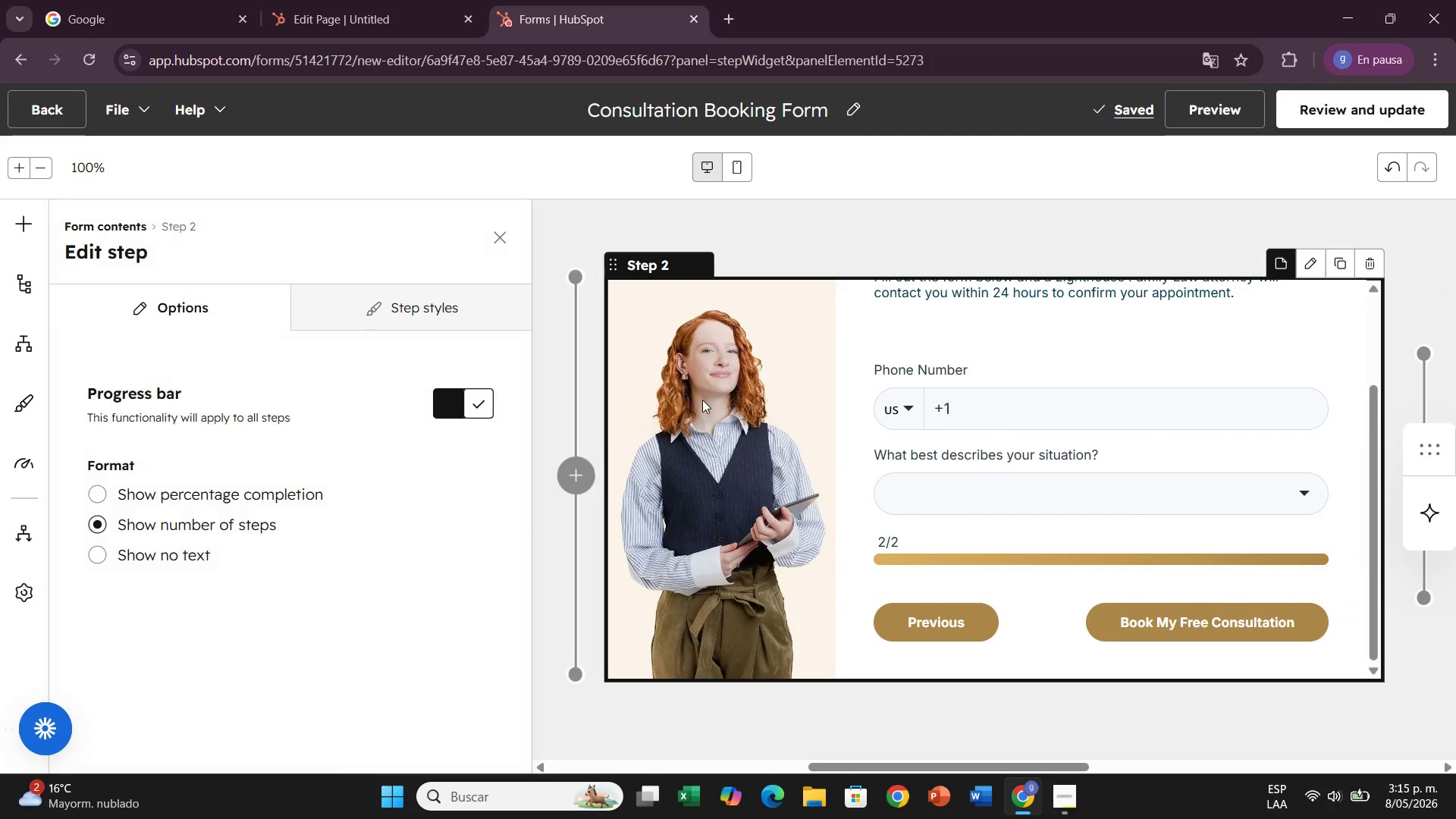 
left_click([717, 400])
 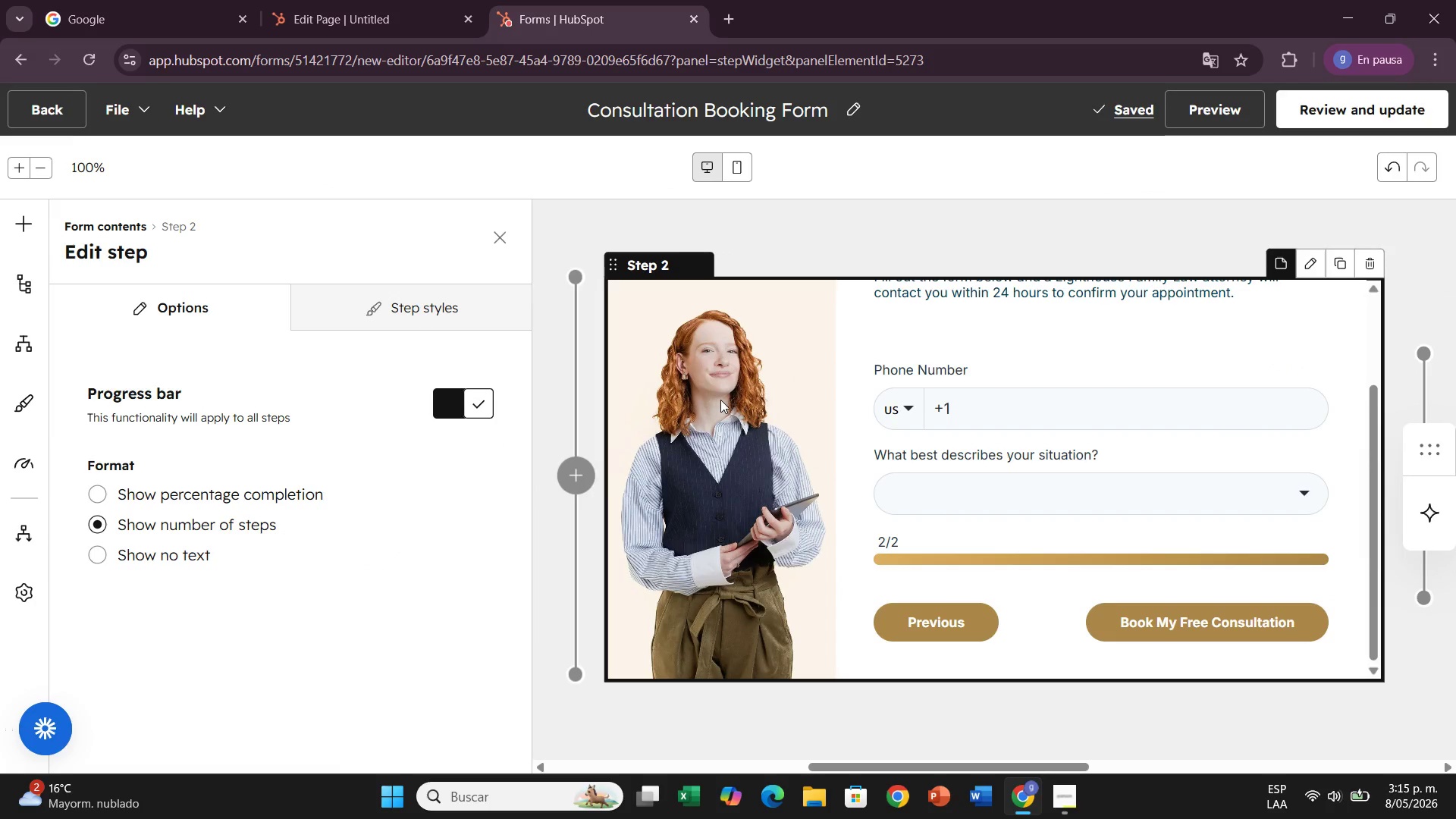 
left_click([720, 400])
 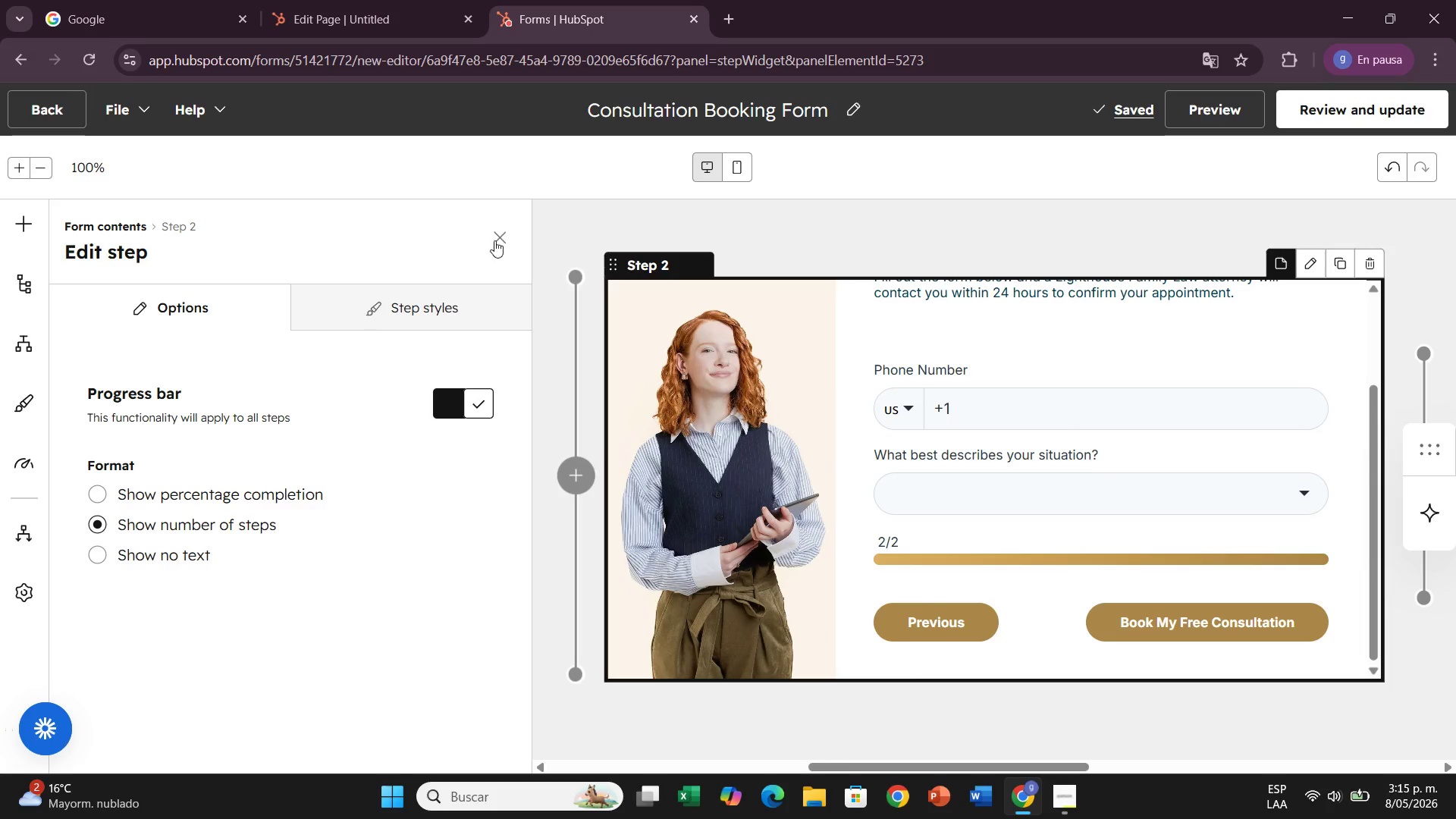 
left_click([498, 235])
 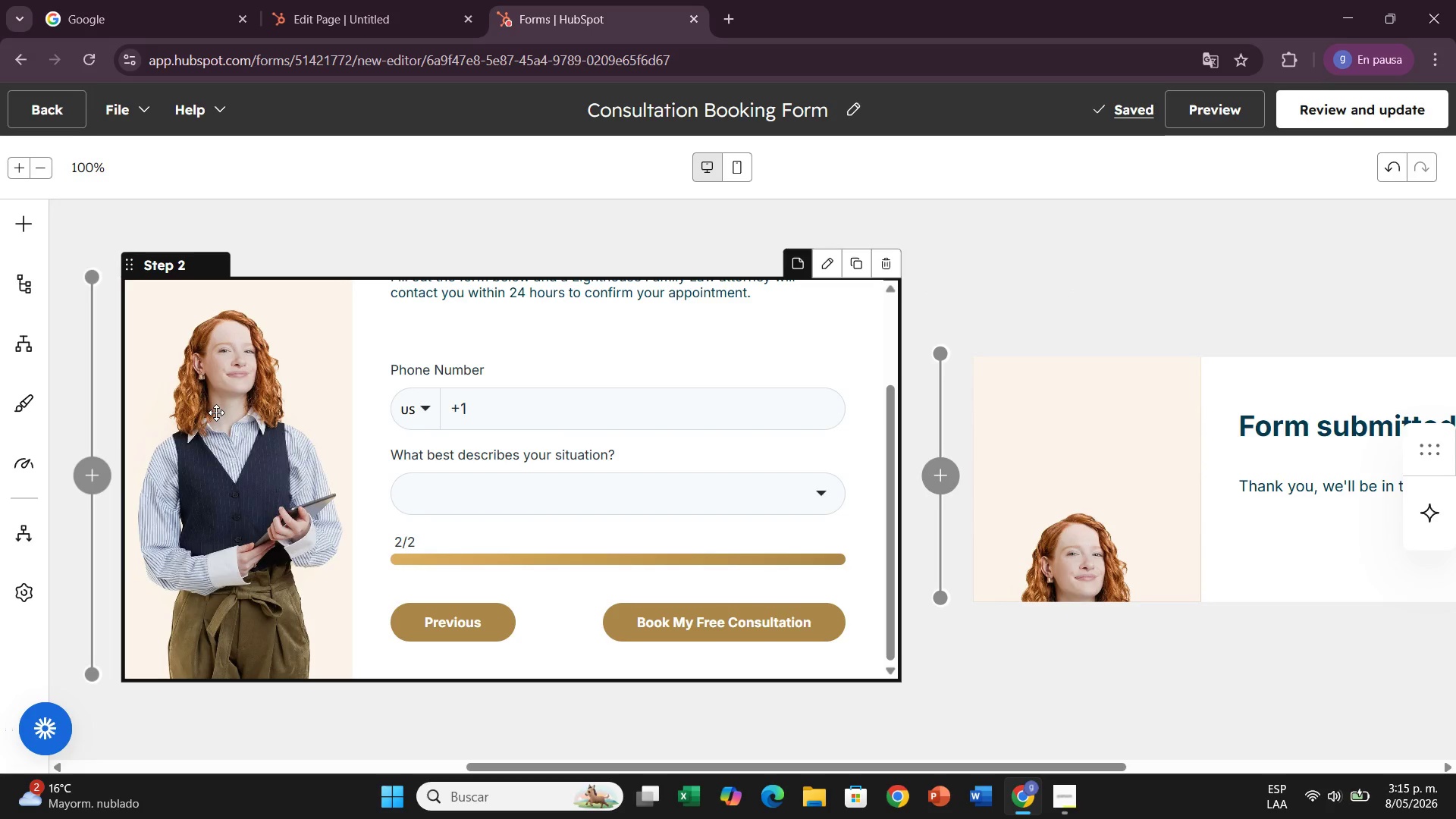 
left_click([410, 0])
 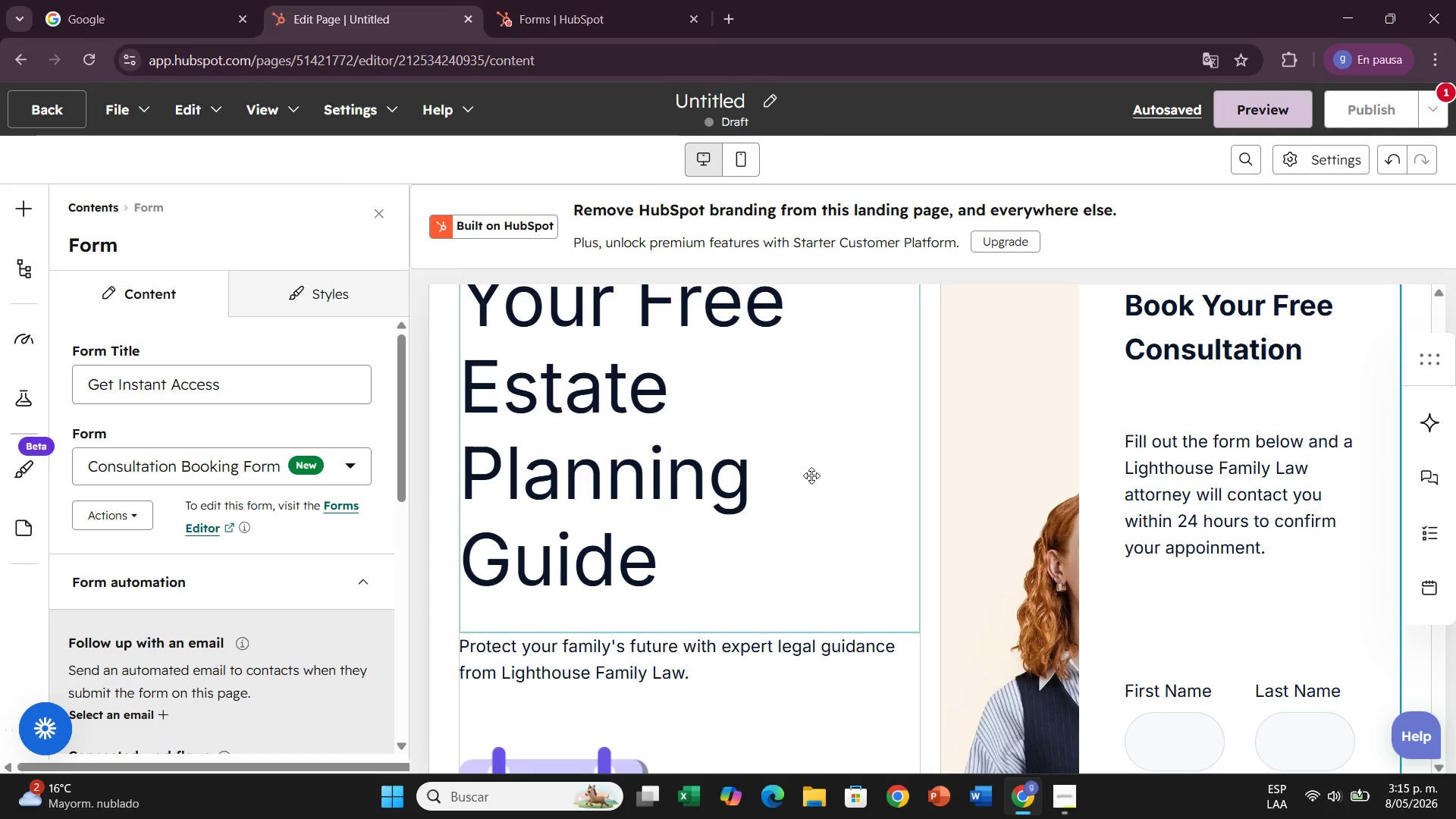 
scroll: coordinate [1042, 372], scroll_direction: up, amount: 2.0
 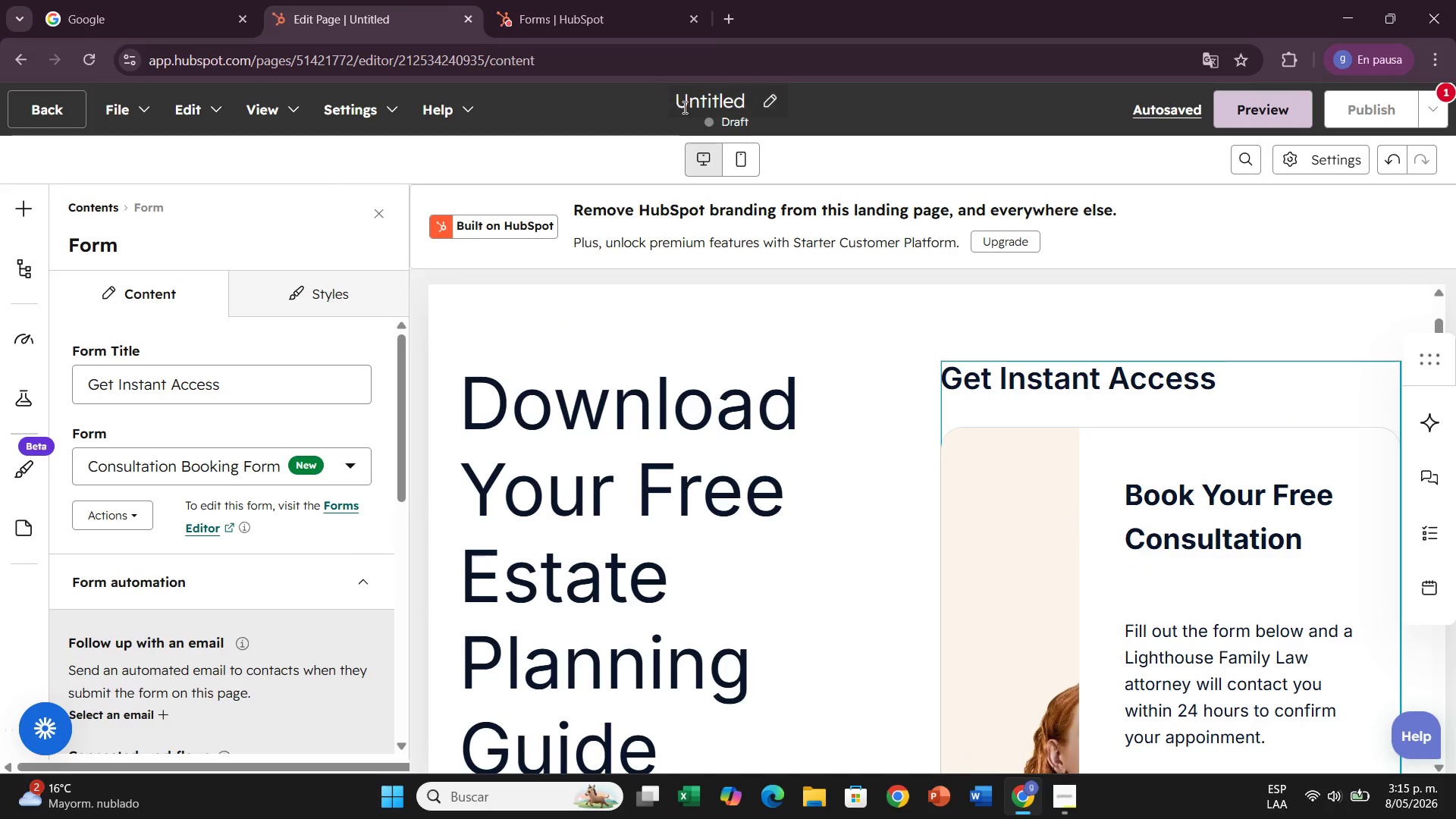 
left_click([749, 152])
 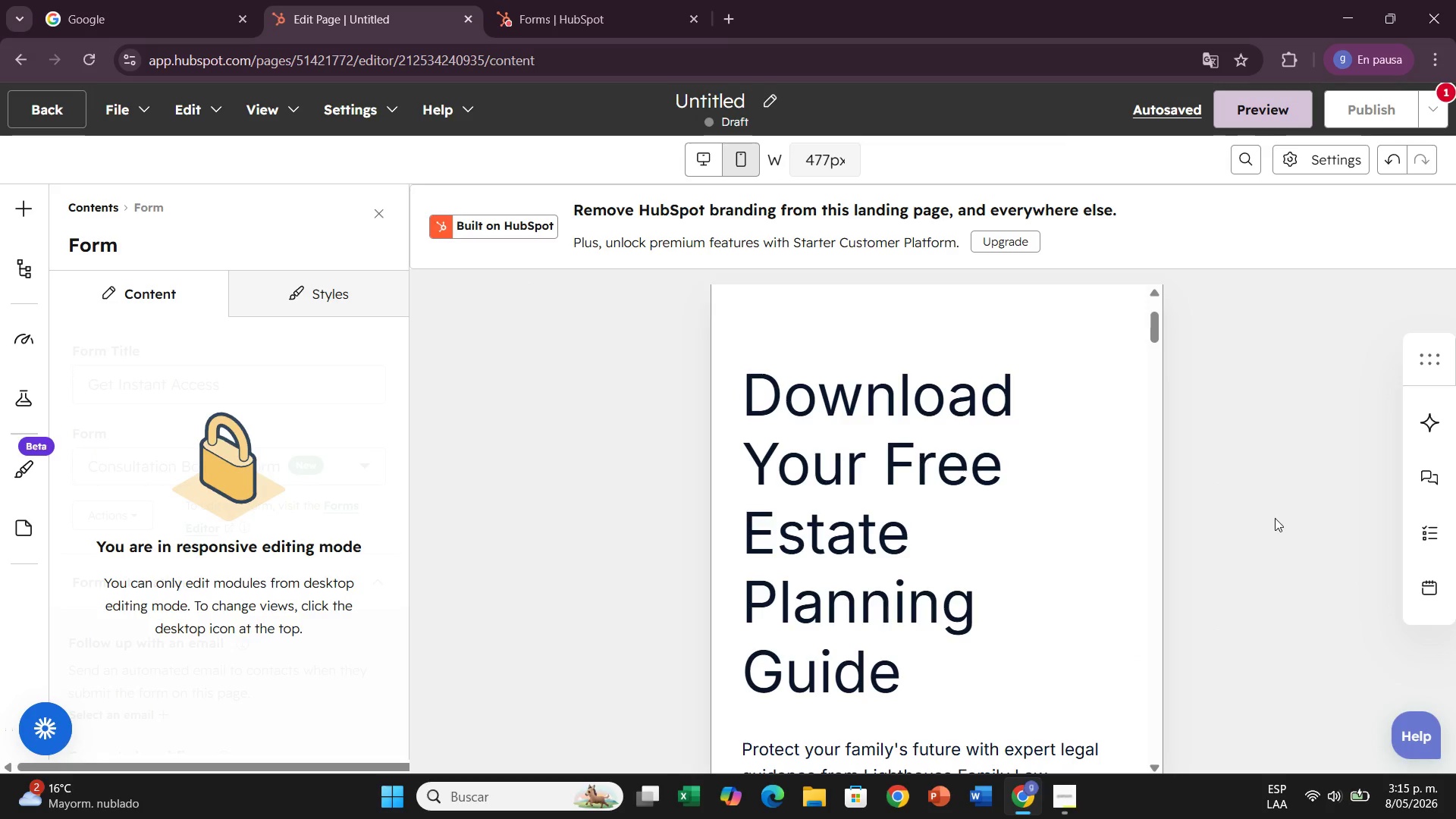 
scroll: coordinate [853, 598], scroll_direction: down, amount: 21.0
 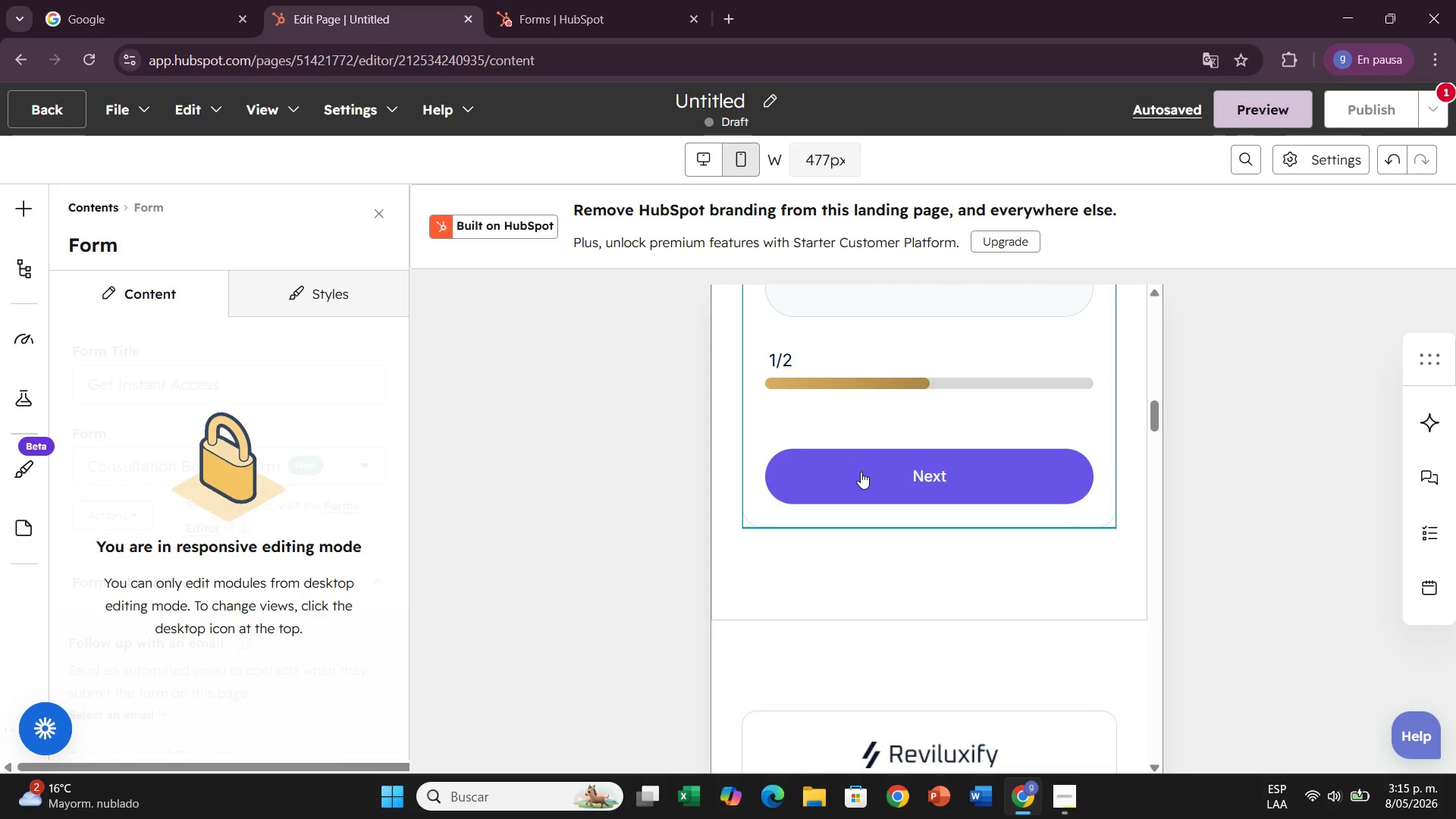 
left_click([861, 472])
 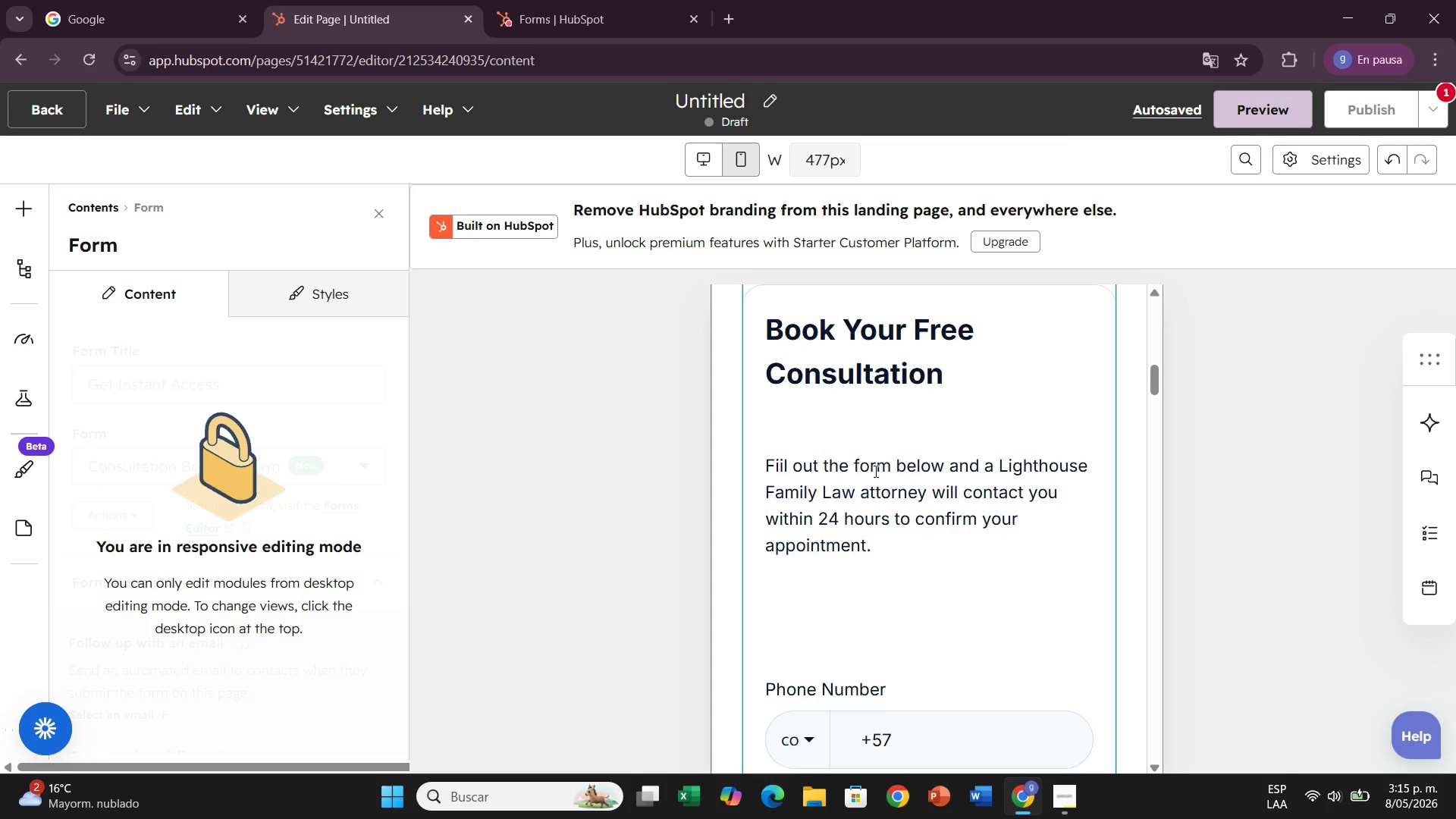 
scroll: coordinate [874, 497], scroll_direction: down, amount: 5.0
 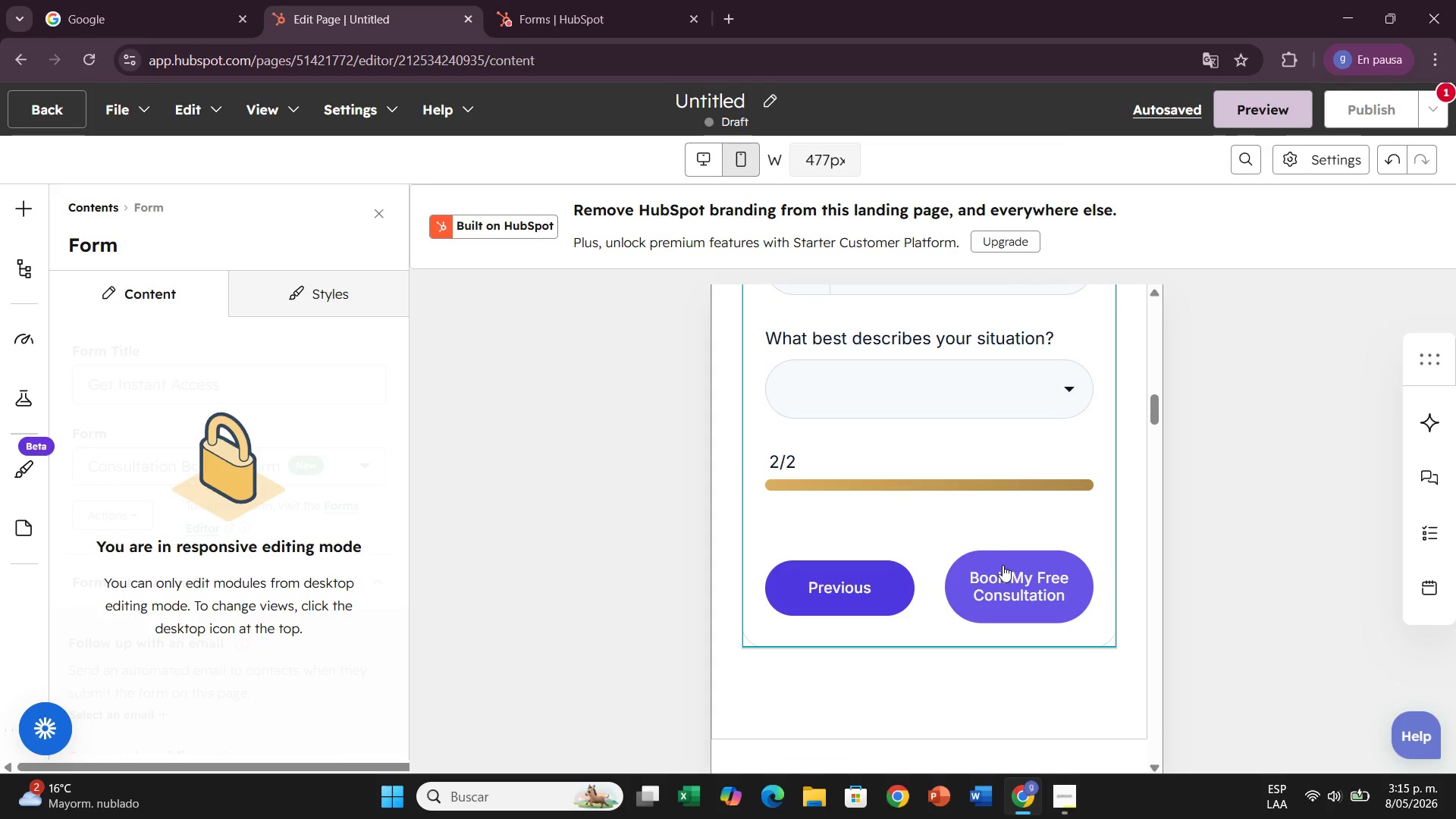 
left_click([1003, 565])
 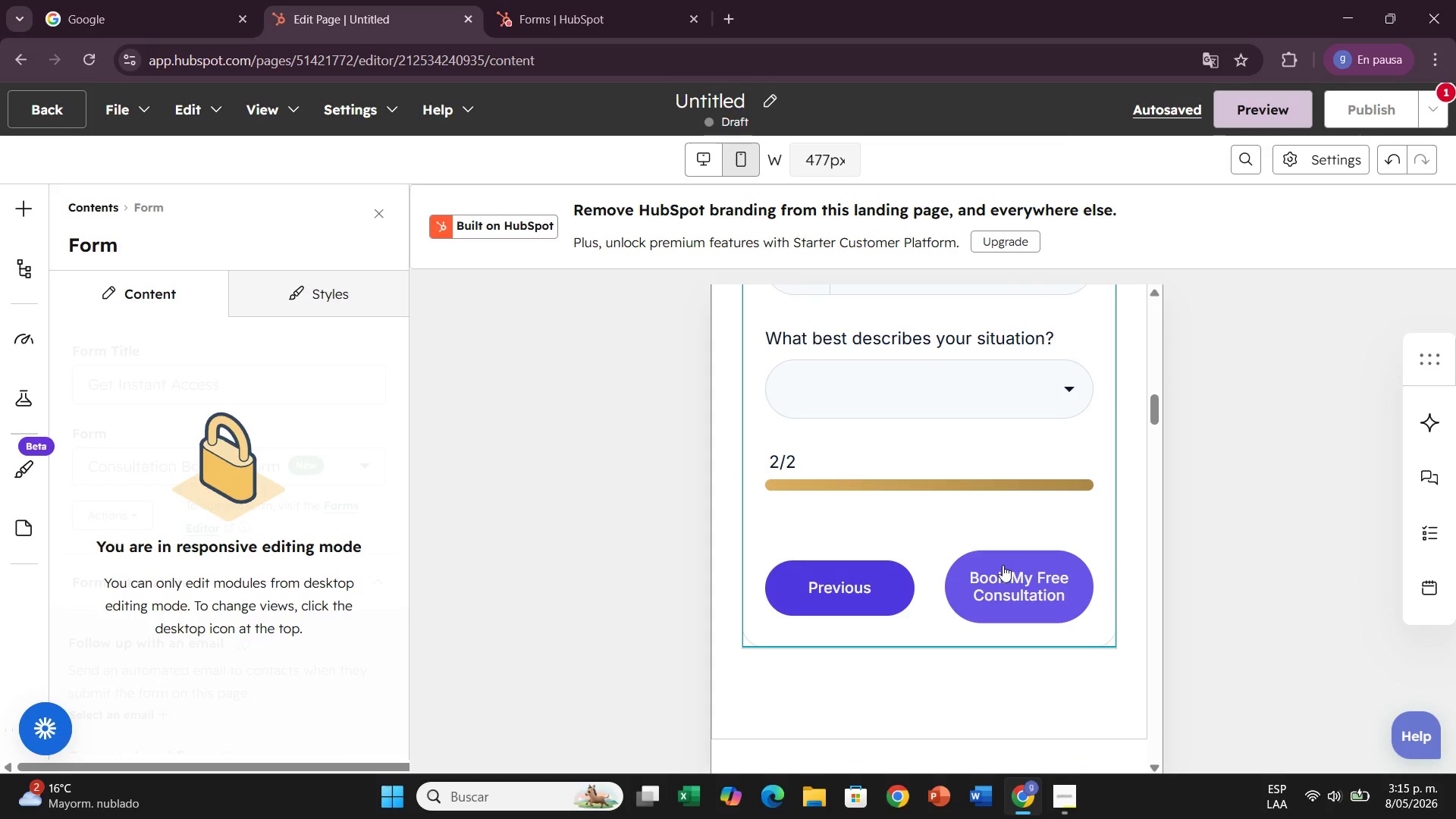 
scroll: coordinate [1147, 584], scroll_direction: down, amount: 7.0
 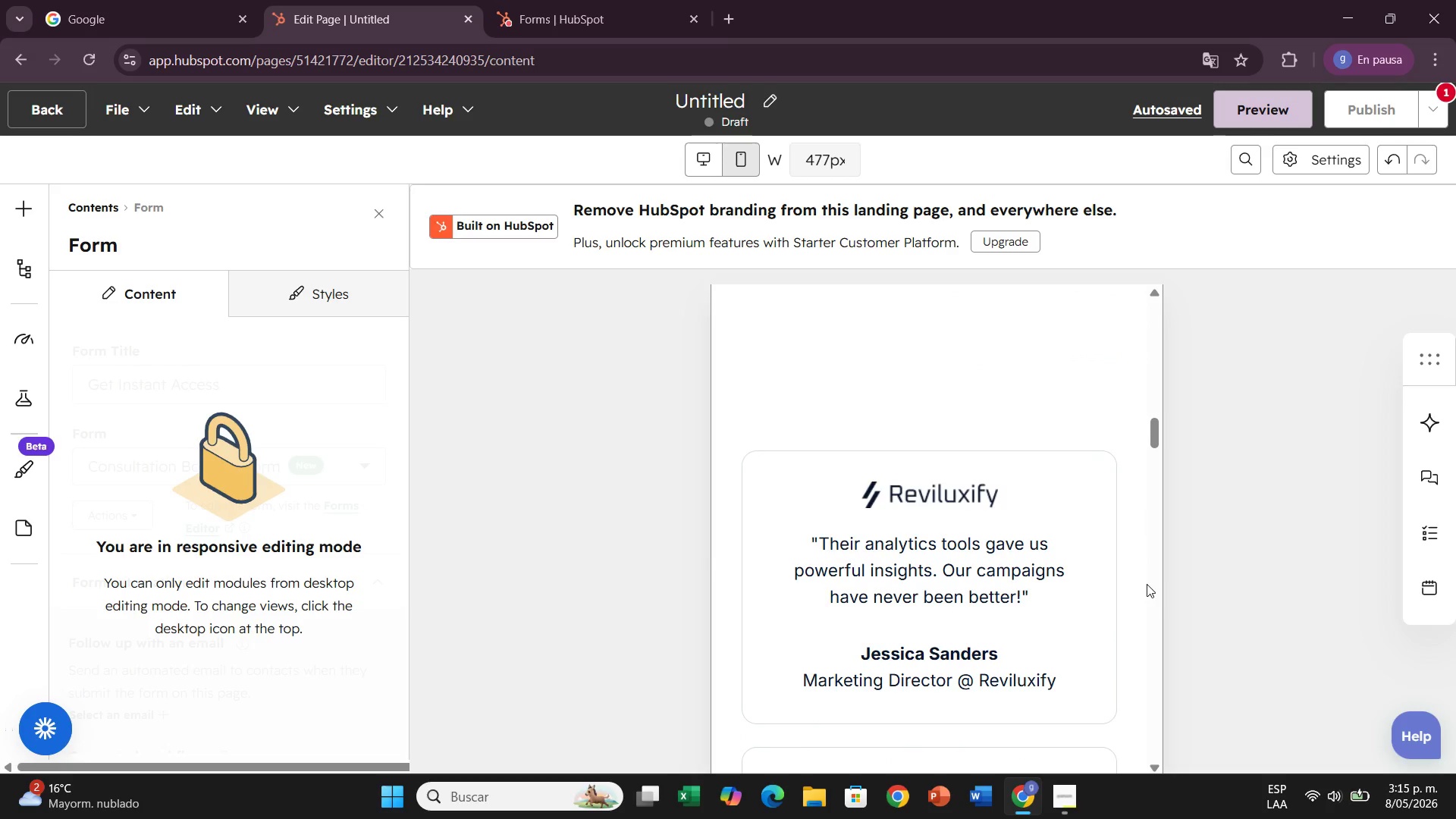 
scroll: coordinate [1147, 584], scroll_direction: up, amount: 2.0
 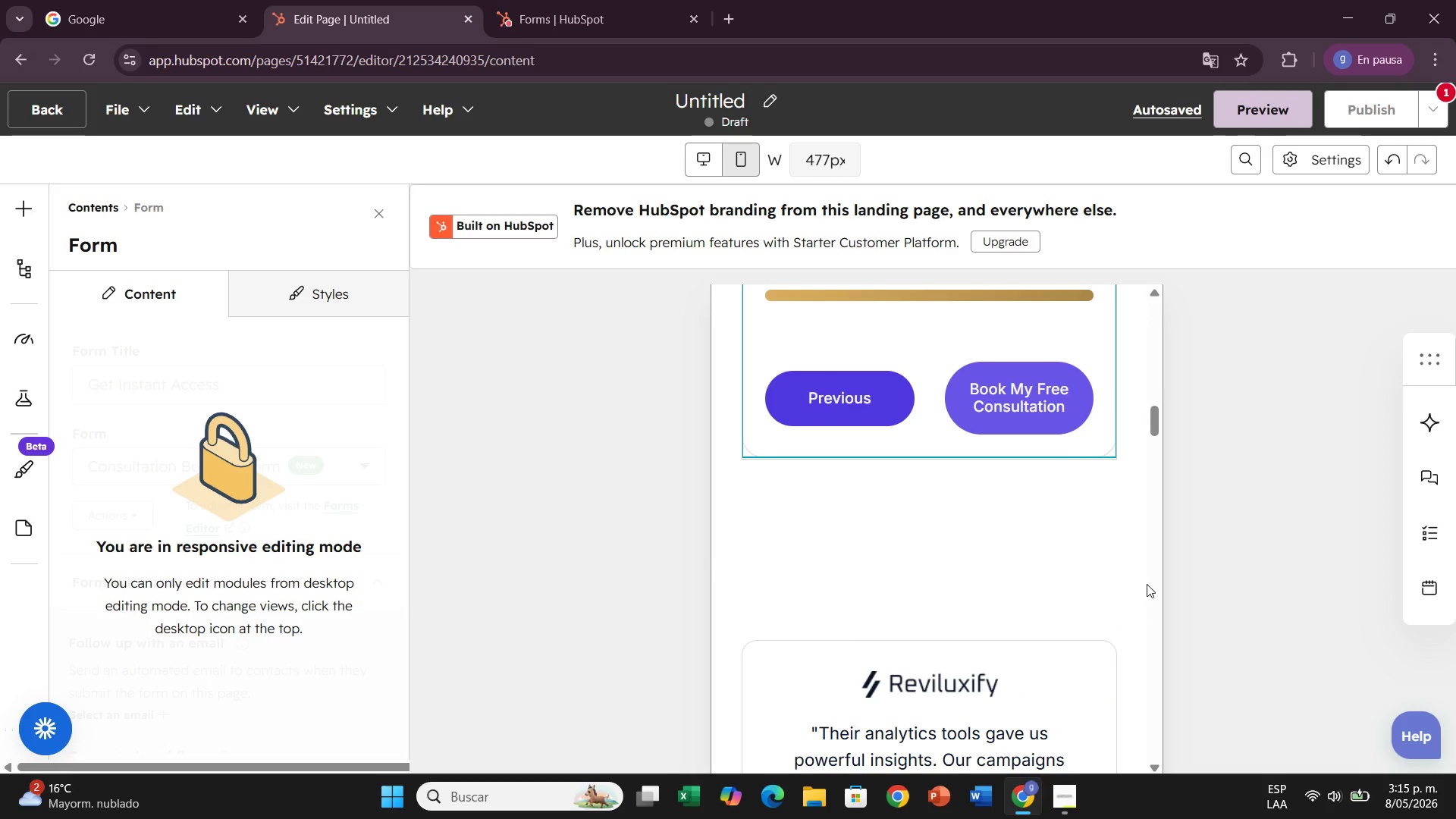 
scroll: coordinate [1147, 584], scroll_direction: down, amount: 3.0
 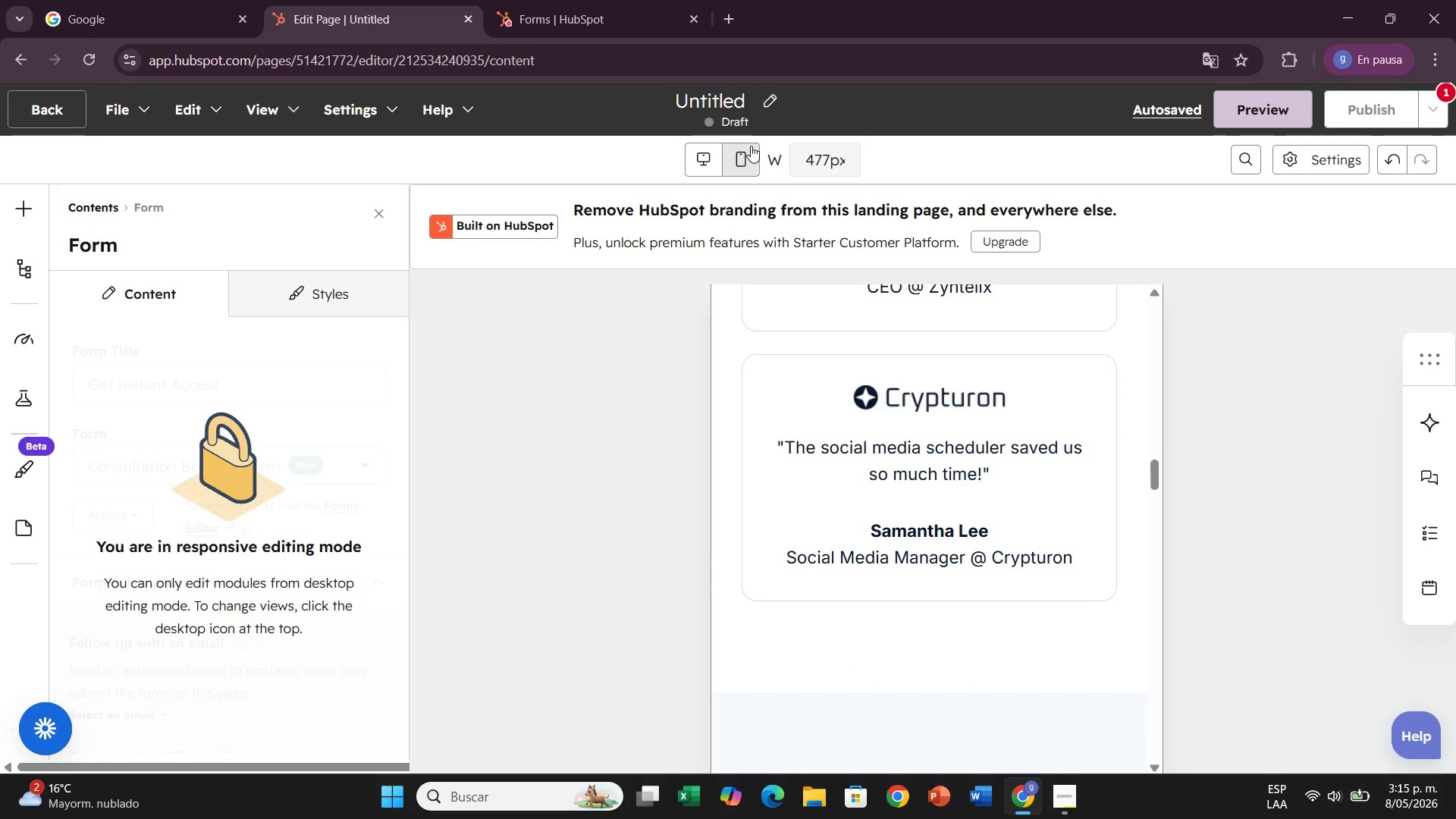 
left_click([701, 159])
 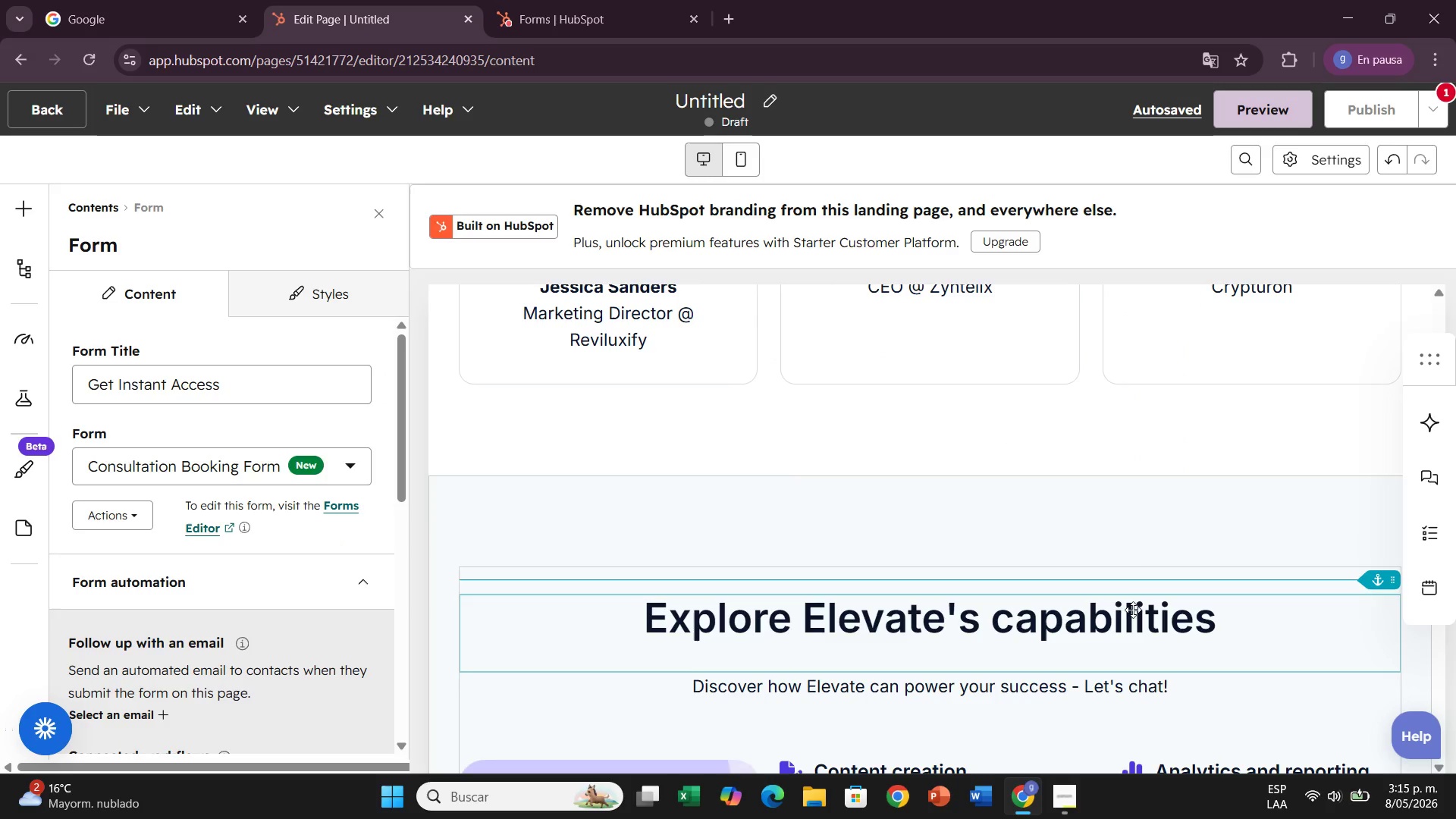 
scroll: coordinate [1134, 559], scroll_direction: up, amount: 13.0
 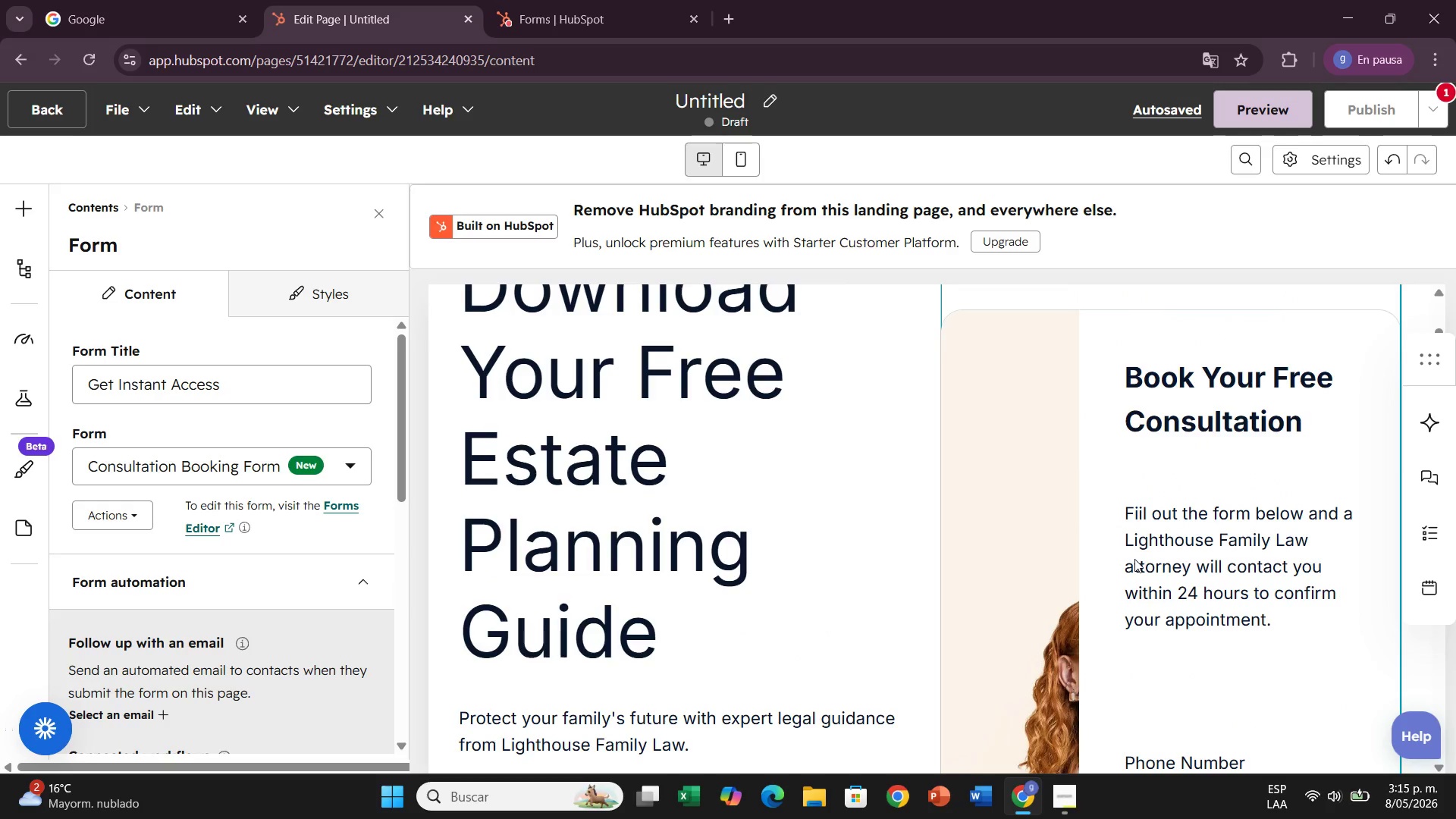 
scroll: coordinate [1134, 559], scroll_direction: down, amount: 2.0
 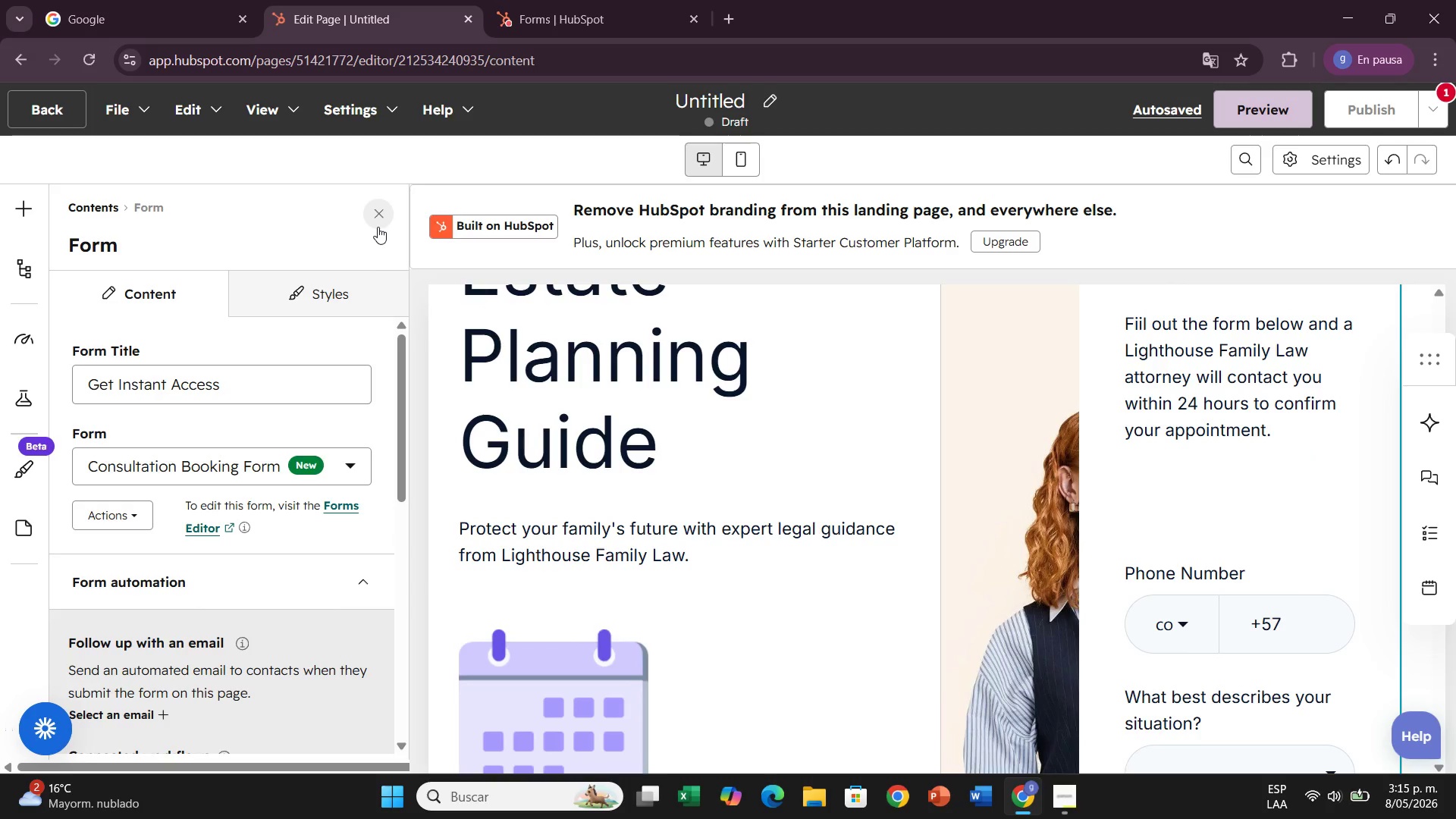 
left_click([347, 300])
 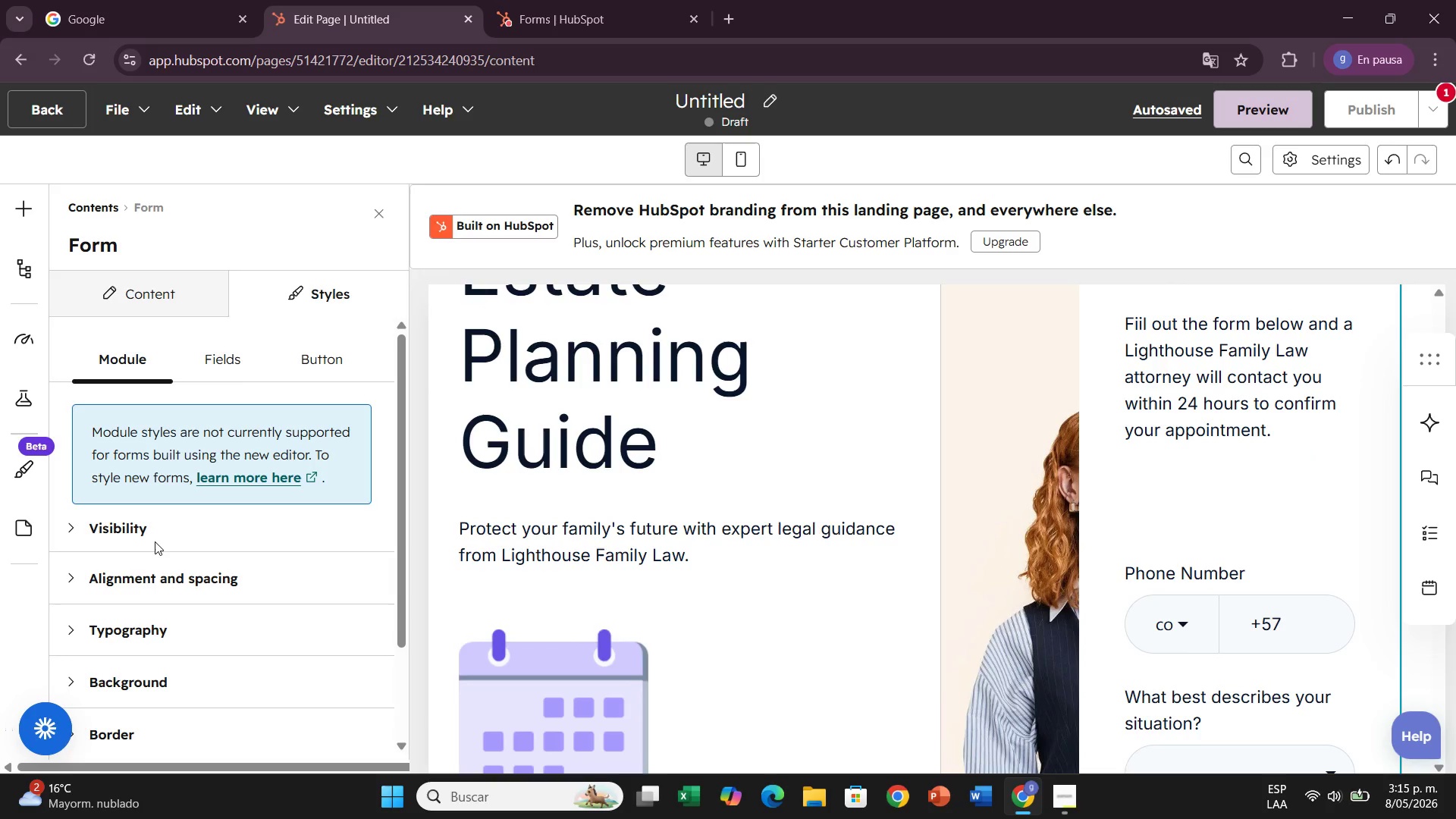 
left_click([157, 526])
 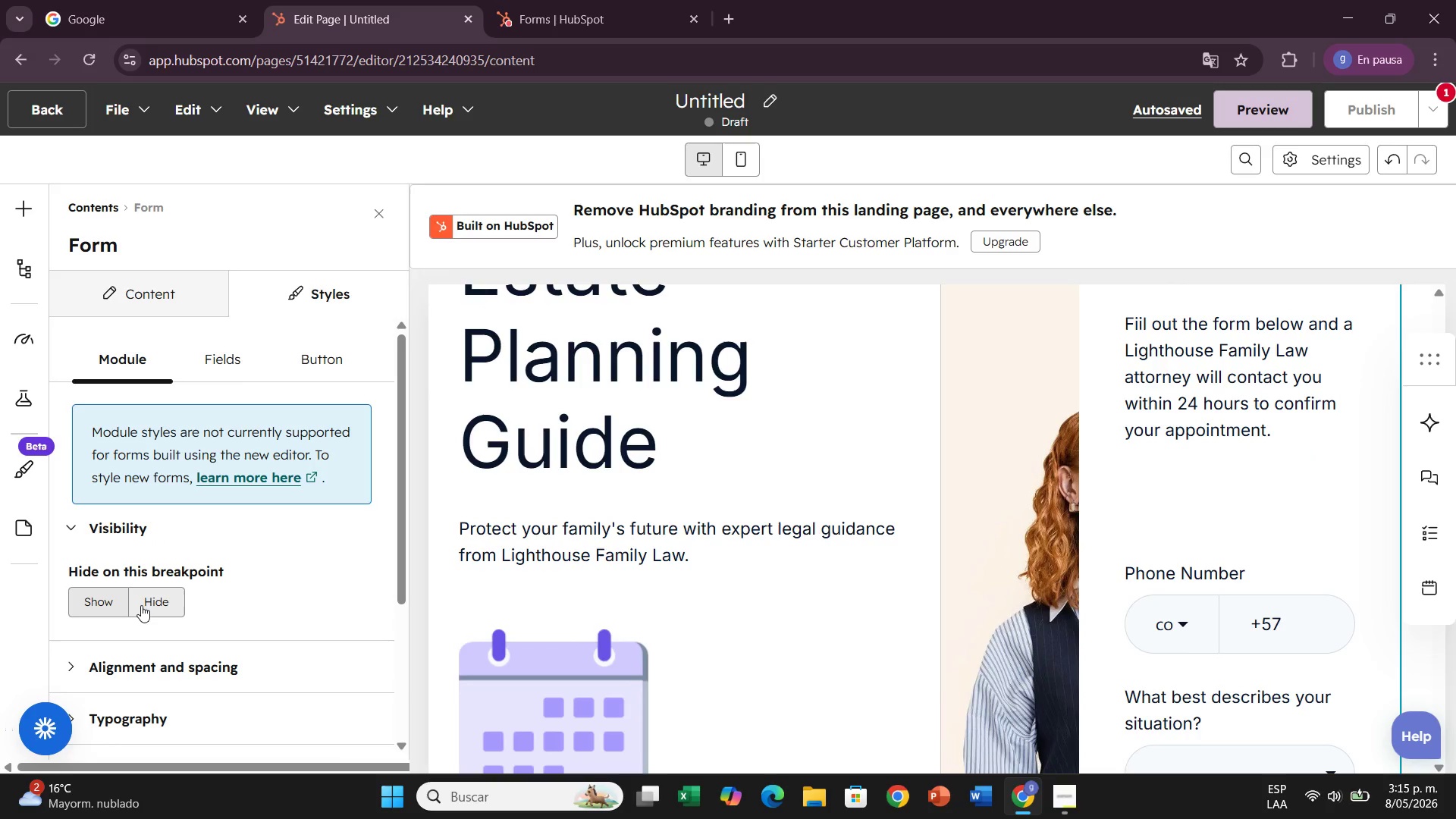 
left_click([141, 605])
 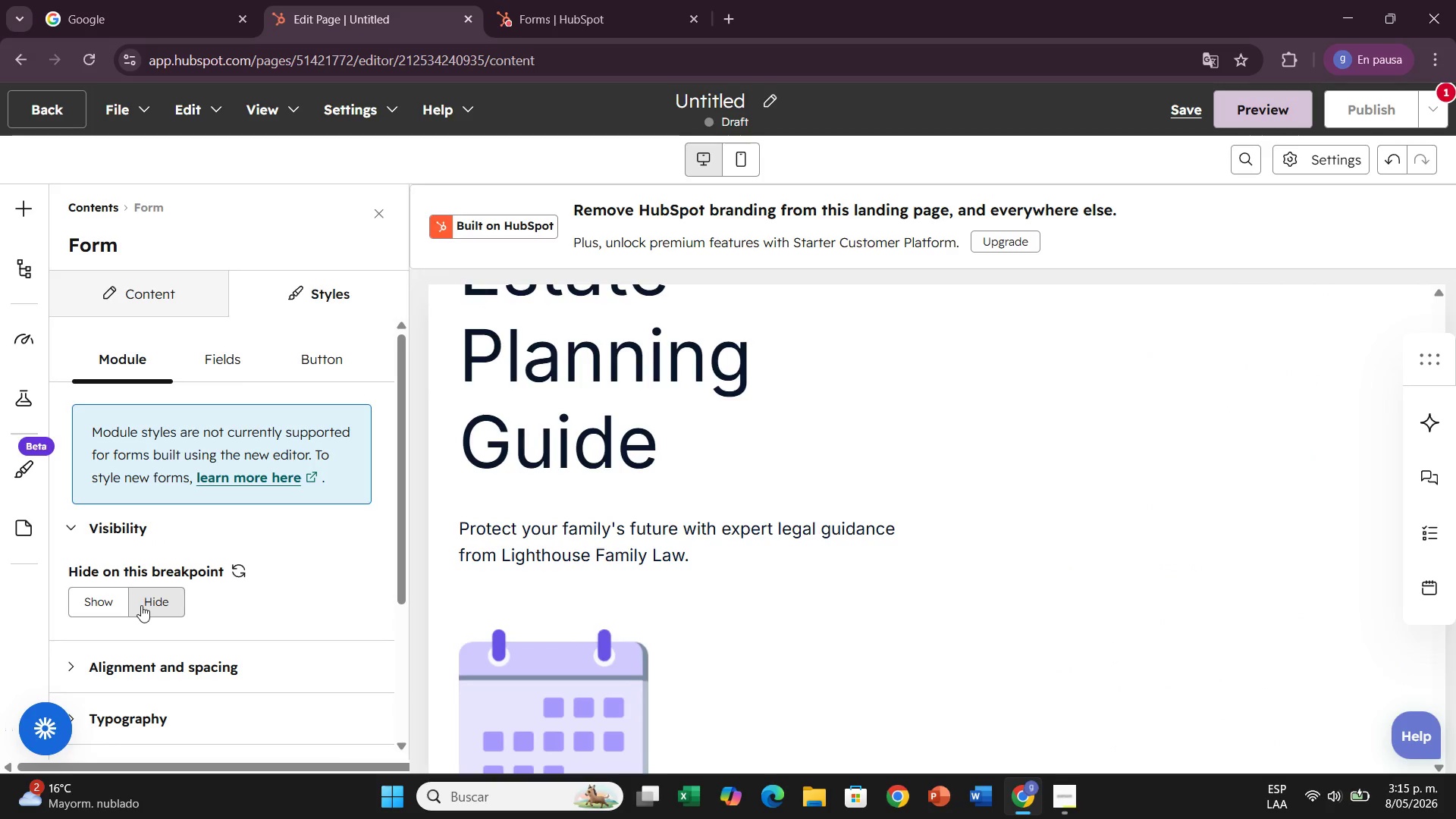 
left_click([95, 601])
 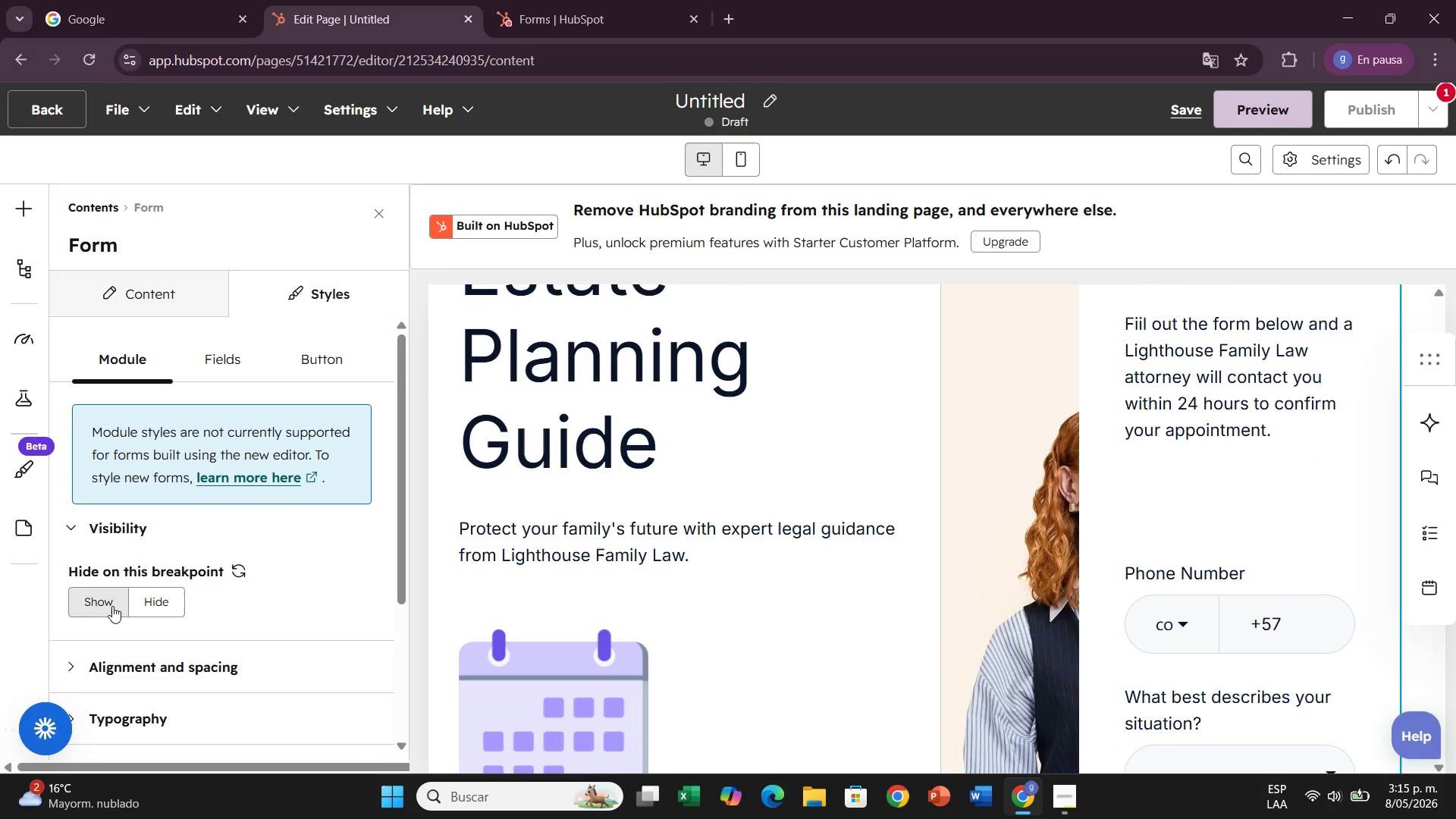 
scroll: coordinate [116, 609], scroll_direction: down, amount: 2.0
 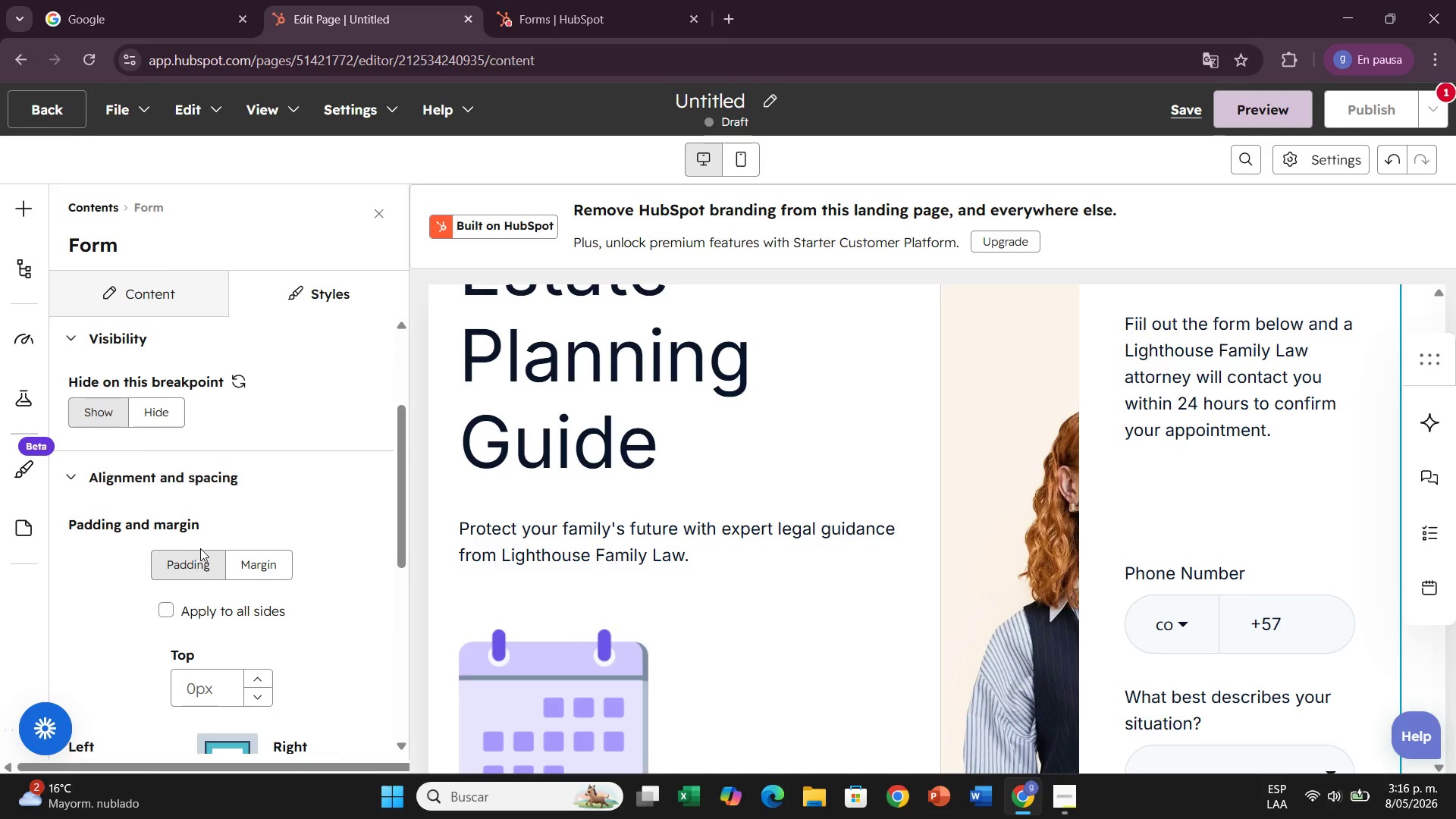 
left_click([251, 563])
 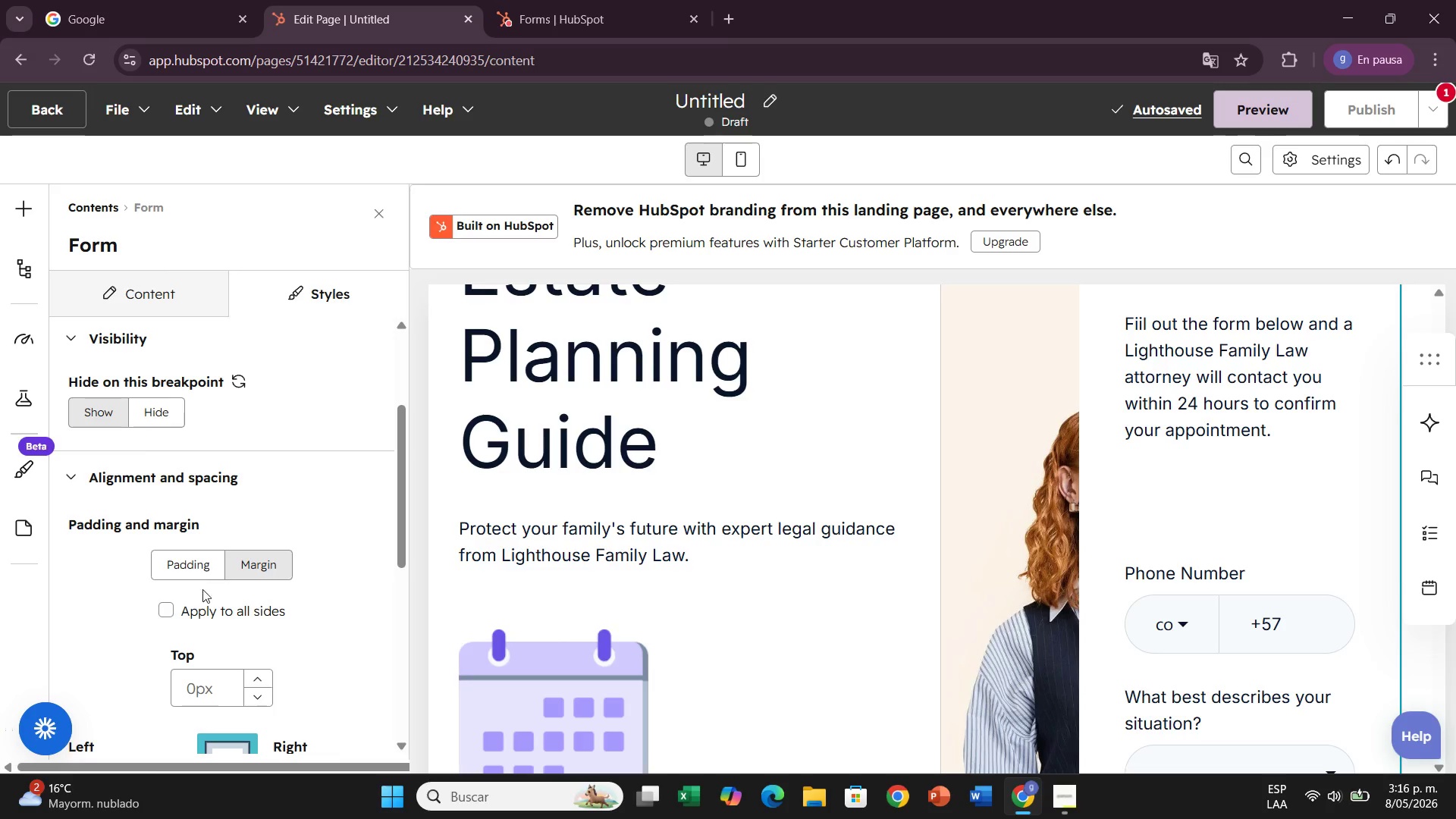 
left_click([195, 575])
 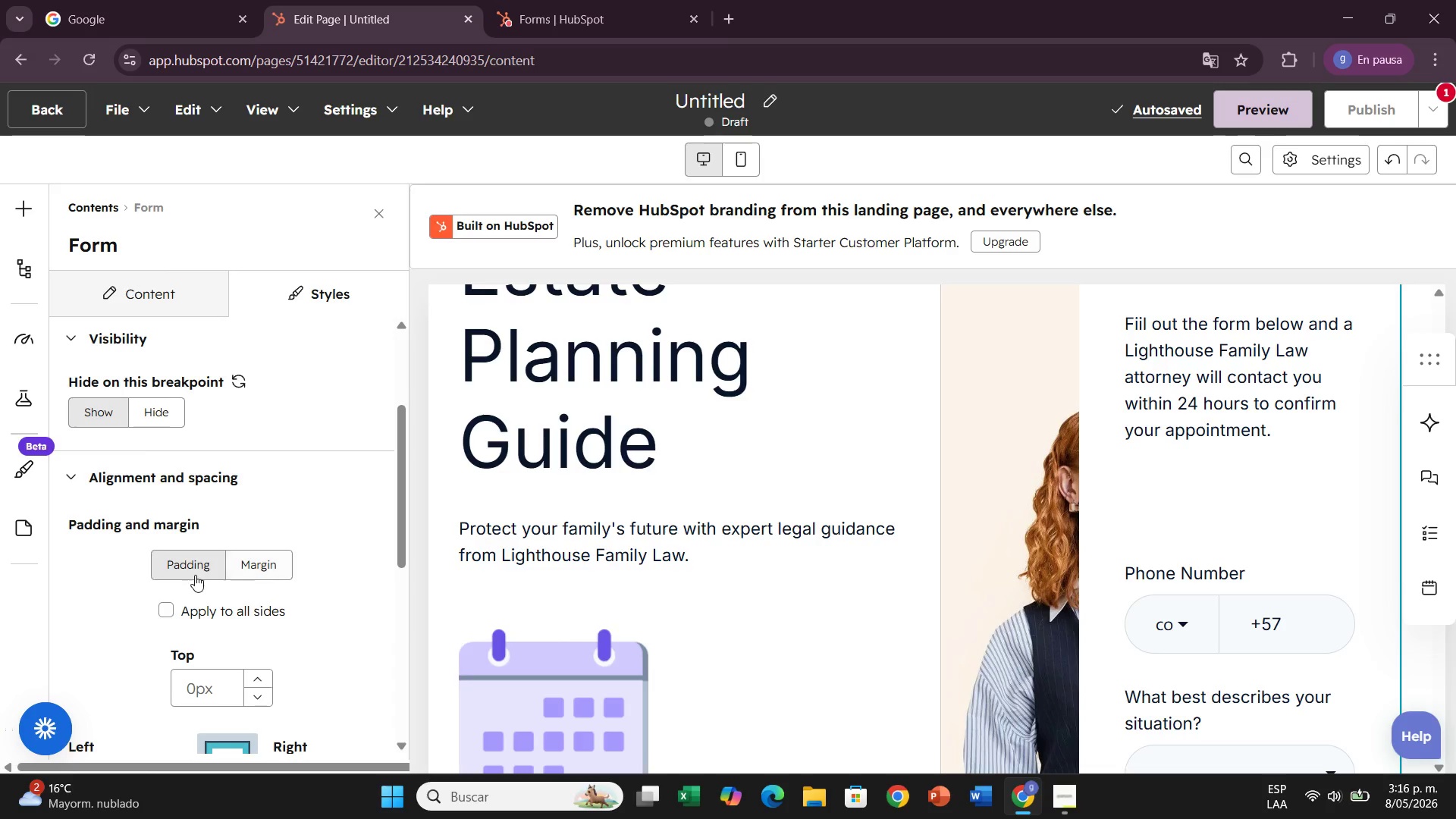 
scroll: coordinate [206, 576], scroll_direction: down, amount: 3.0
 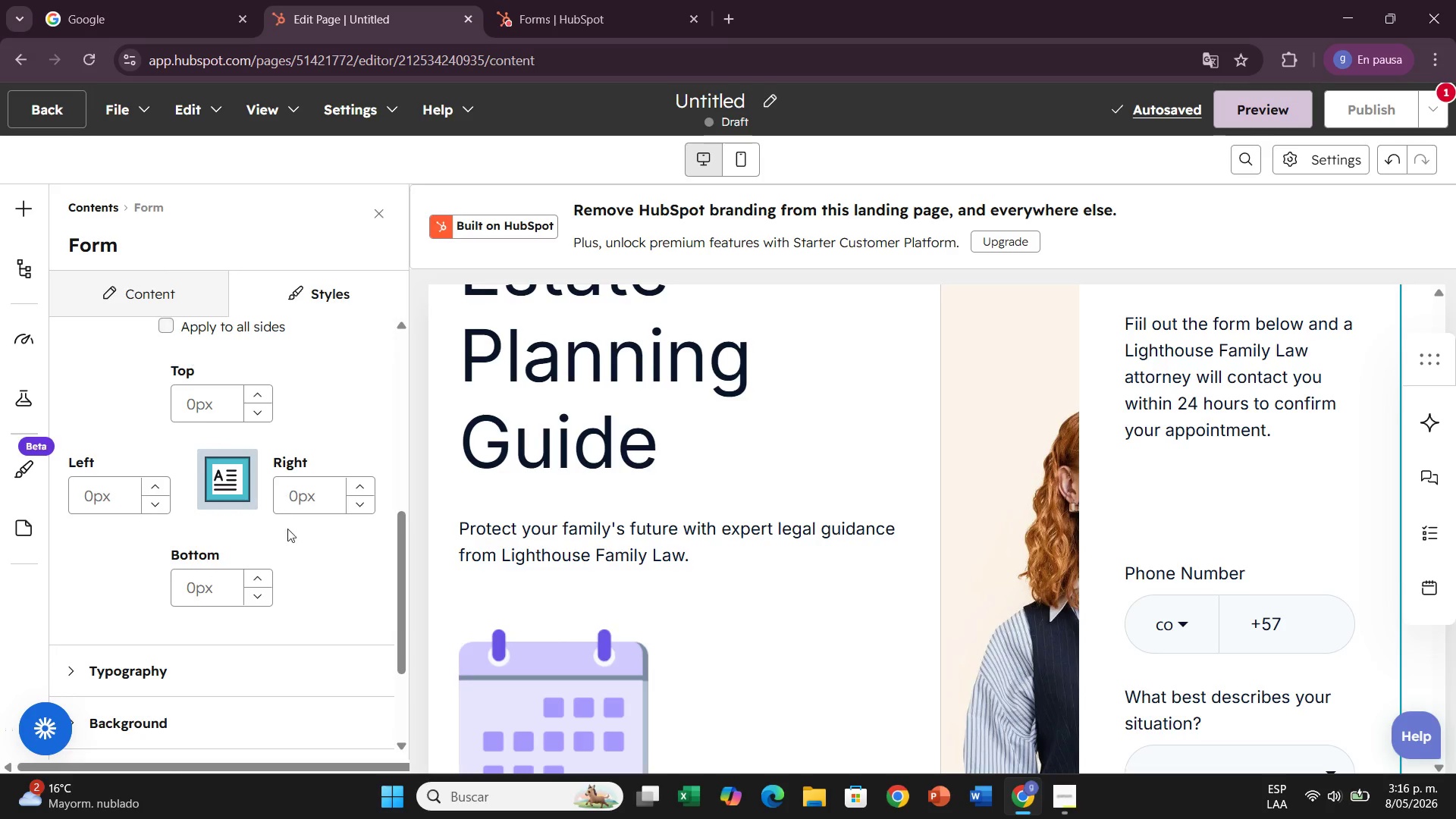 
left_click([221, 498])
 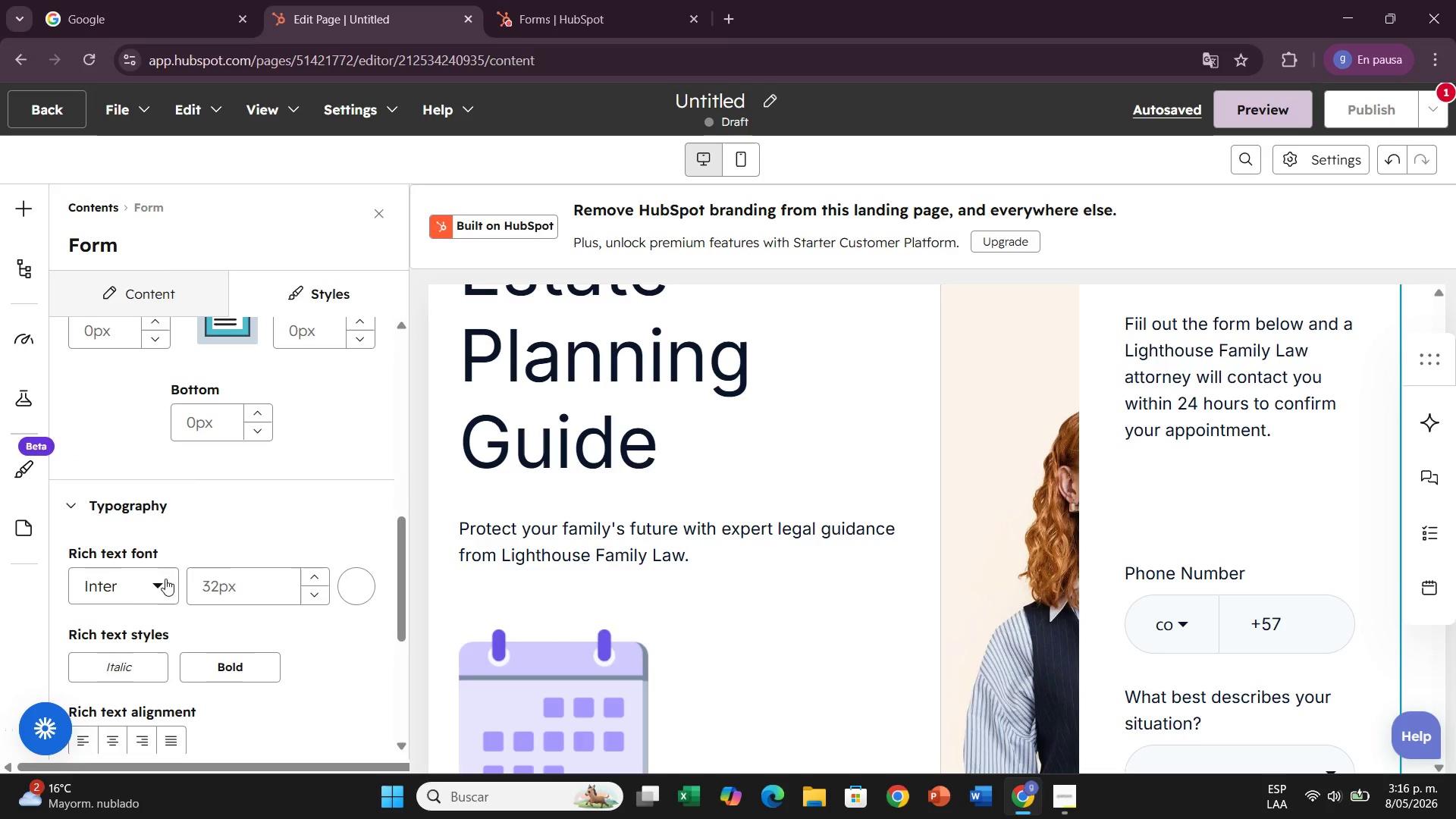 
scroll: coordinate [268, 541], scroll_direction: down, amount: 3.0
 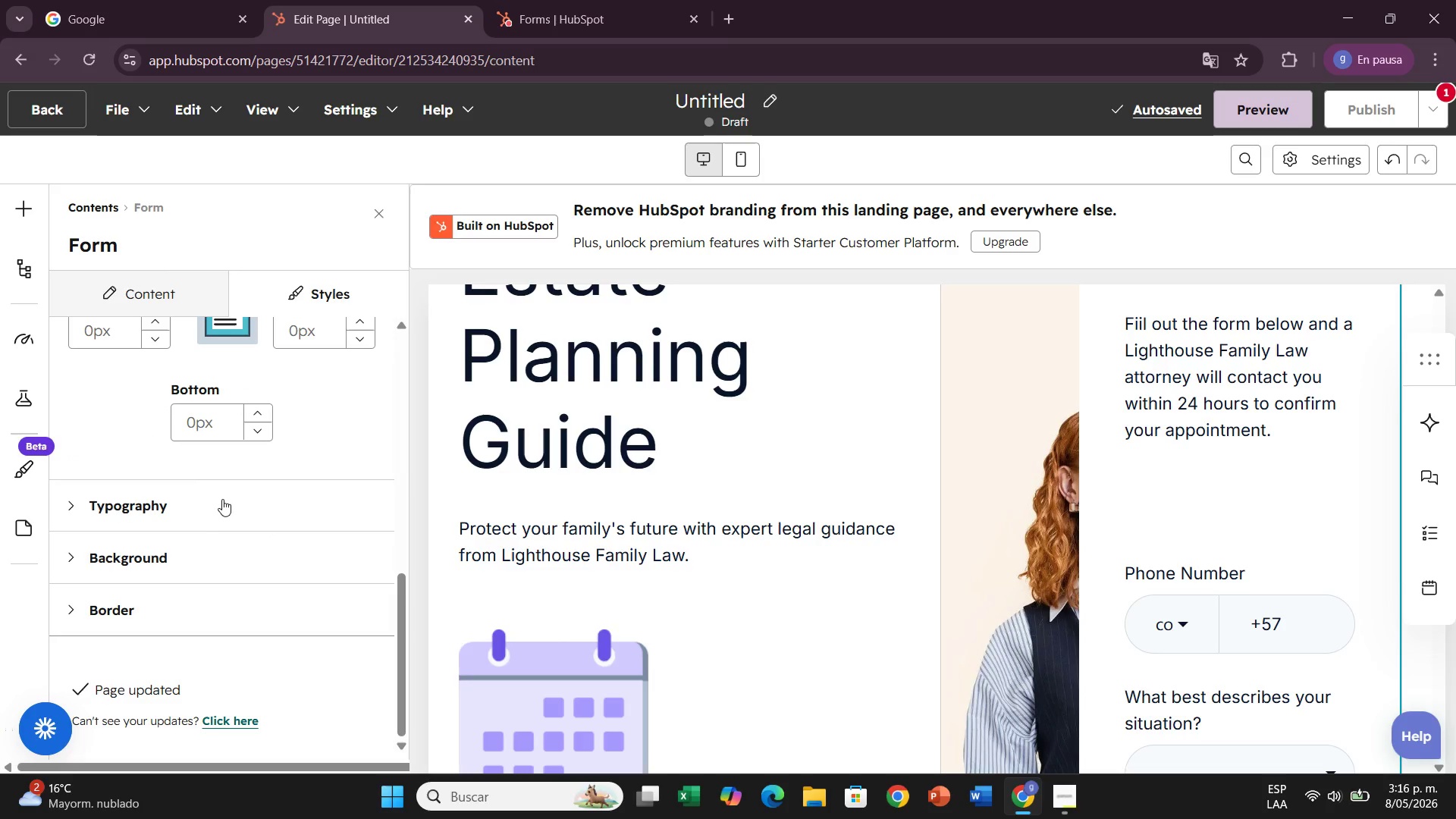 
left_click([142, 579])
 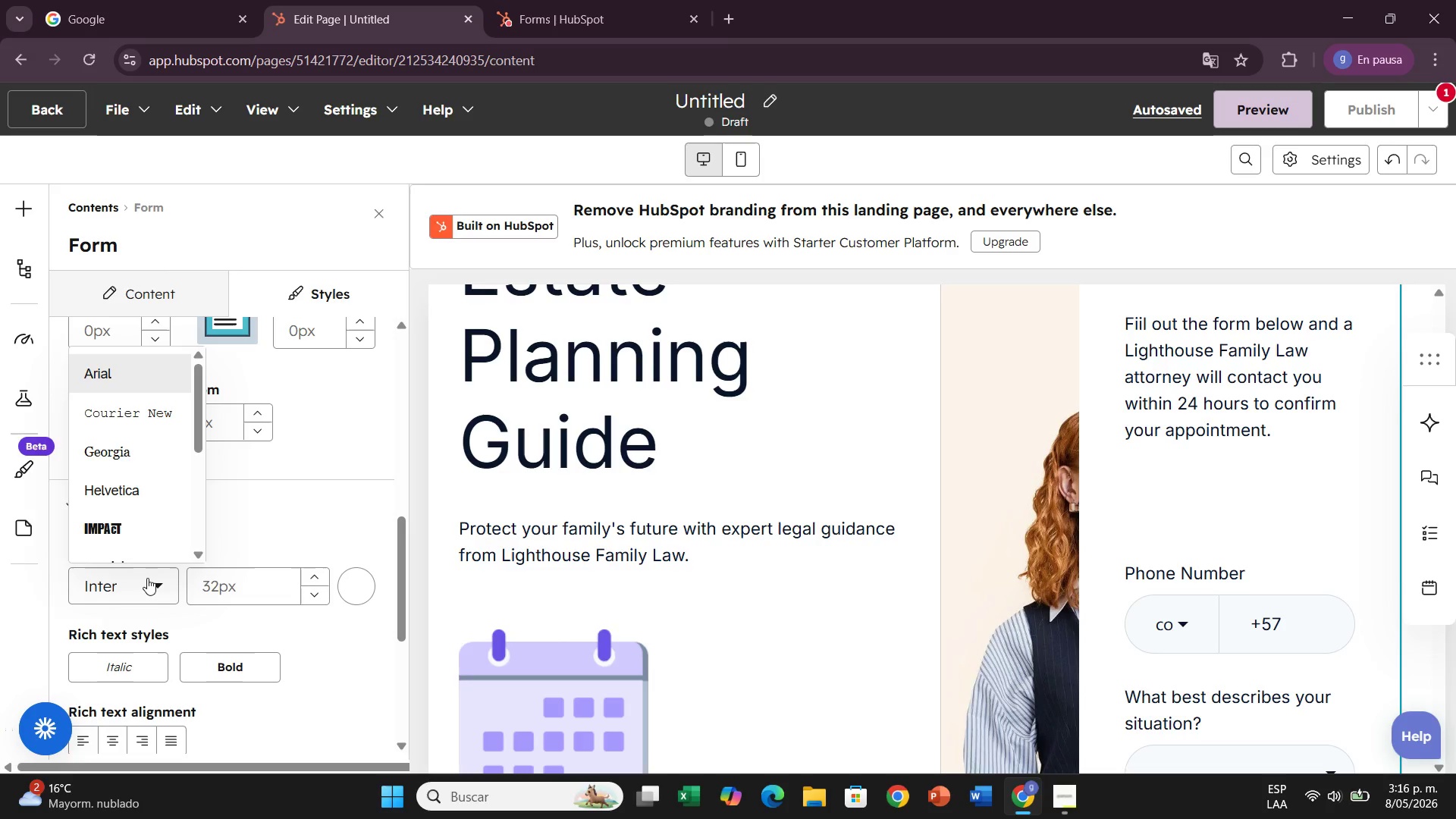 
left_click([143, 499])
 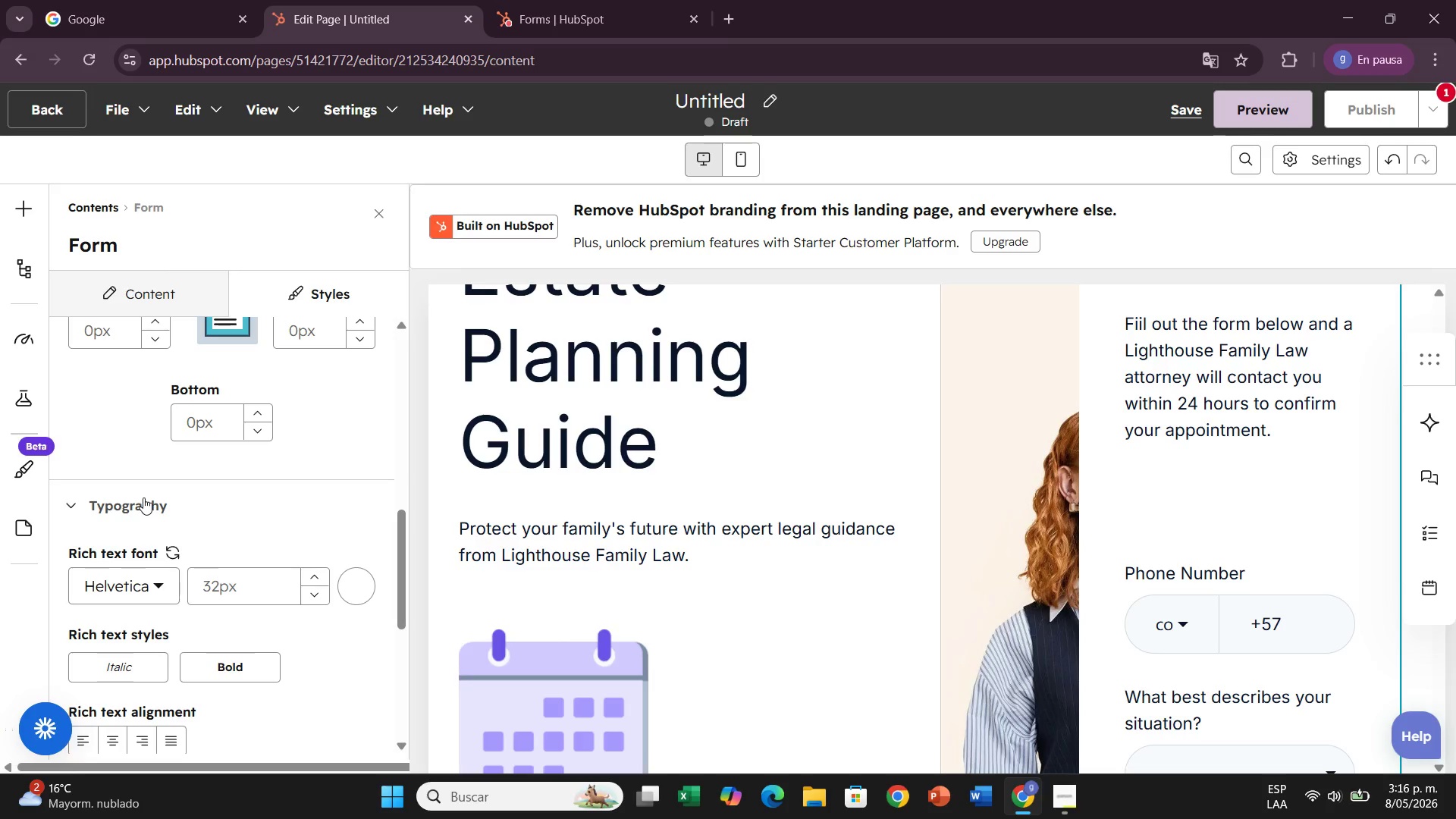 
scroll: coordinate [155, 547], scroll_direction: down, amount: 7.0
 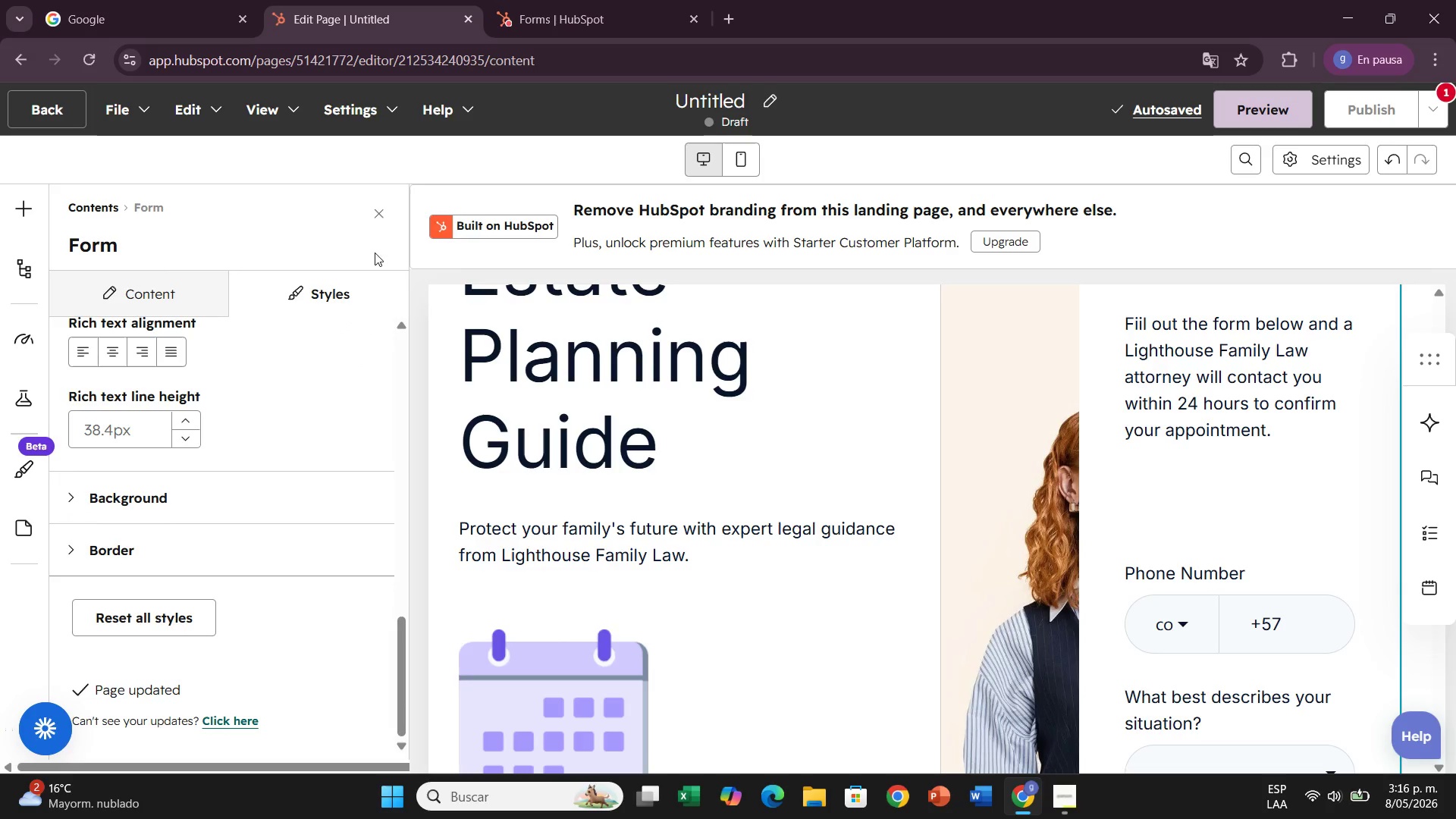 
left_click([391, 213])
 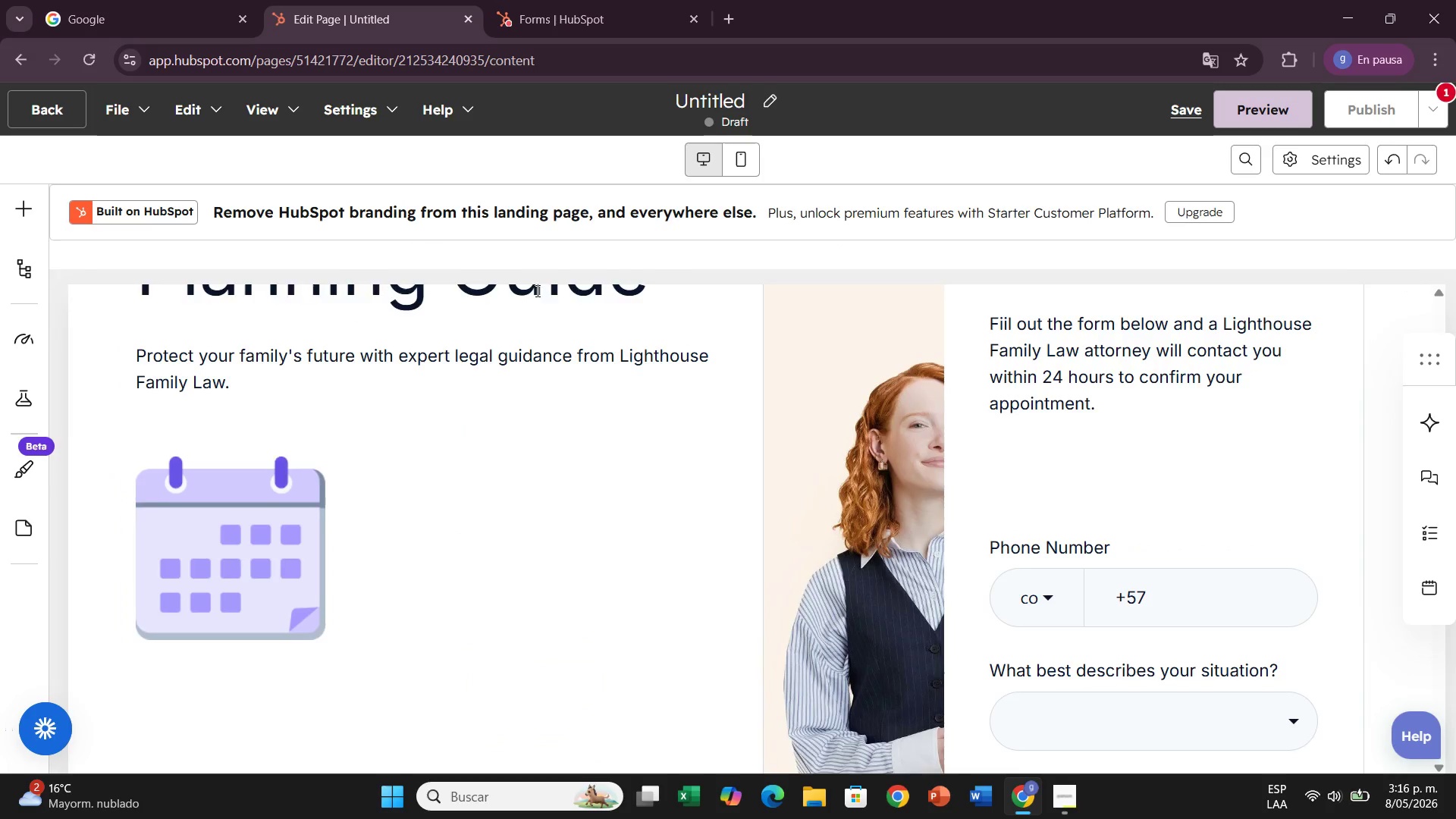 
scroll: coordinate [853, 473], scroll_direction: down, amount: 9.0
 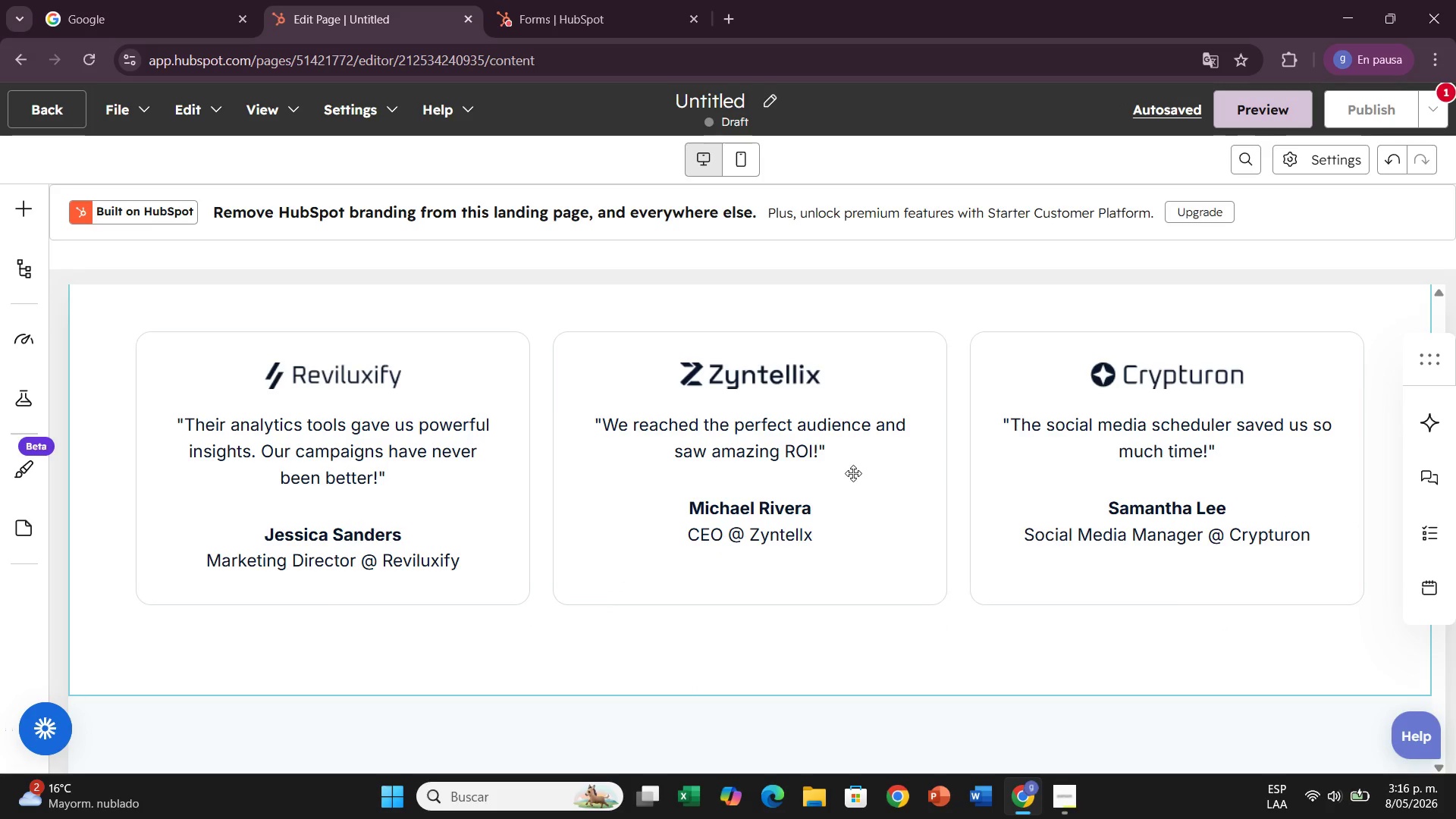 
wait(22.17)
 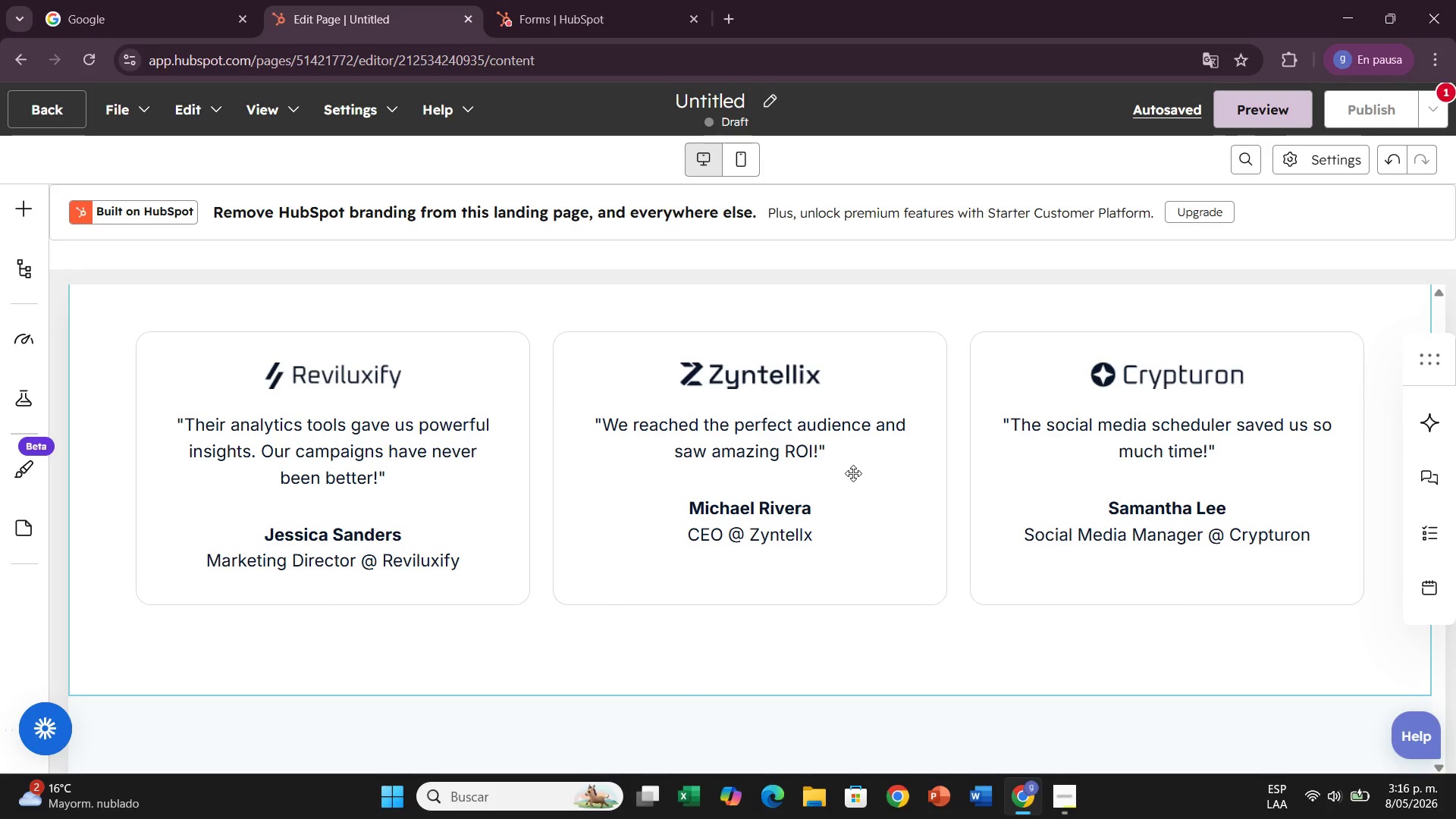 
left_click([1437, 60])
 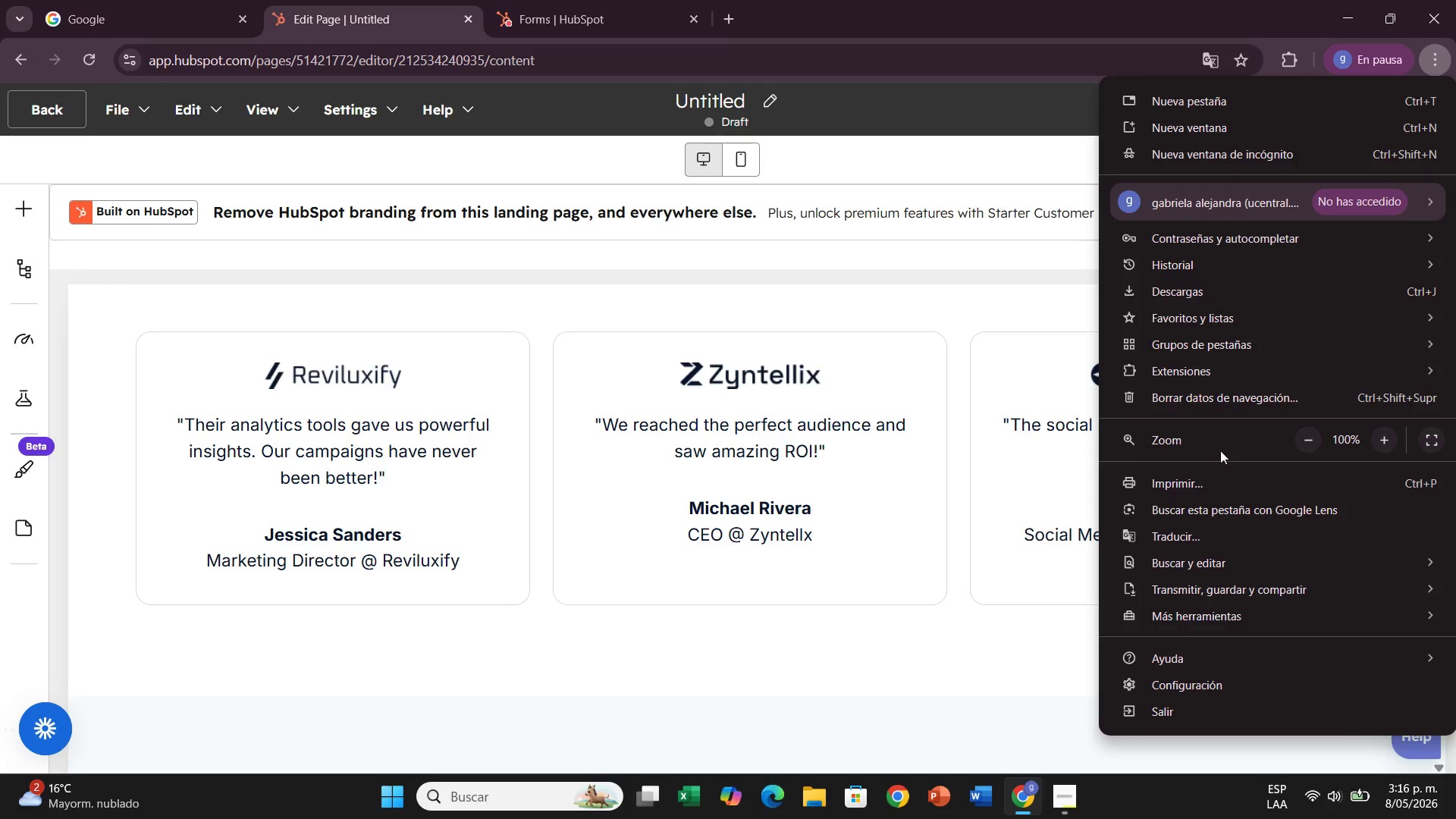 
left_click([1307, 447])
 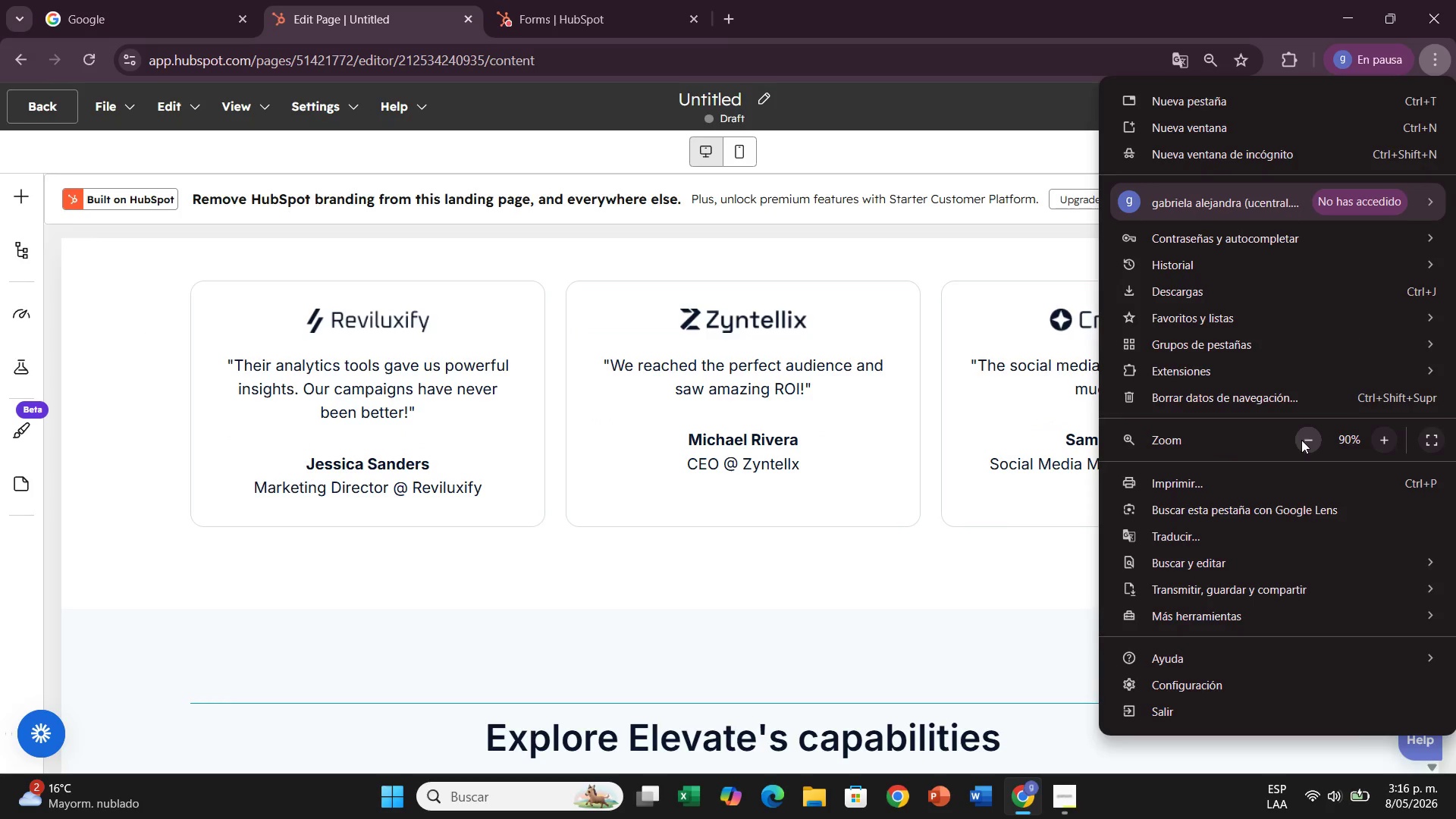 
double_click([1301, 440])
 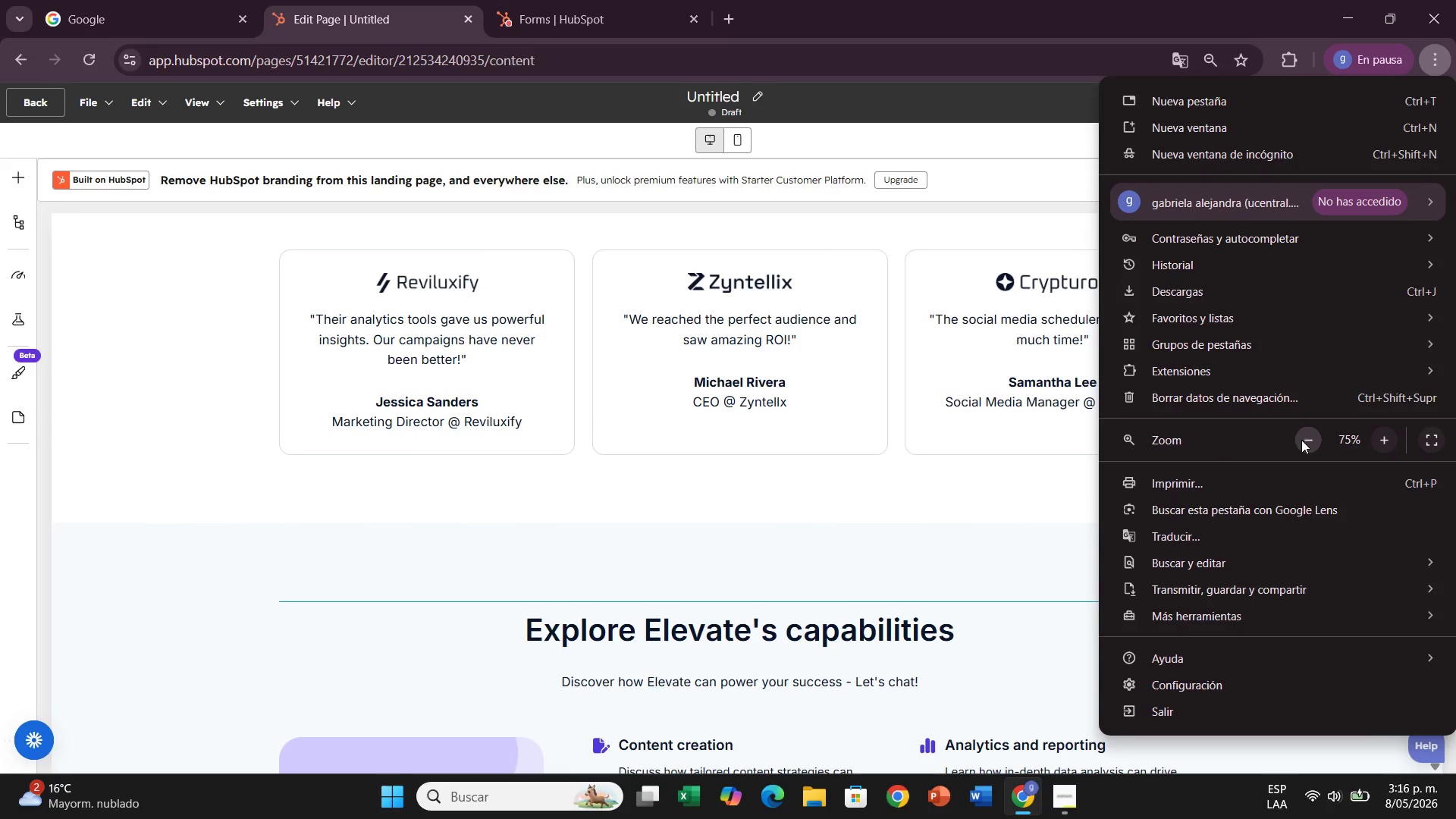 
left_click([1301, 440])
 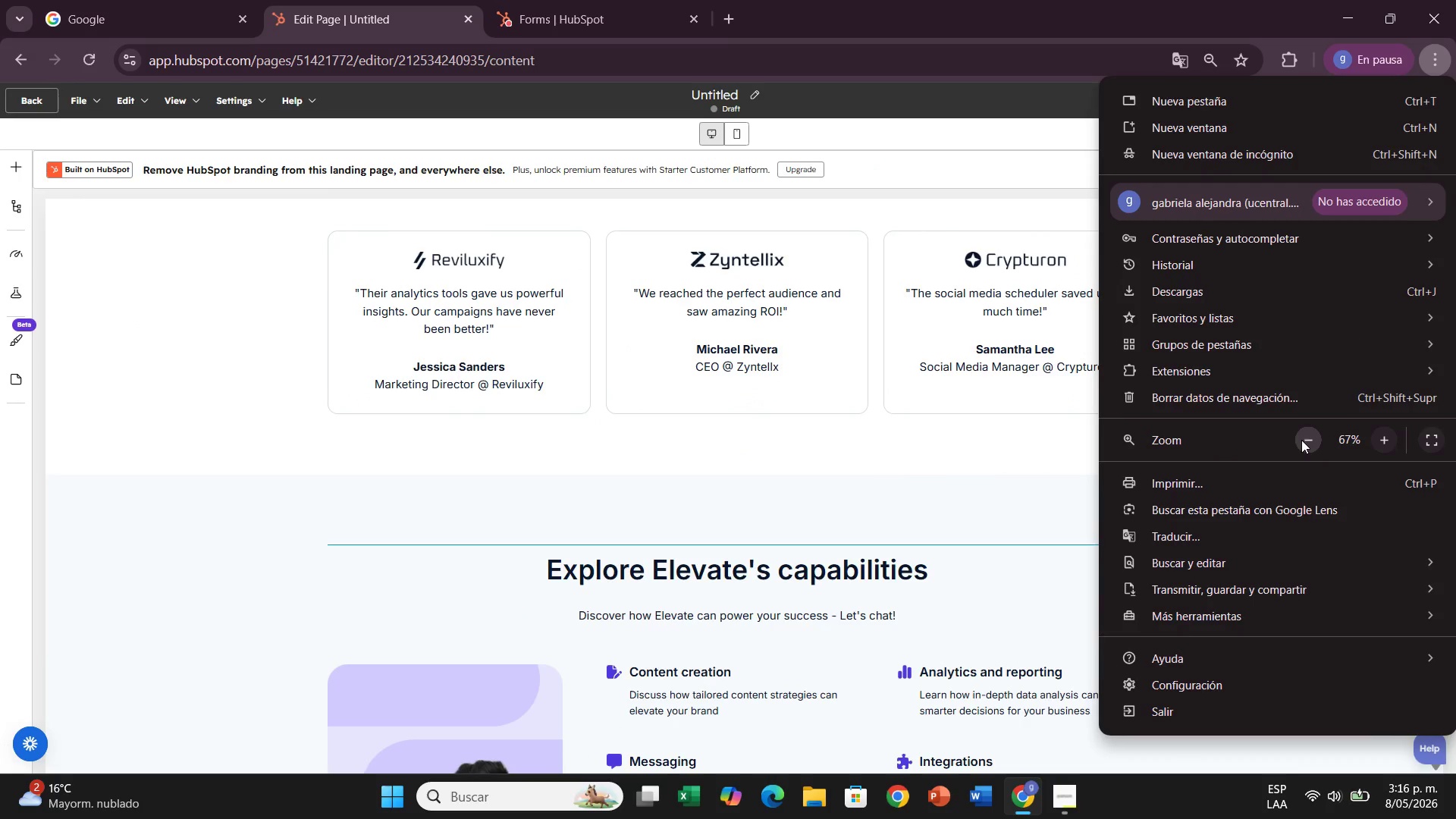 
left_click([1301, 440])
 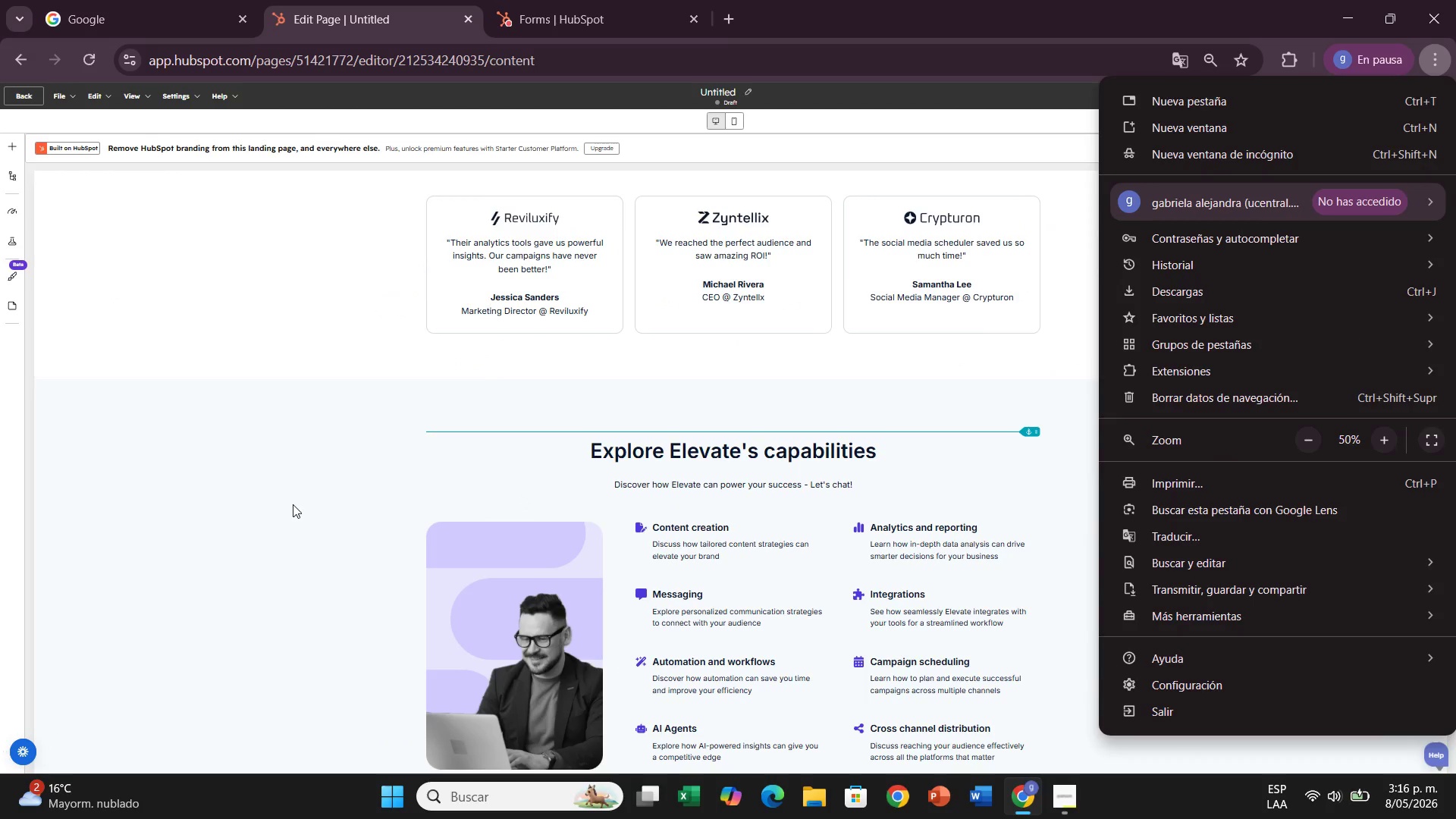 
left_click([293, 504])
 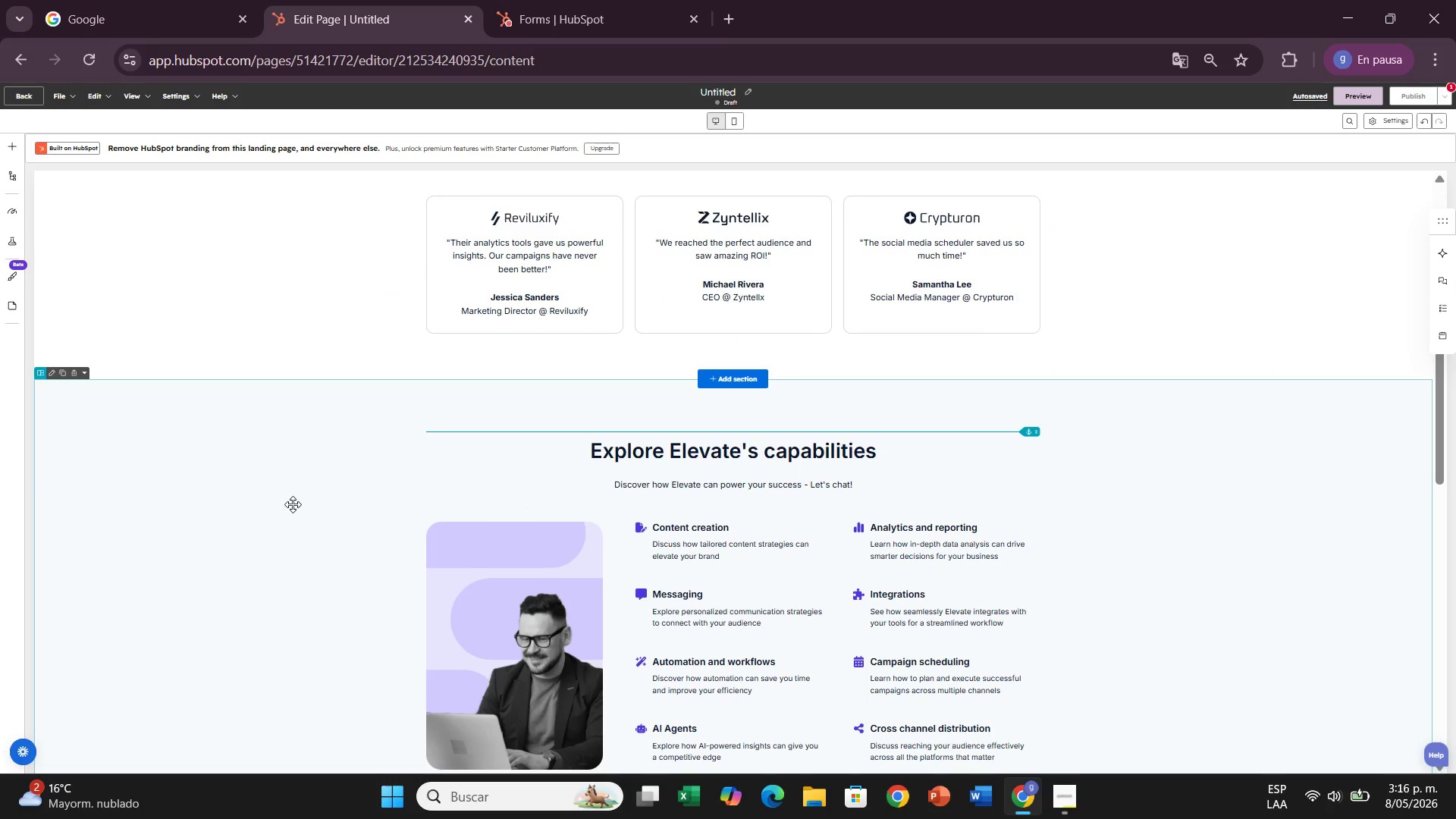 
scroll: coordinate [293, 504], scroll_direction: up, amount: 8.0
 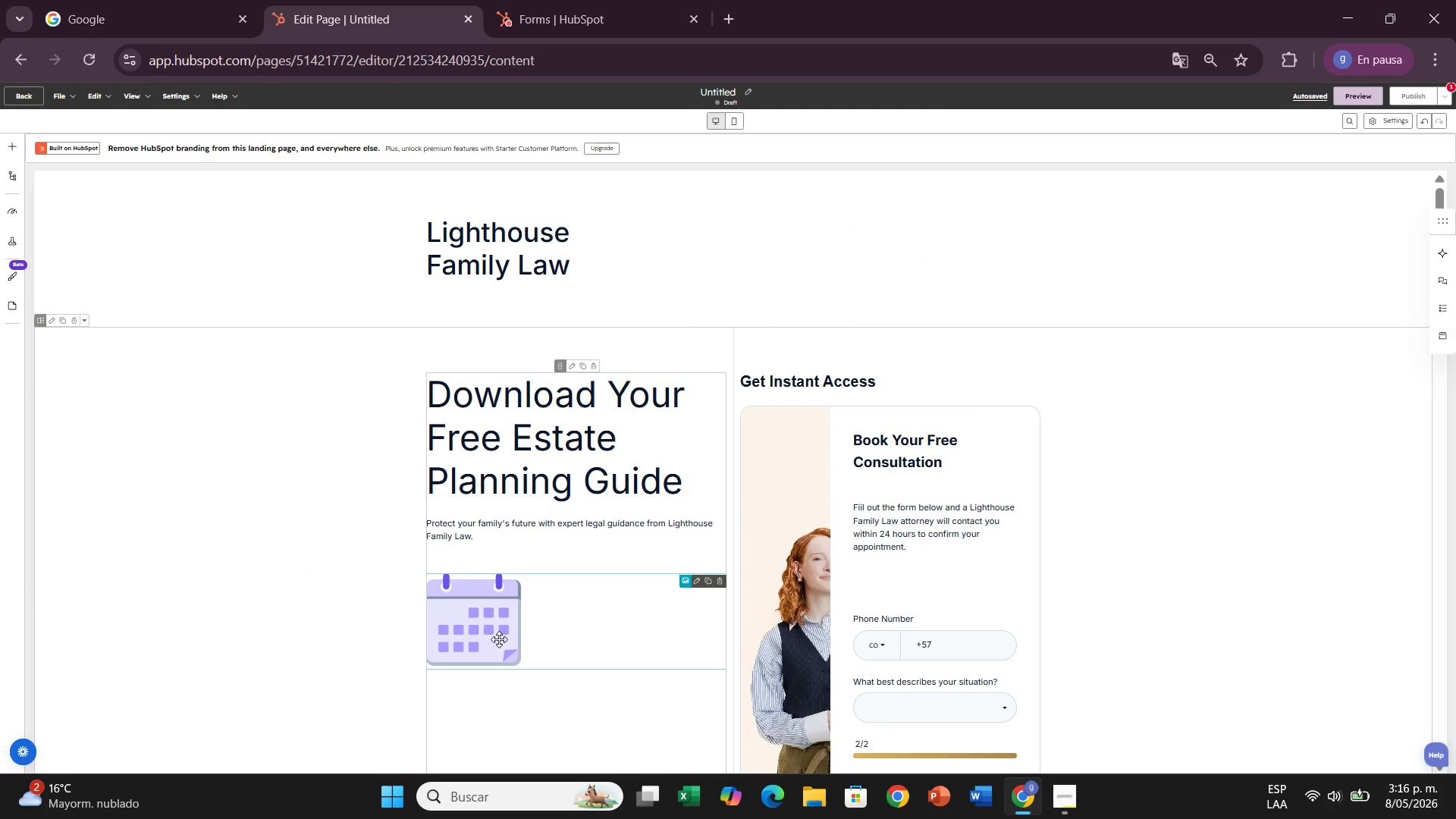 
left_click([500, 639])
 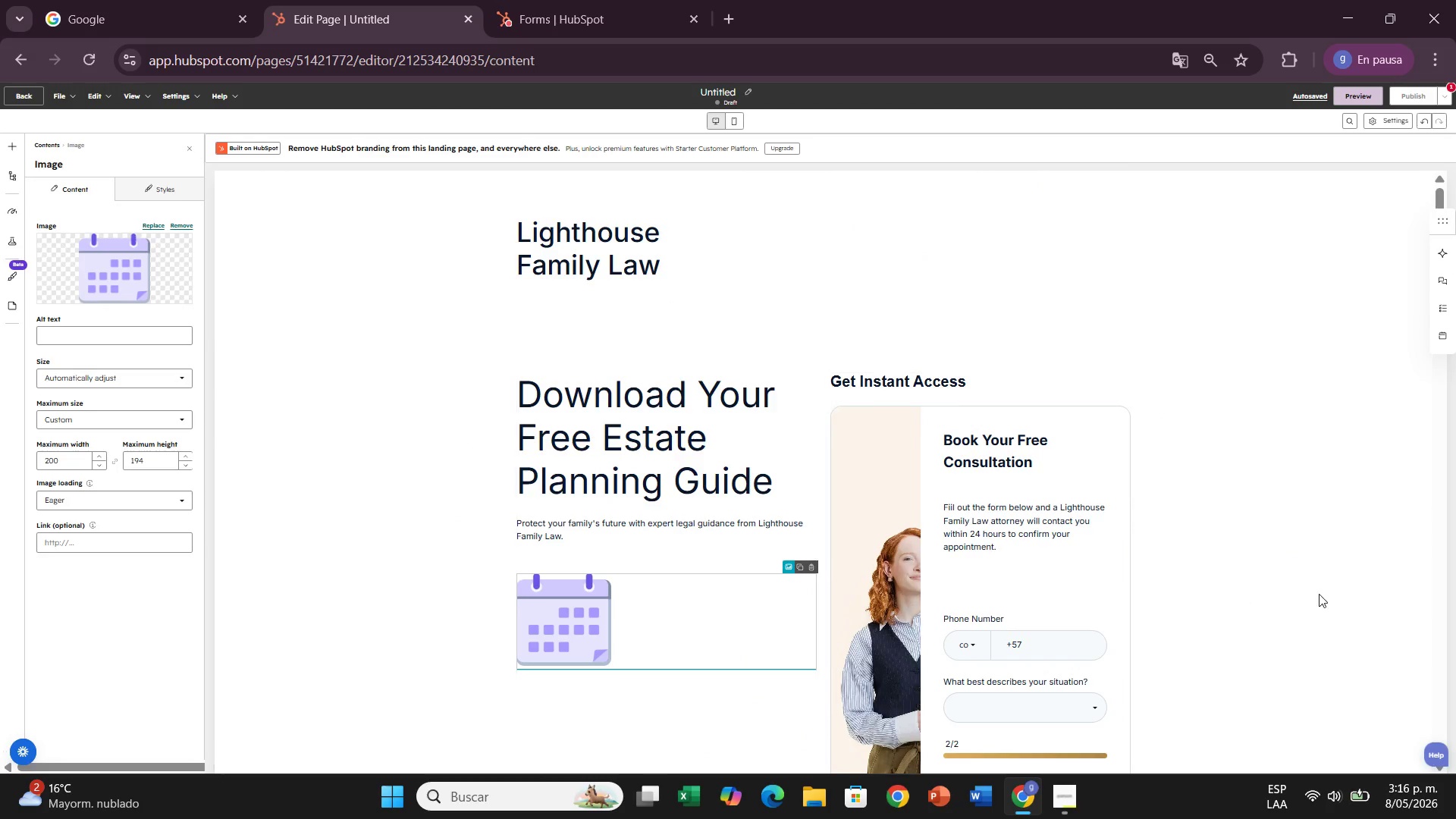 
scroll: coordinate [1253, 585], scroll_direction: down, amount: 8.0
 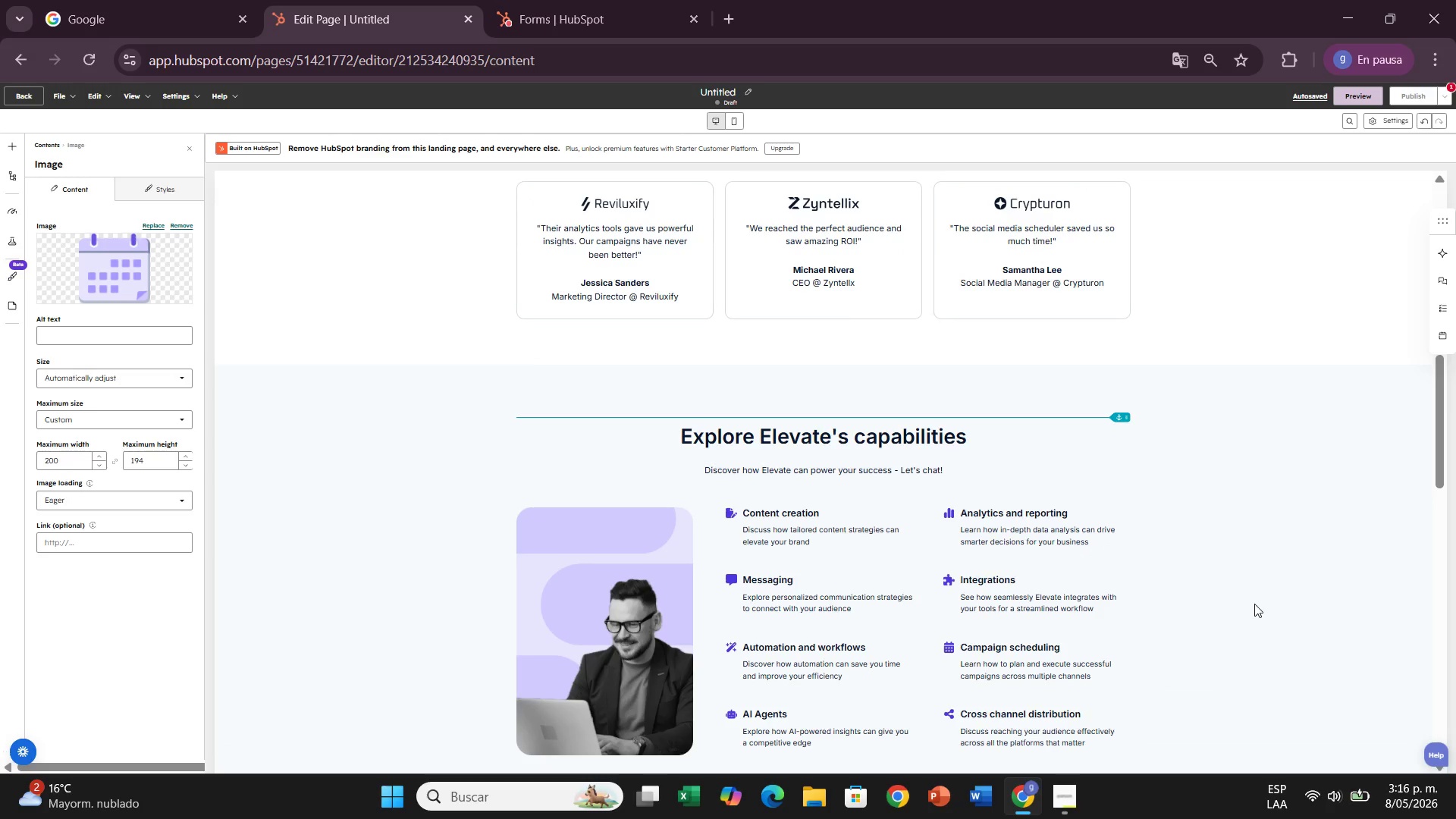 
left_click([1254, 604])
 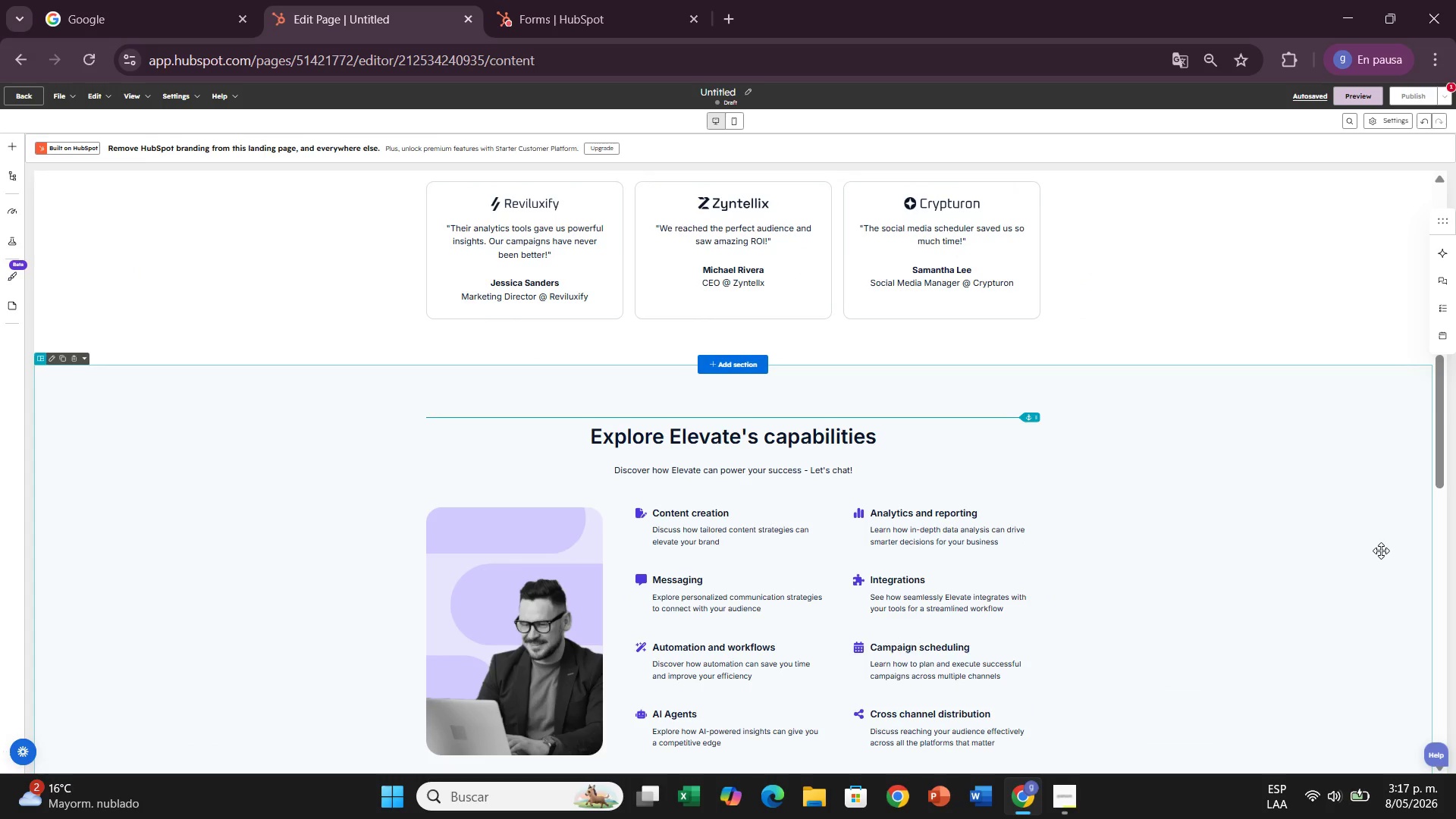 
wait(13.16)
 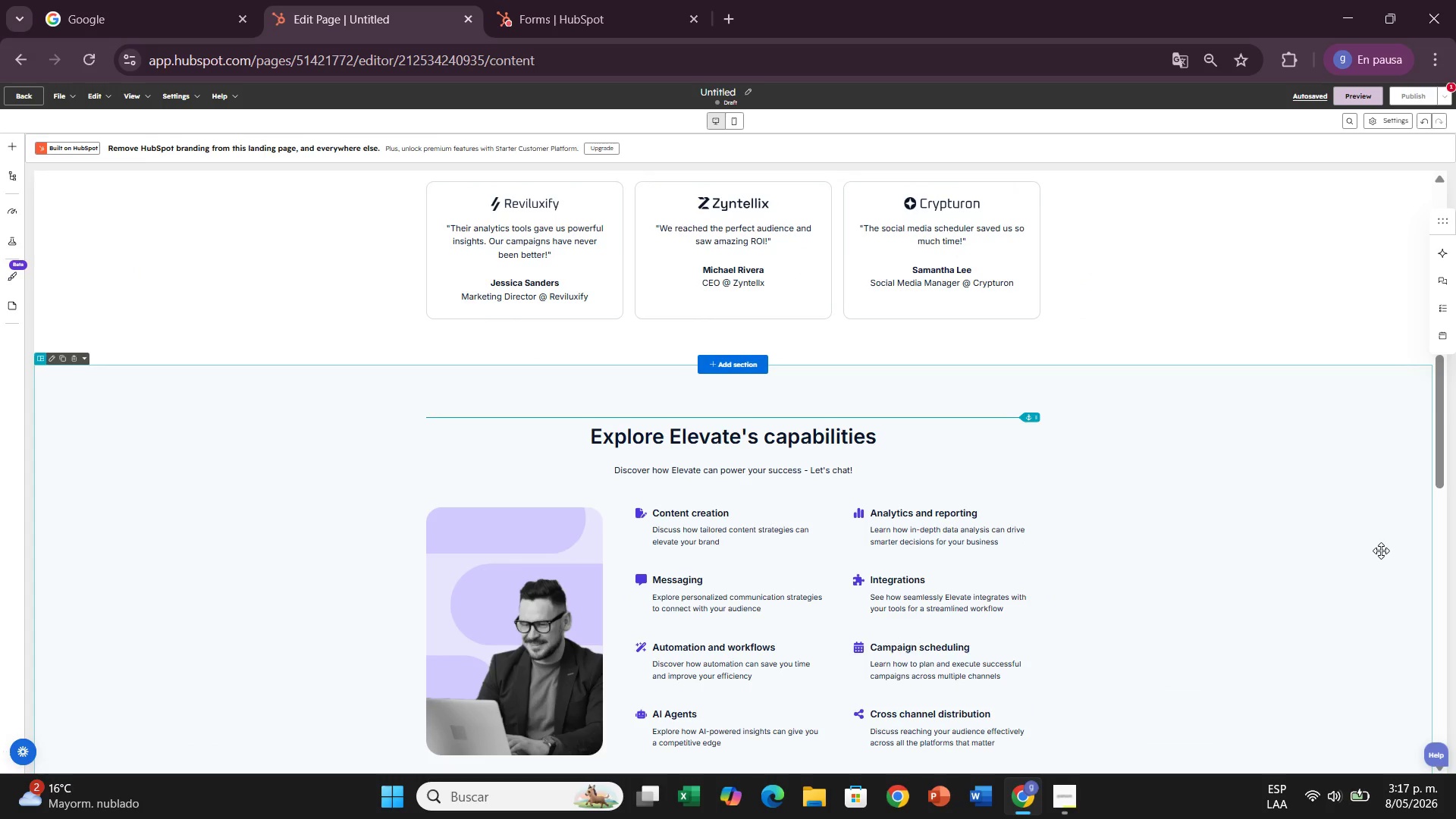 
scroll: coordinate [1389, 551], scroll_direction: down, amount: 6.0
 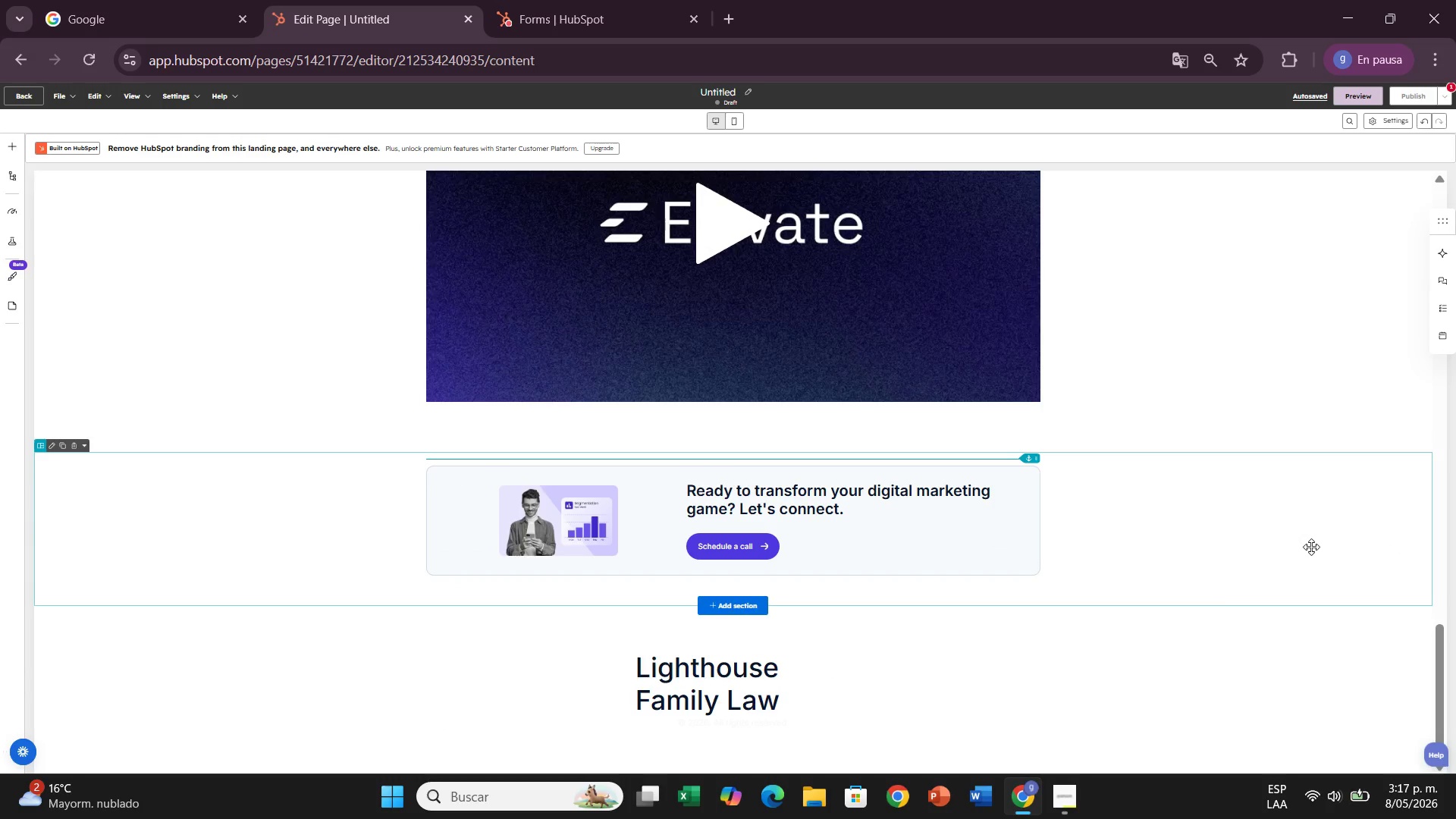 
scroll: coordinate [910, 582], scroll_direction: up, amount: 16.0
 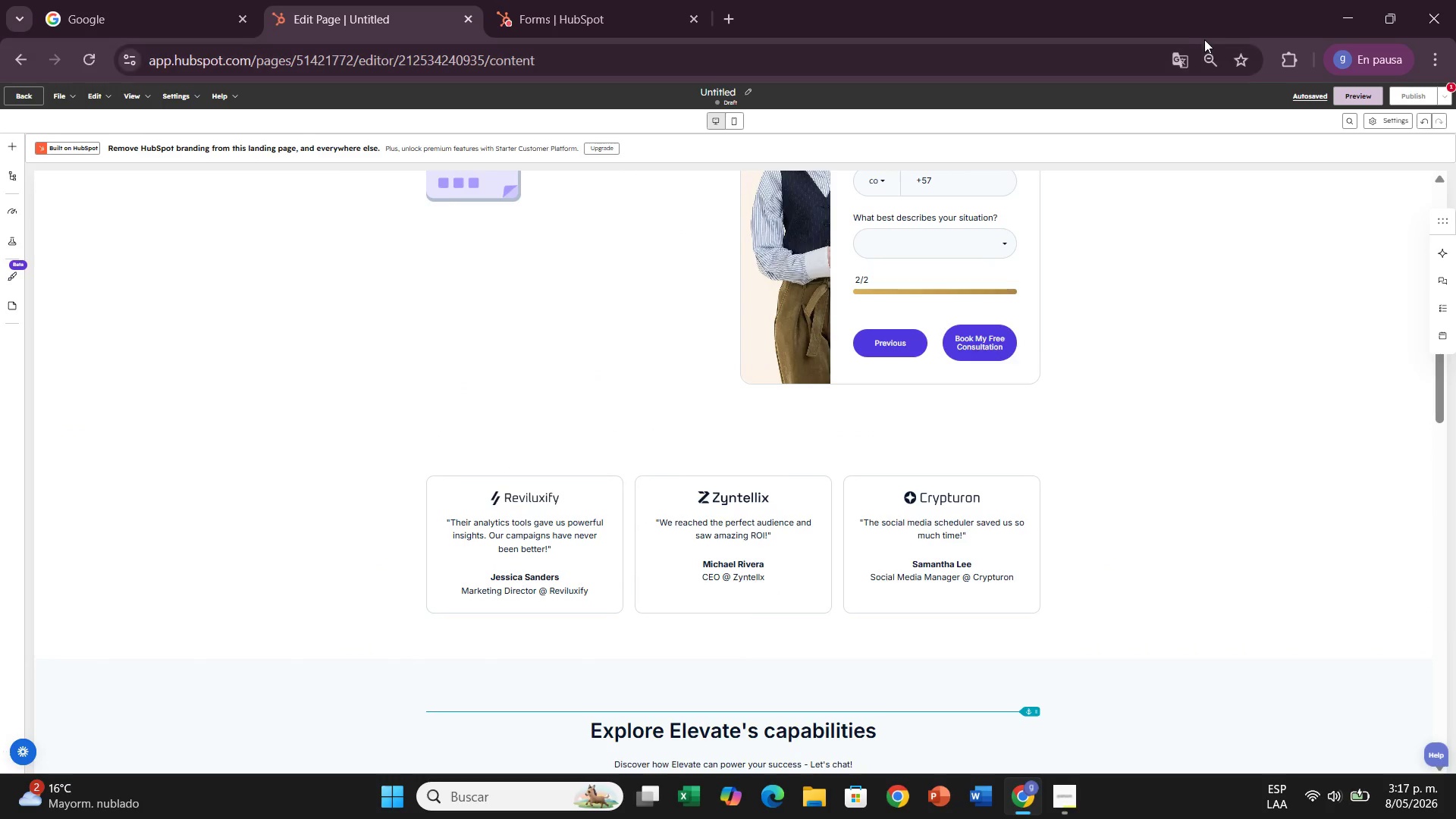 
left_click([1208, 53])
 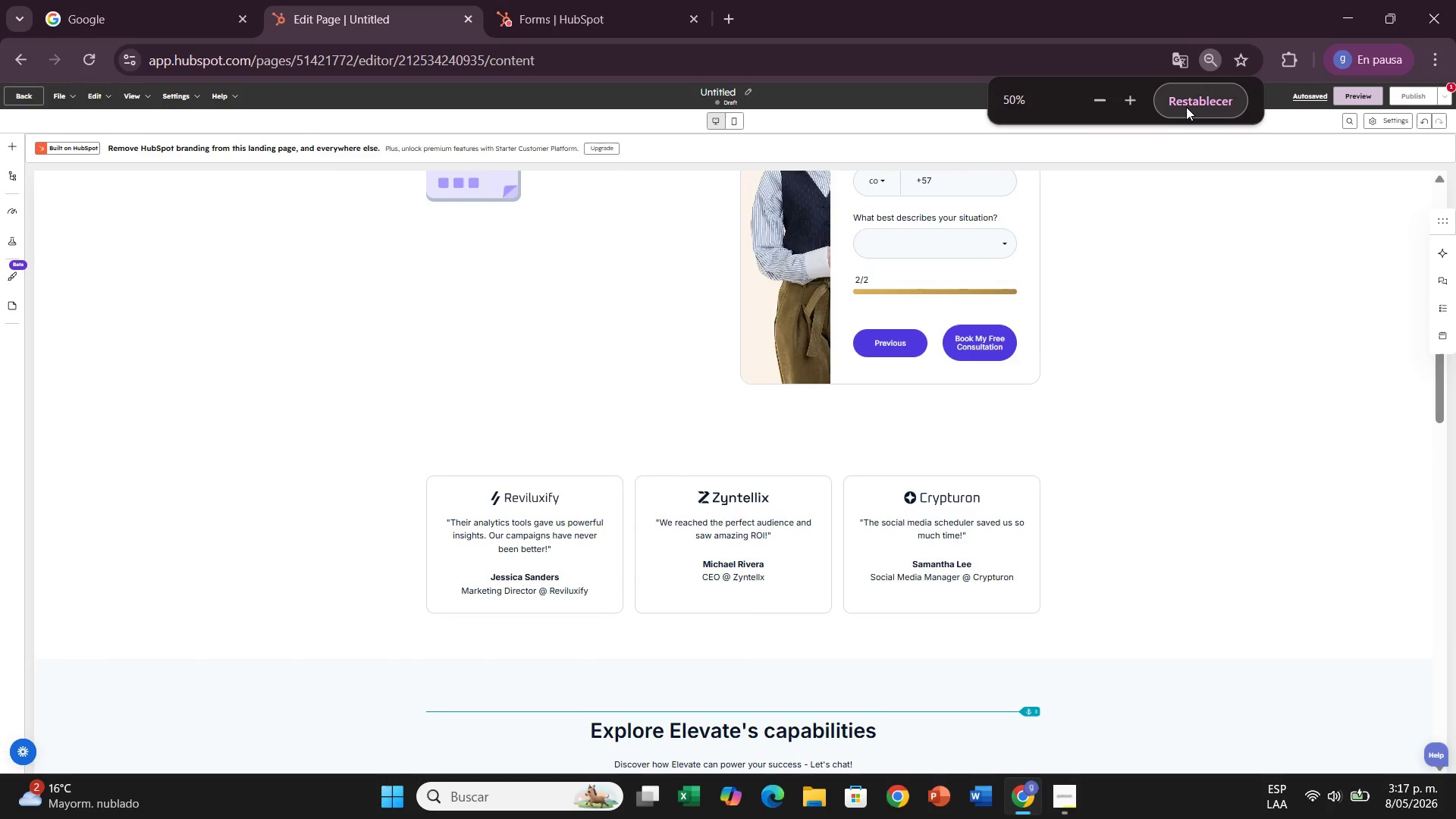 
left_click([1188, 108])
 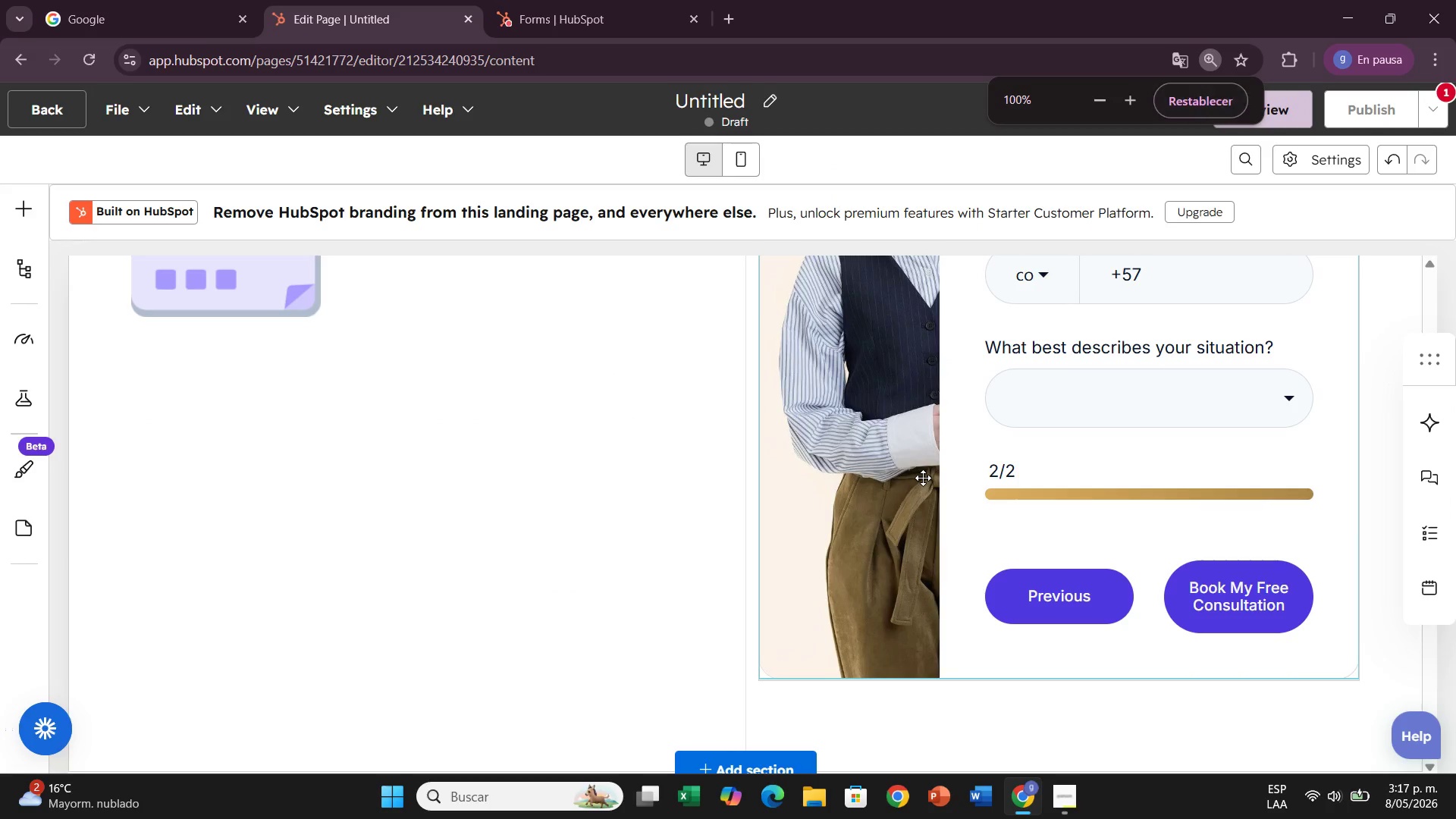 
scroll: coordinate [917, 475], scroll_direction: down, amount: 6.0
 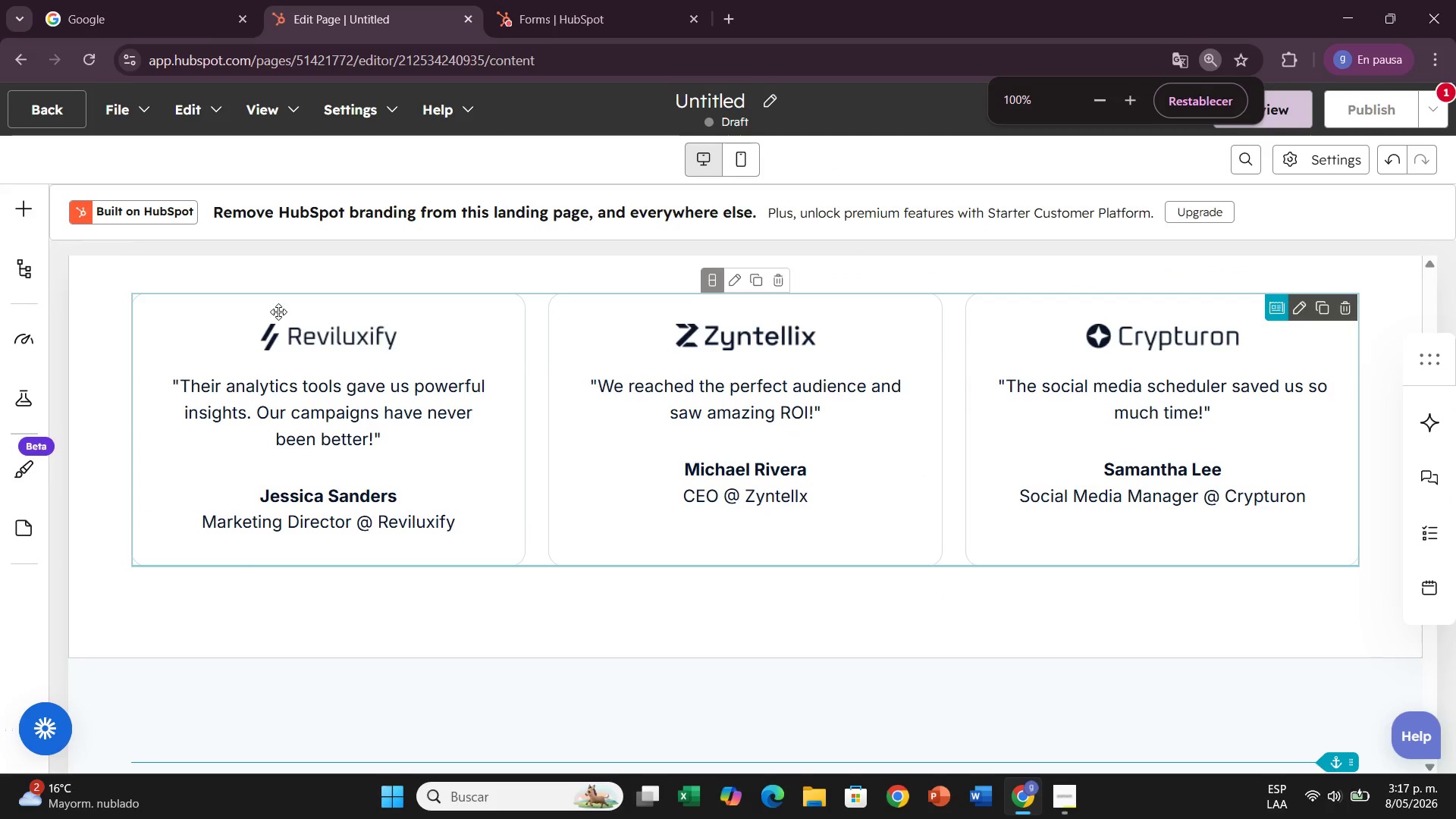 
left_click([371, 335])
 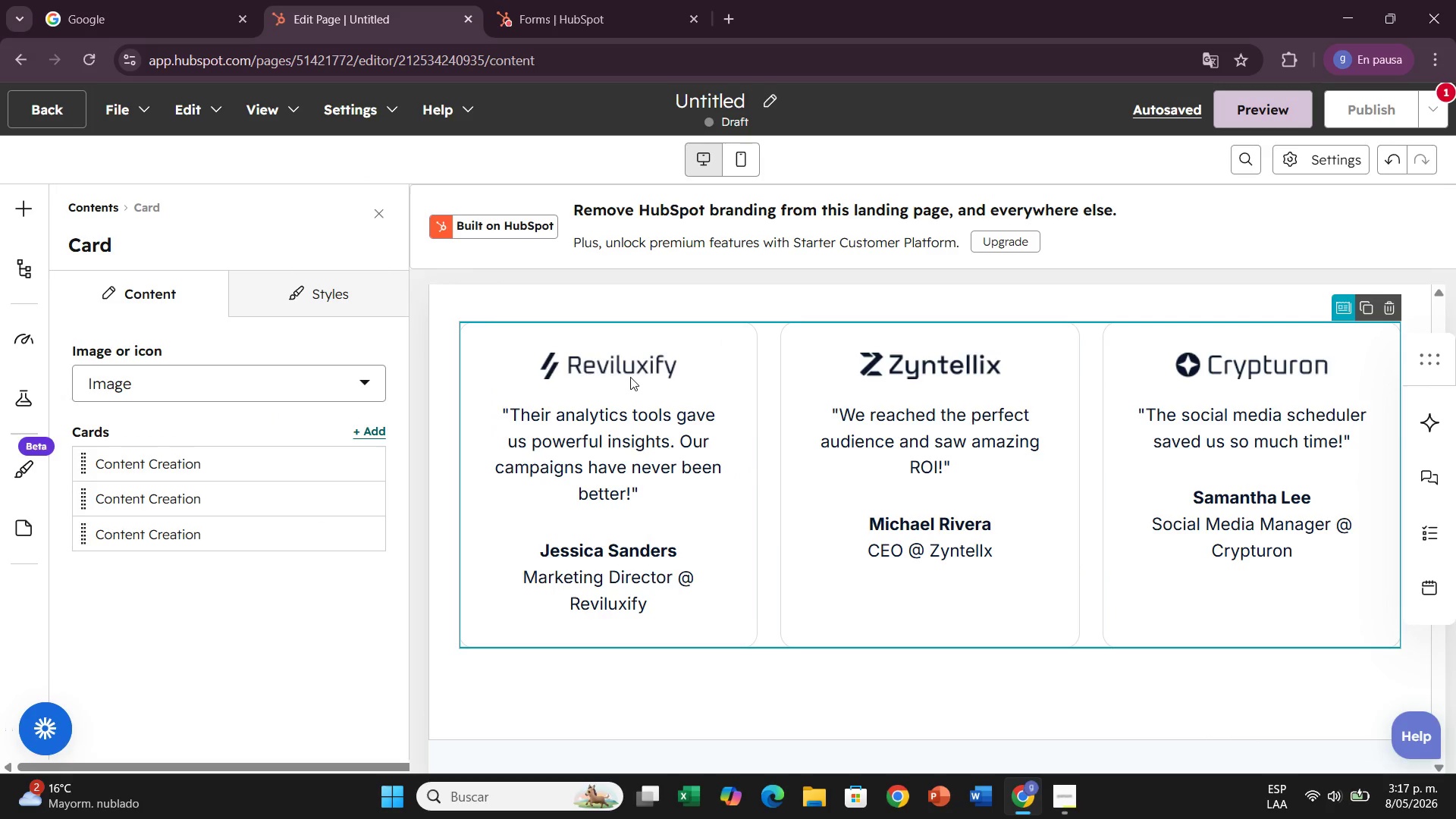 
left_click([632, 372])
 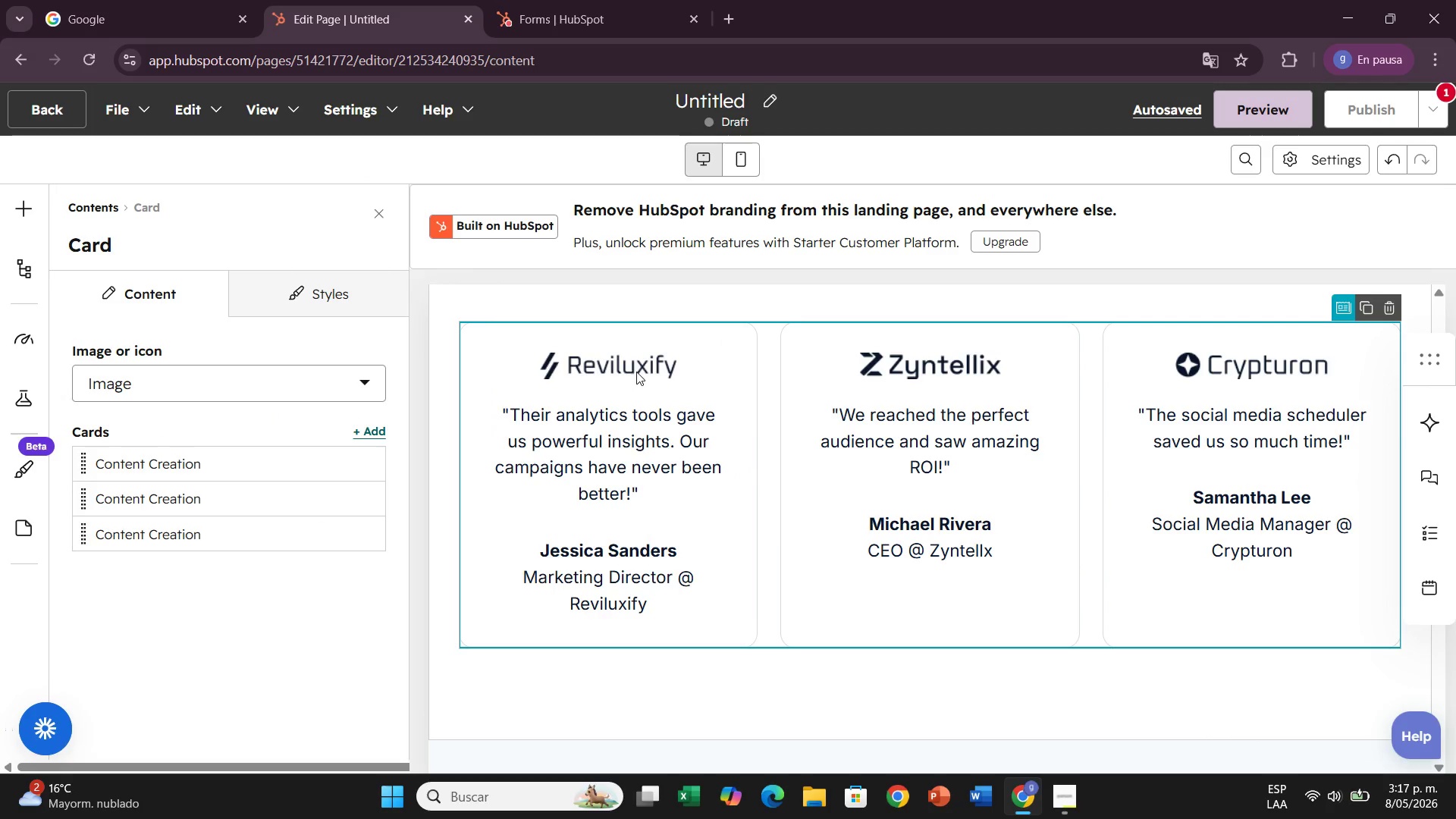 
double_click([636, 372])
 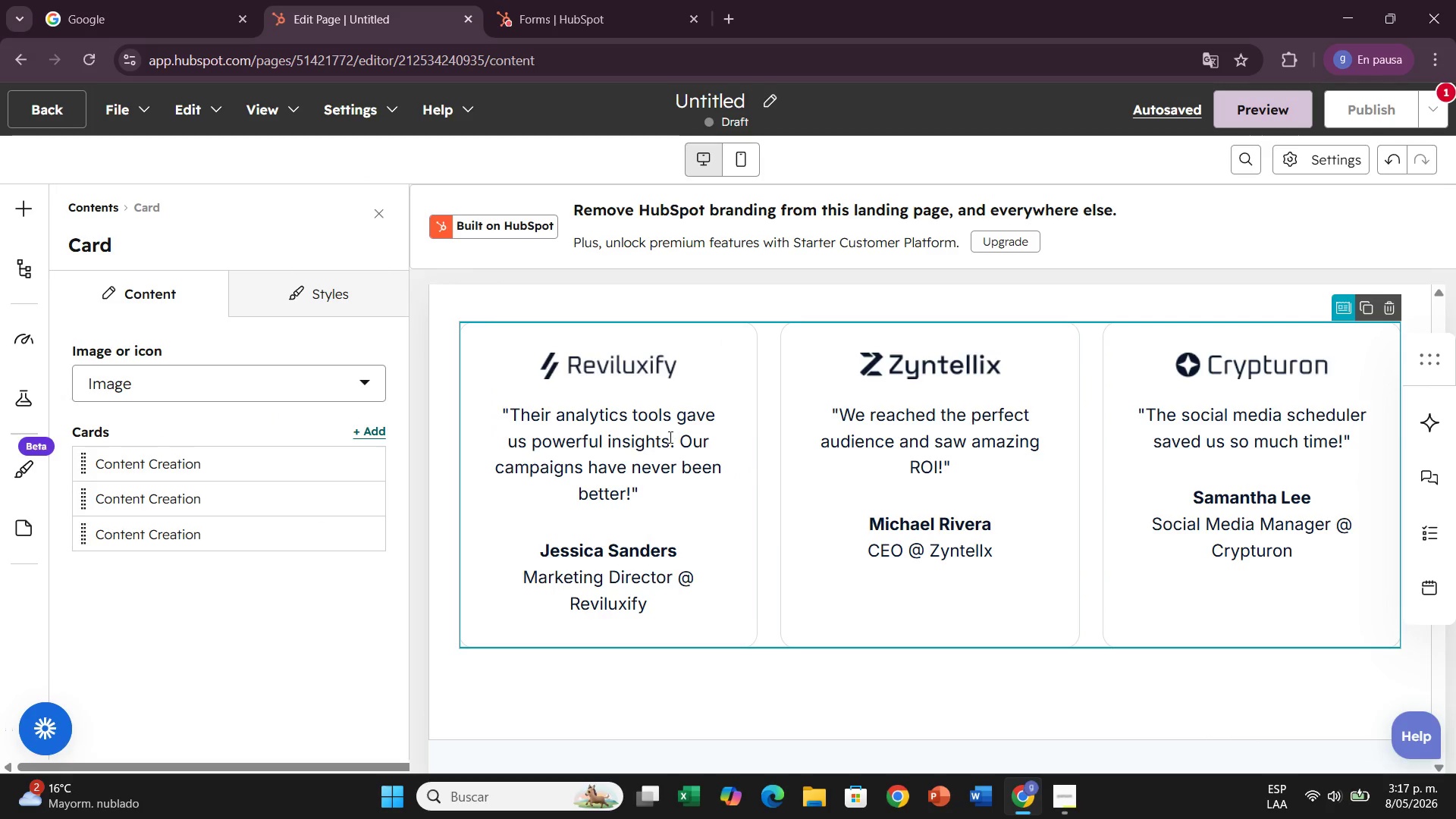 
left_click([617, 589])
 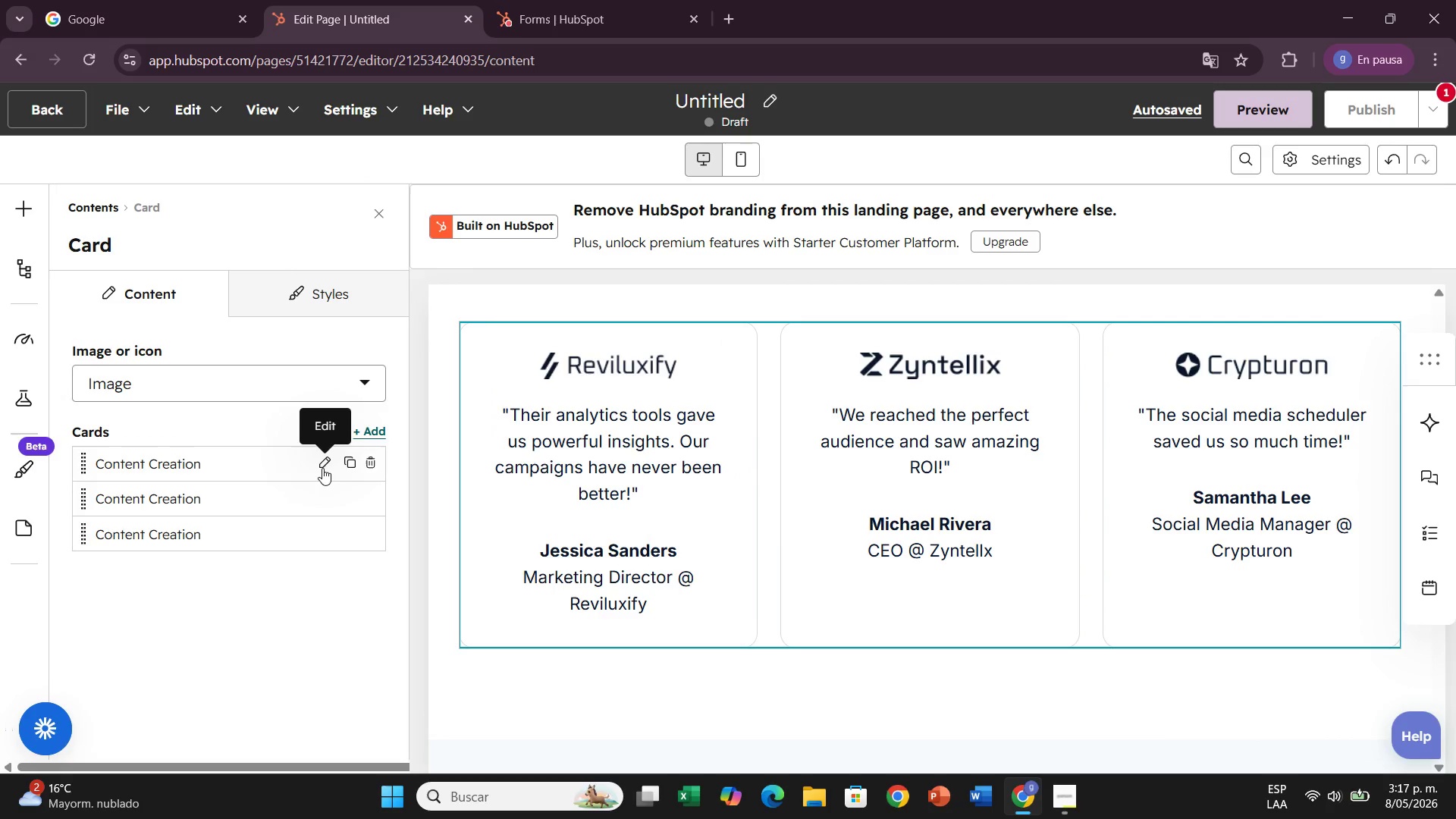 
left_click([322, 468])
 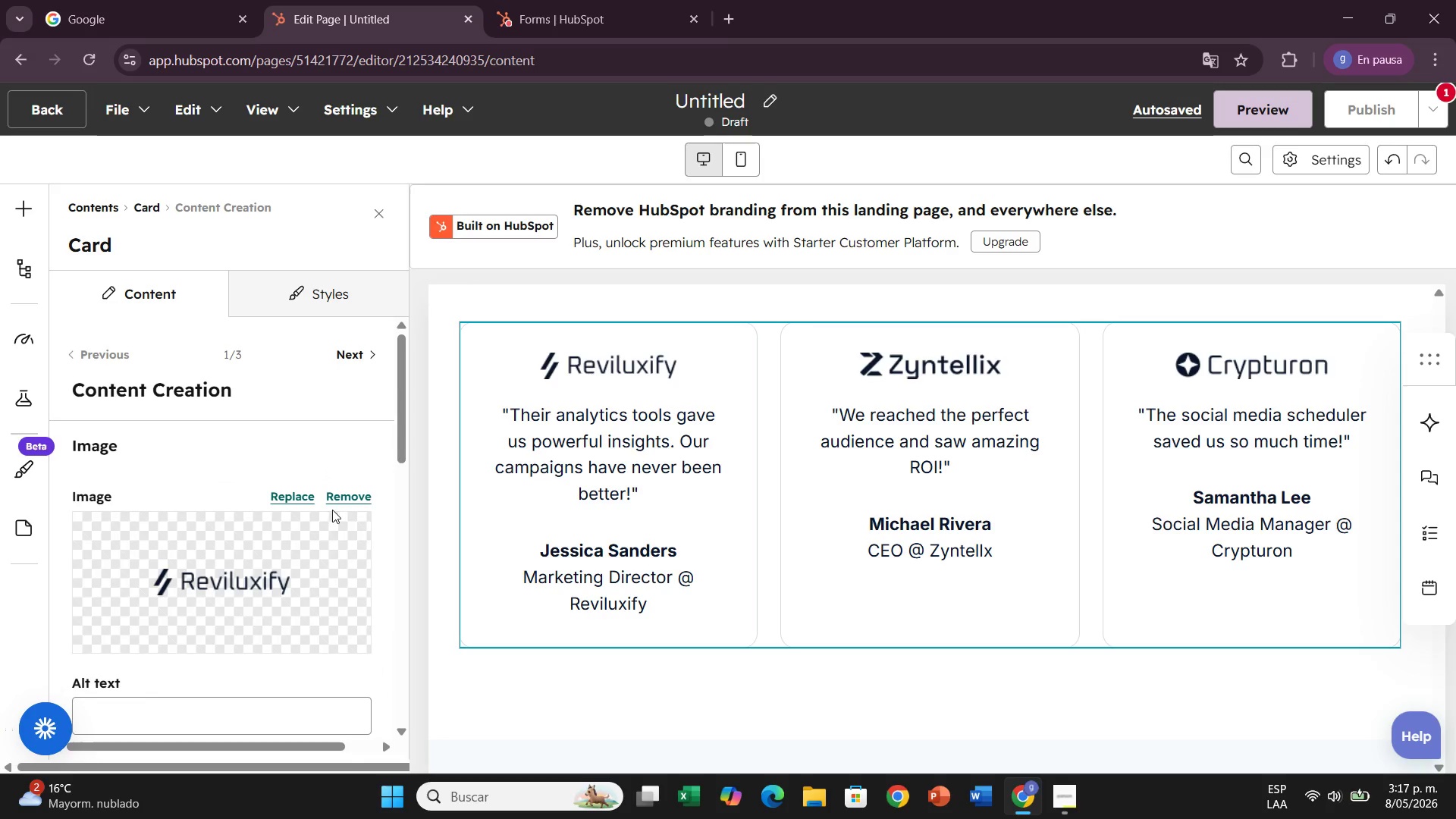 
scroll: coordinate [346, 539], scroll_direction: down, amount: 3.0
 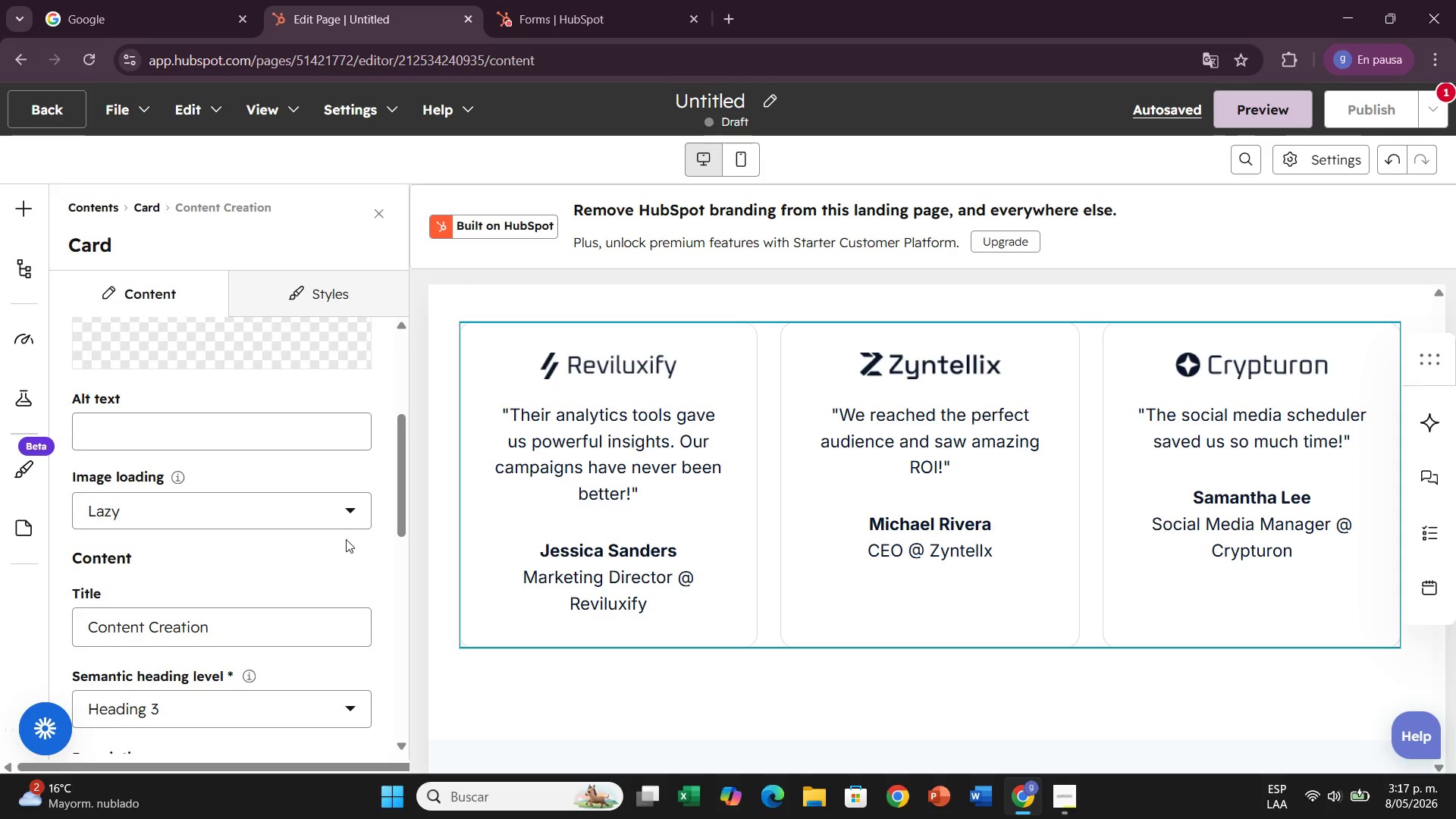 
scroll: coordinate [335, 453], scroll_direction: up, amount: 3.0
 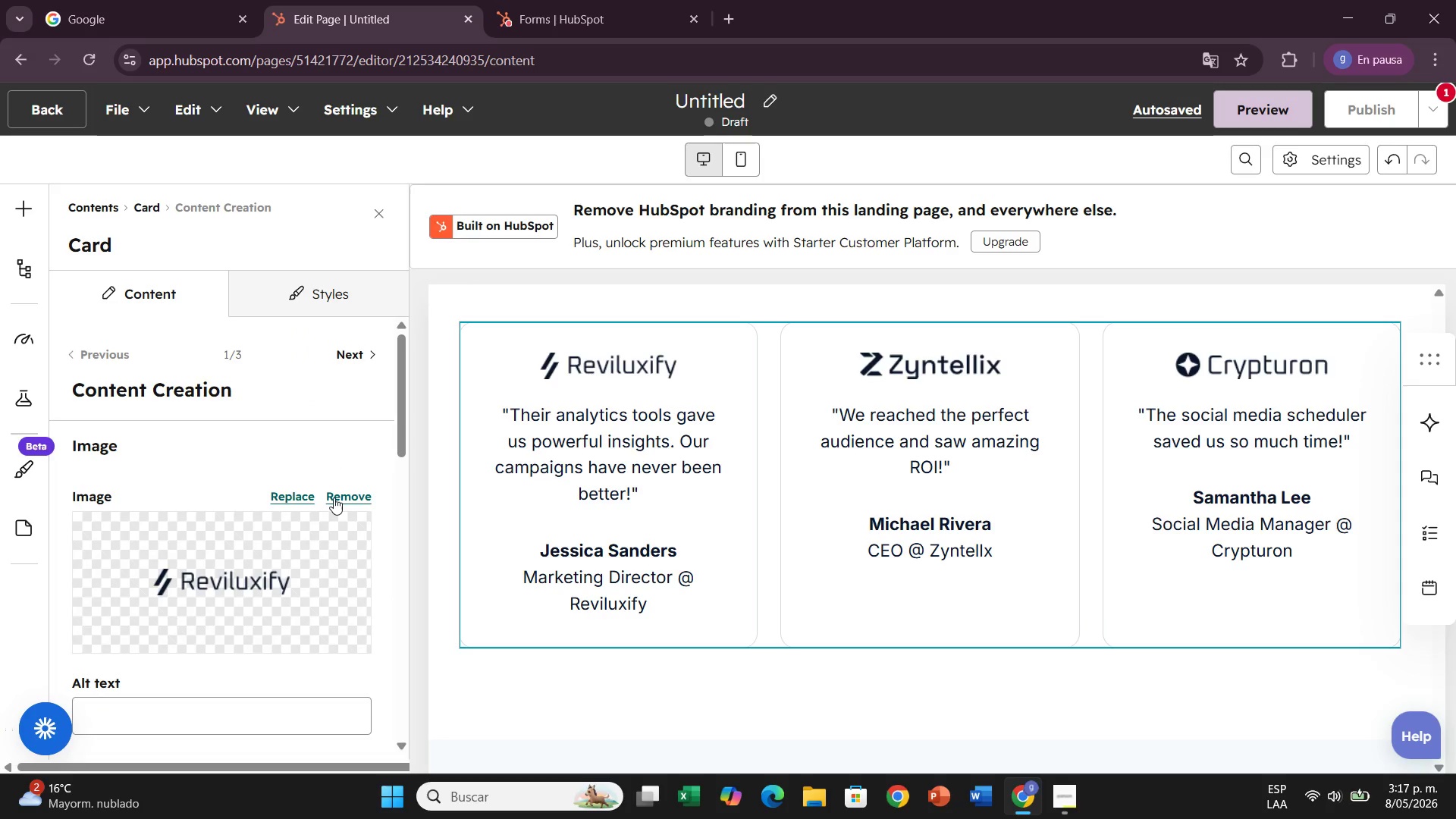 
left_click([334, 497])
 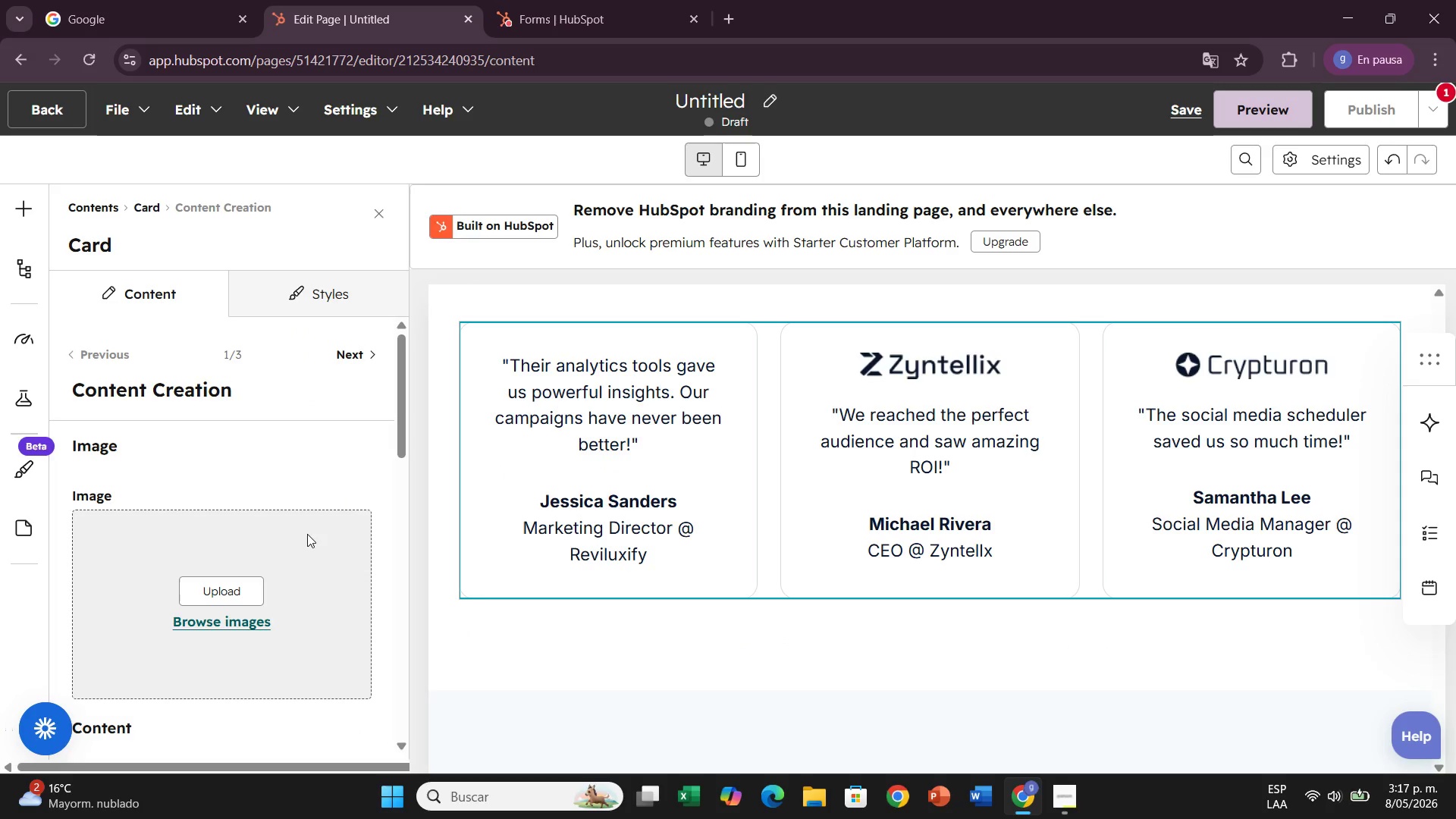 
scroll: coordinate [175, 590], scroll_direction: down, amount: 6.0
 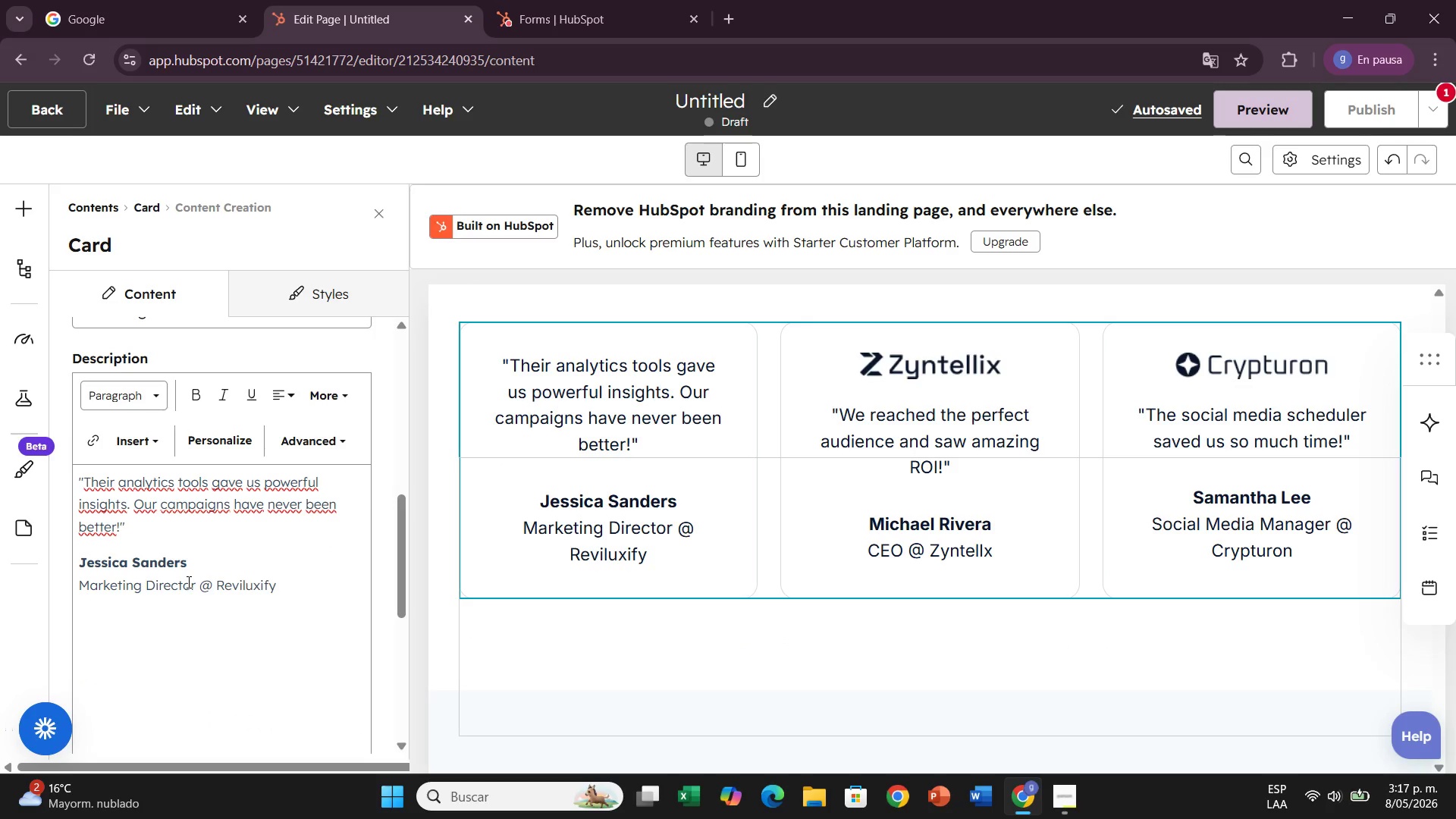 
scroll: coordinate [301, 431], scroll_direction: up, amount: 9.0
 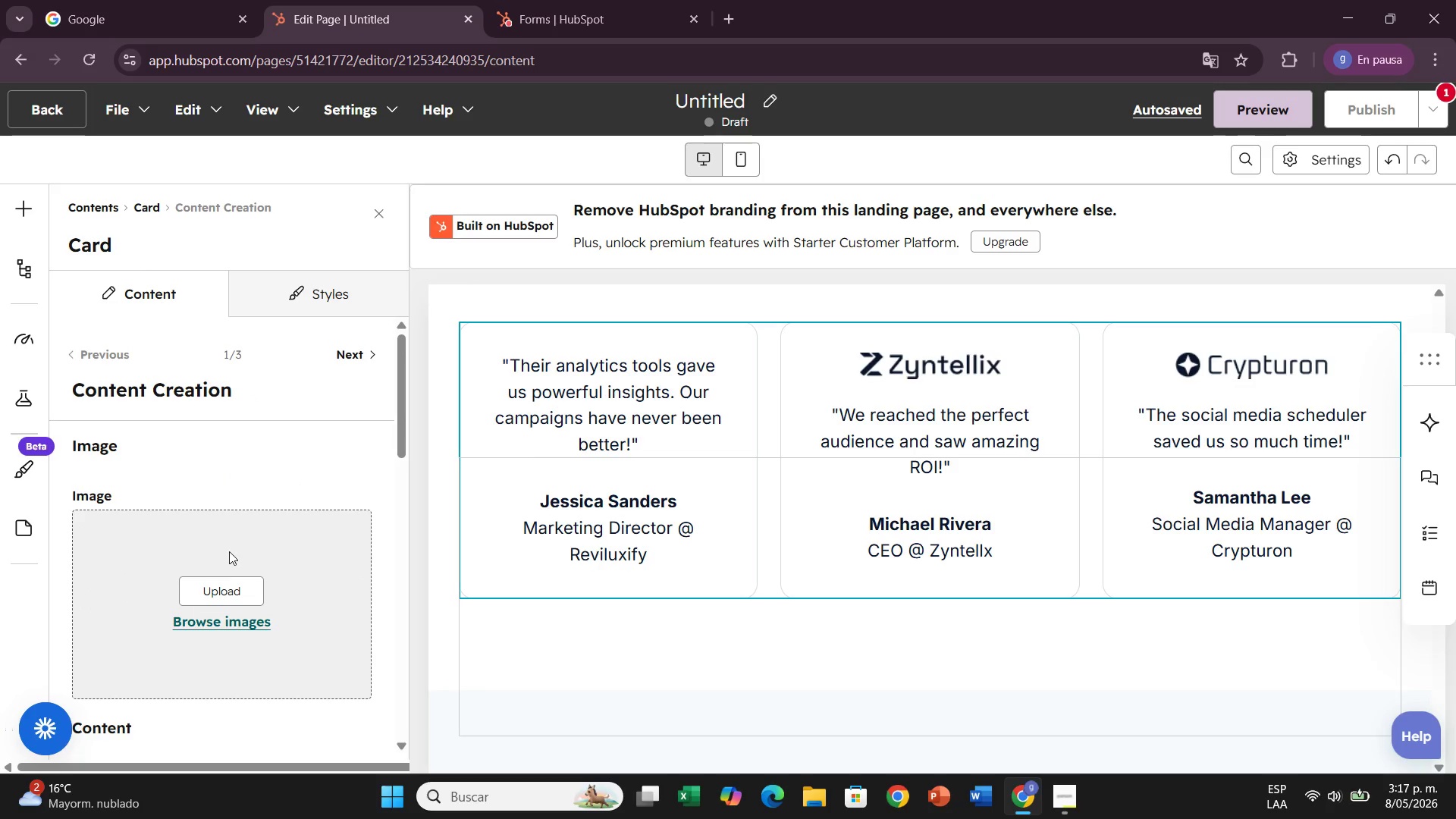 
left_click([246, 613])
 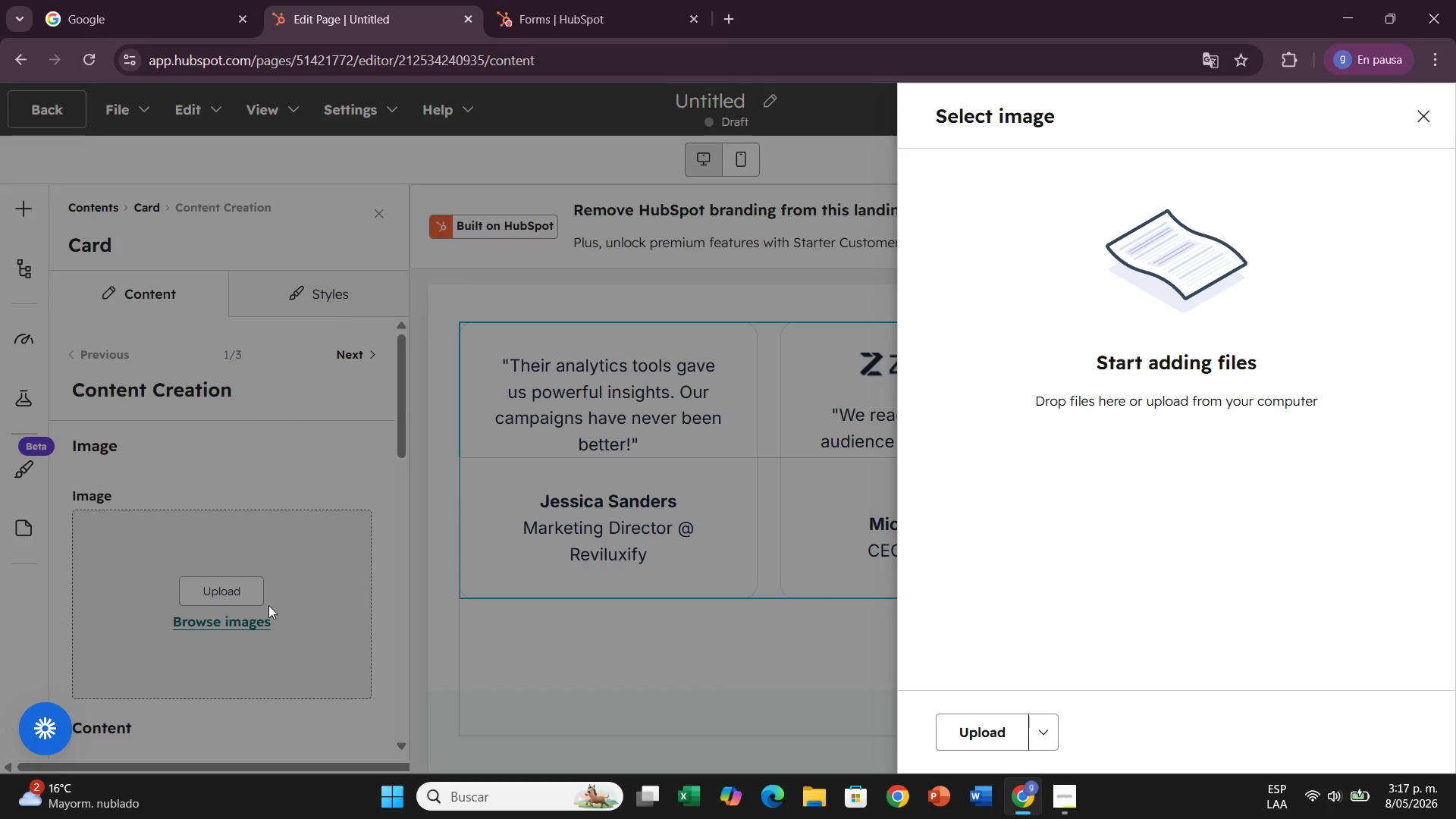 
wait(7.25)
 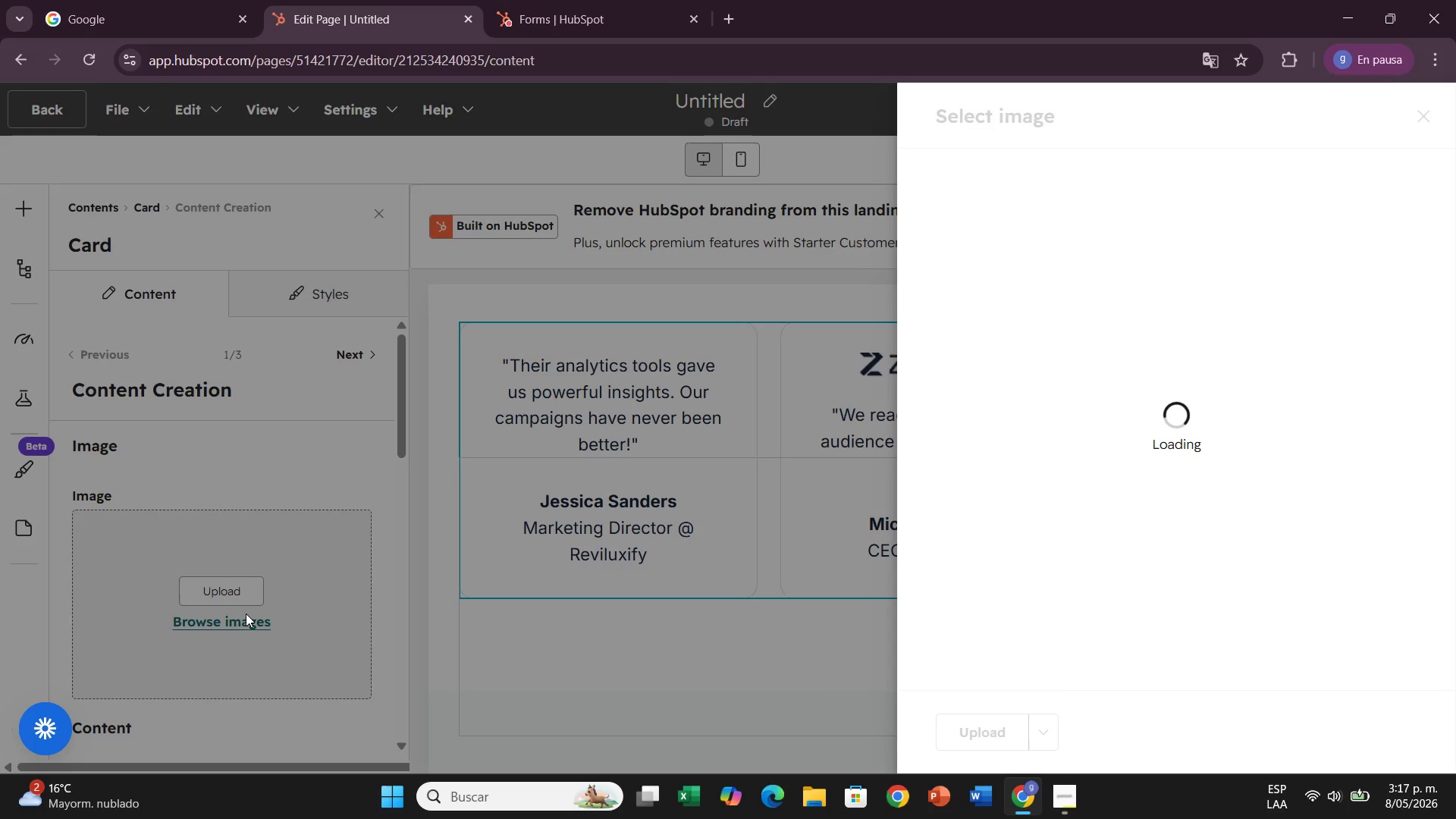 
left_click([1420, 127])
 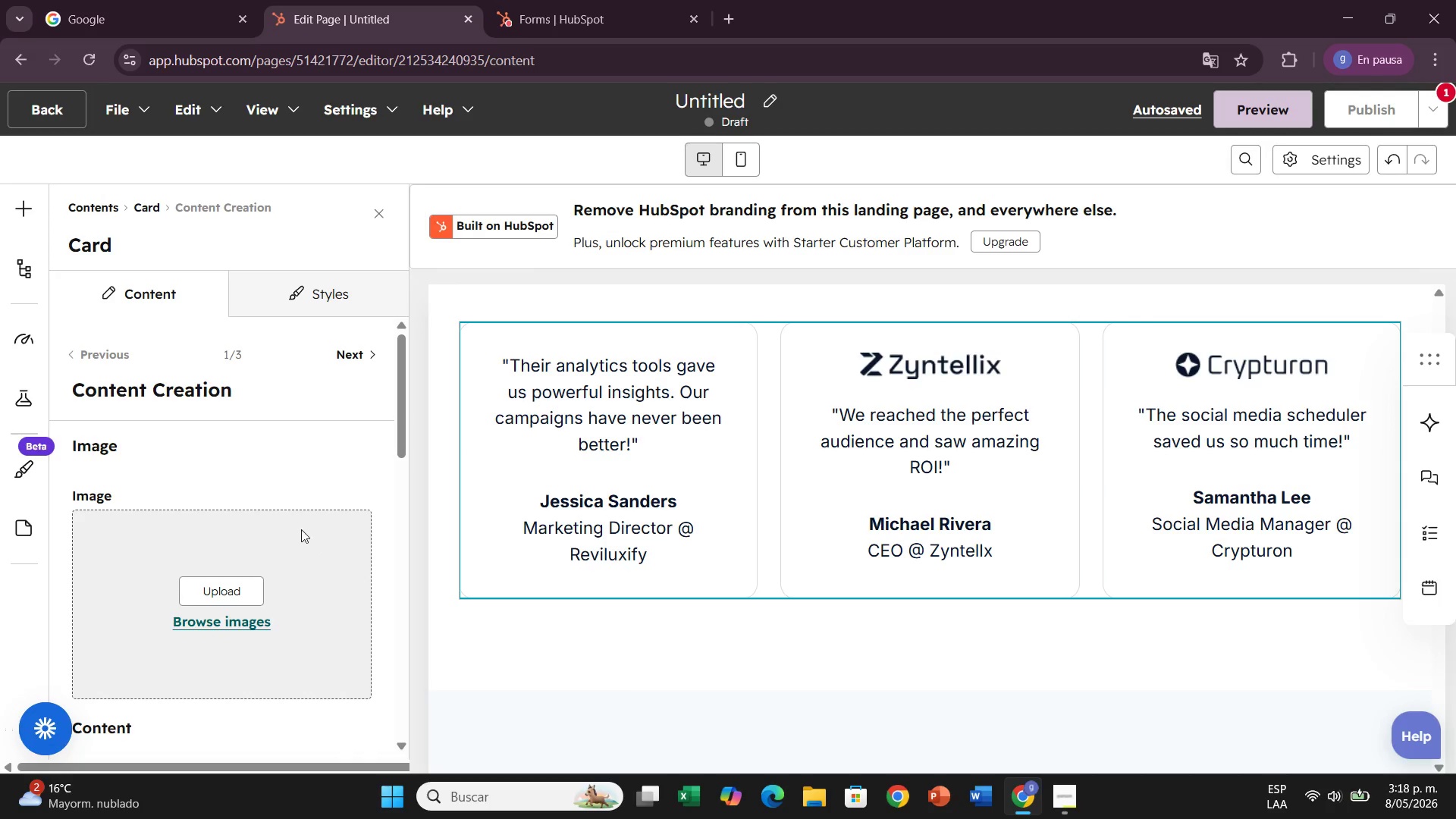 
scroll: coordinate [203, 598], scroll_direction: down, amount: 3.0
 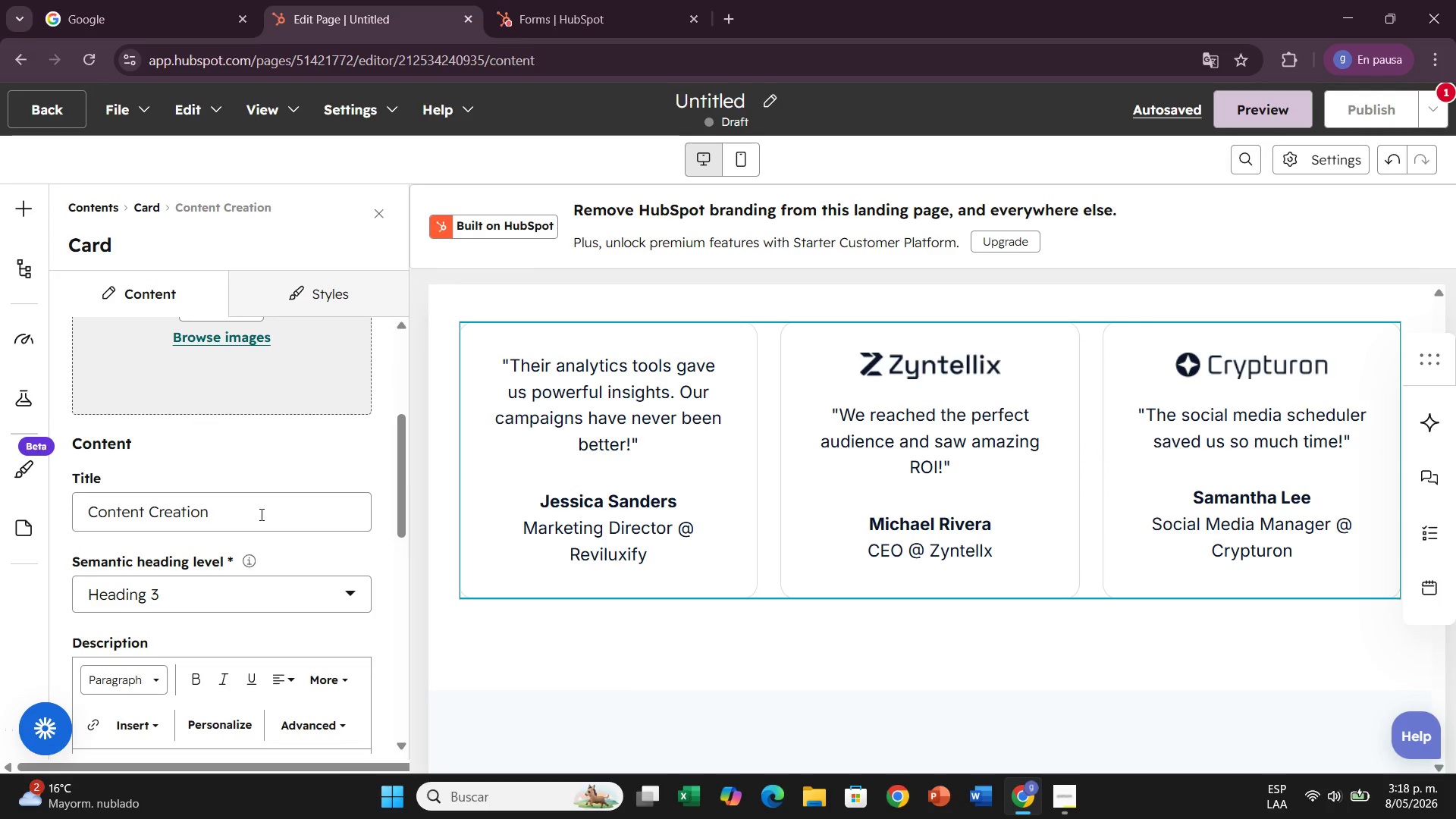 
wait(5.45)
 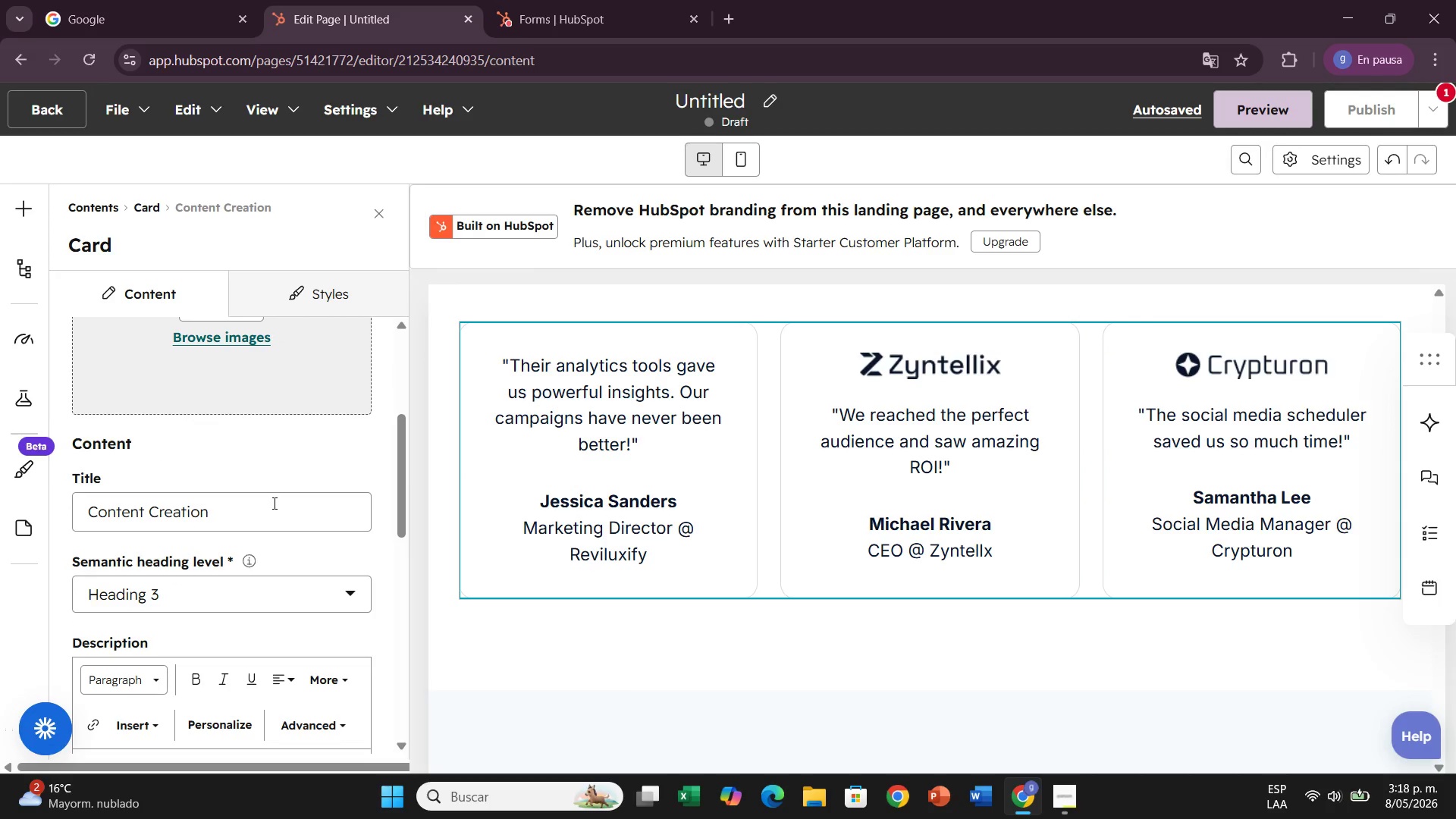 
scroll: coordinate [260, 514], scroll_direction: down, amount: 1.0
 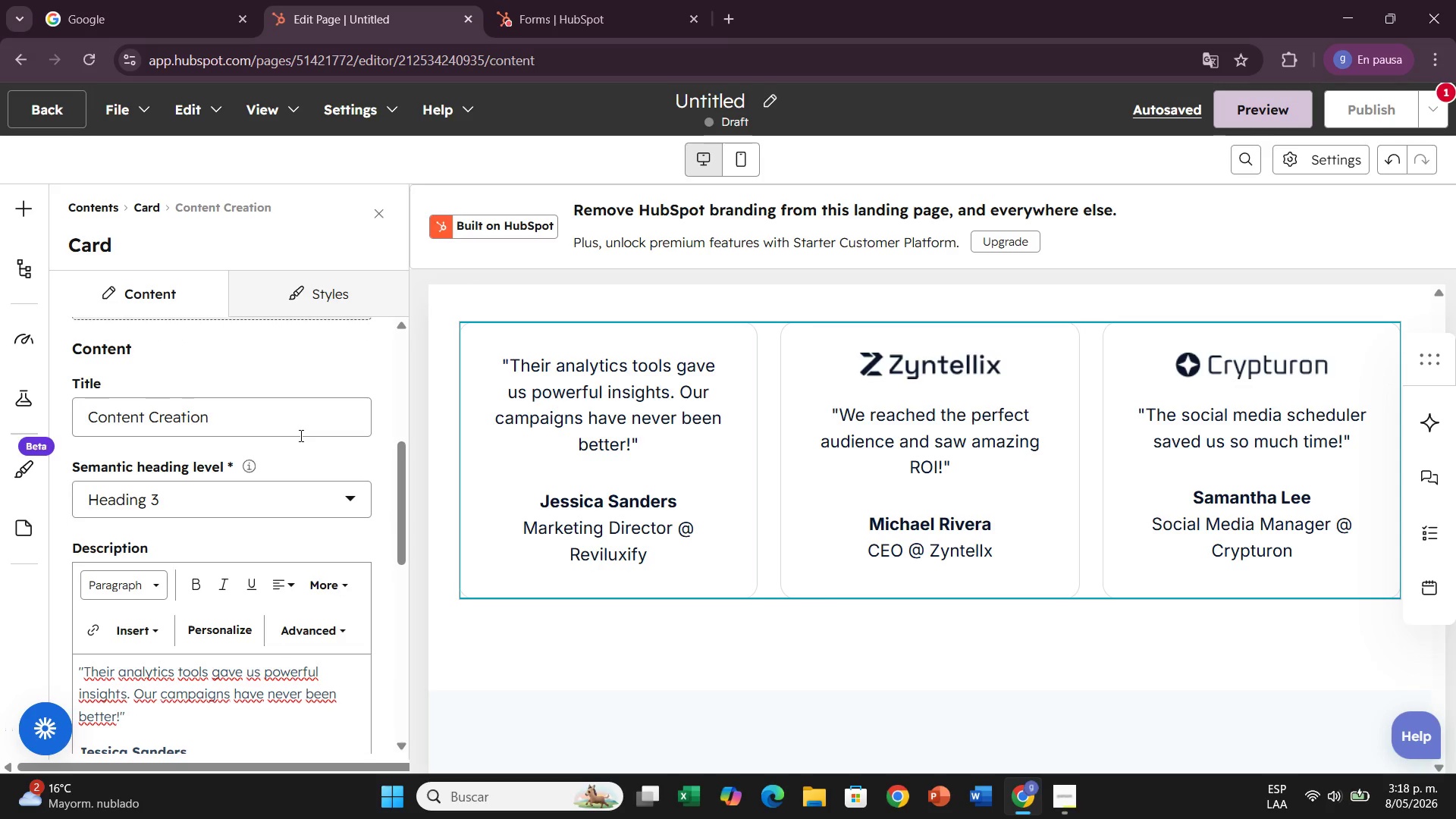 
left_click([300, 435])
 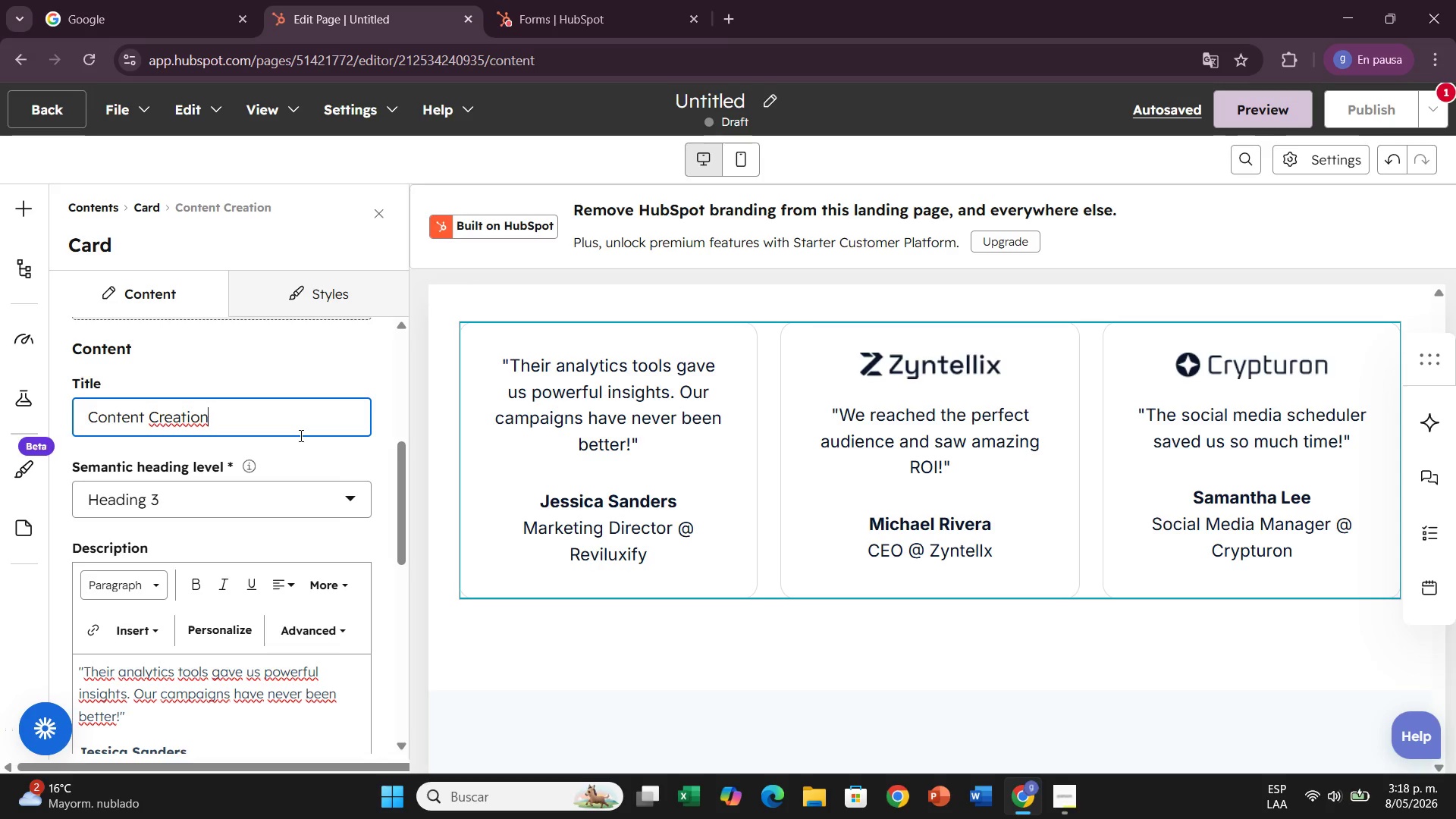 
wait(7.05)
 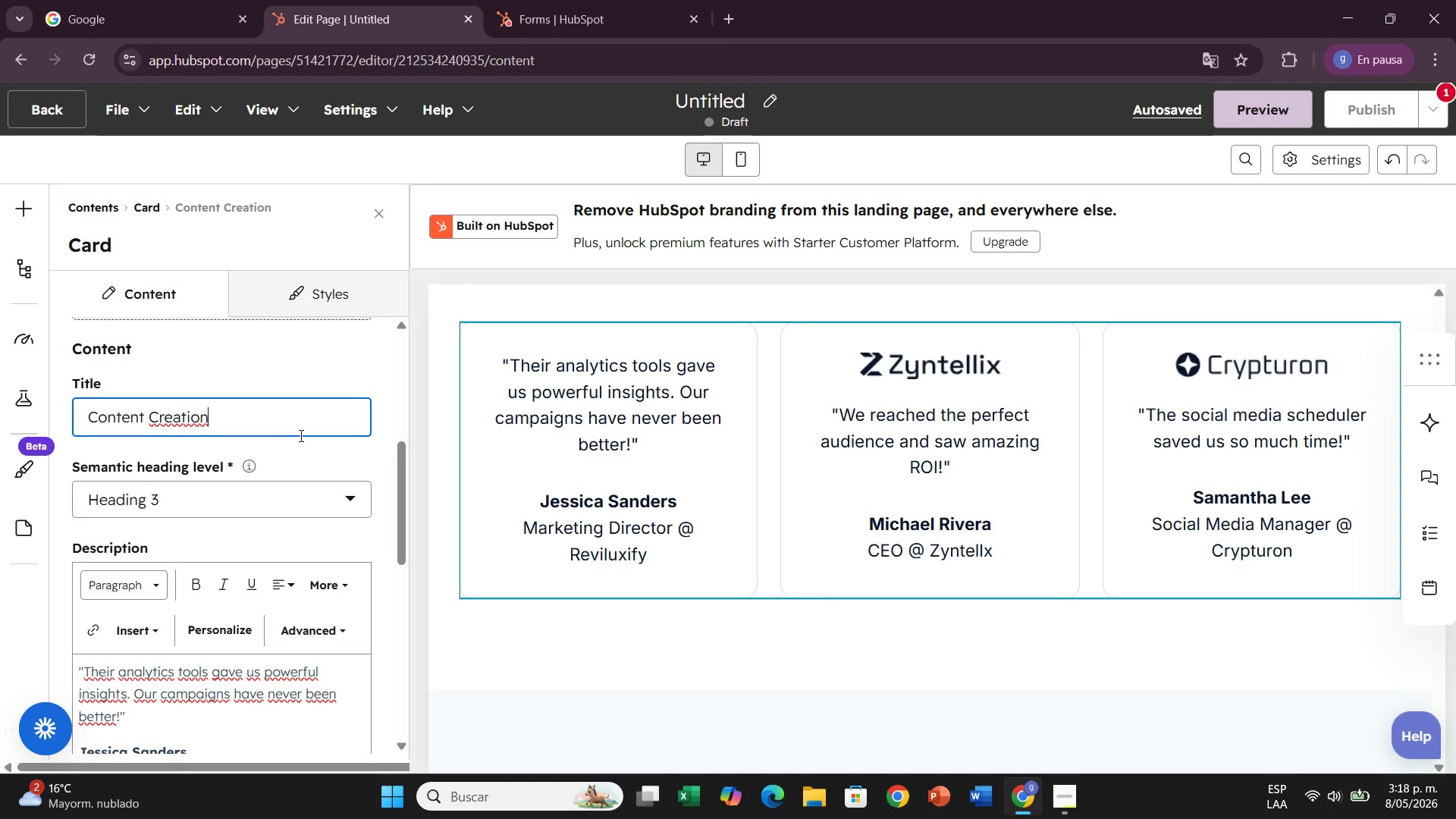 
hold_key(key=Backspace, duration=1.03)
 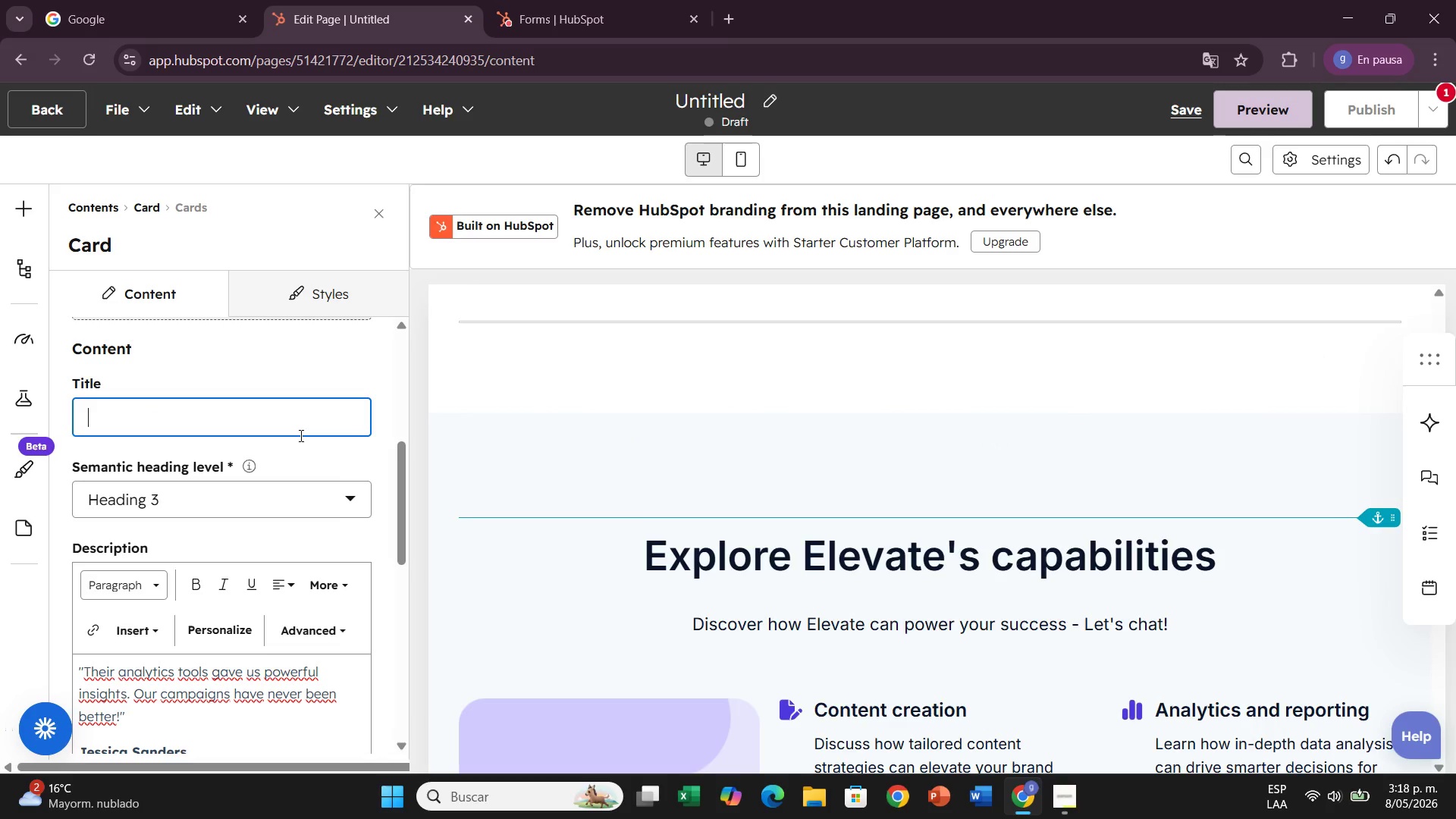 
hold_key(key=Backspace, duration=2.03)
 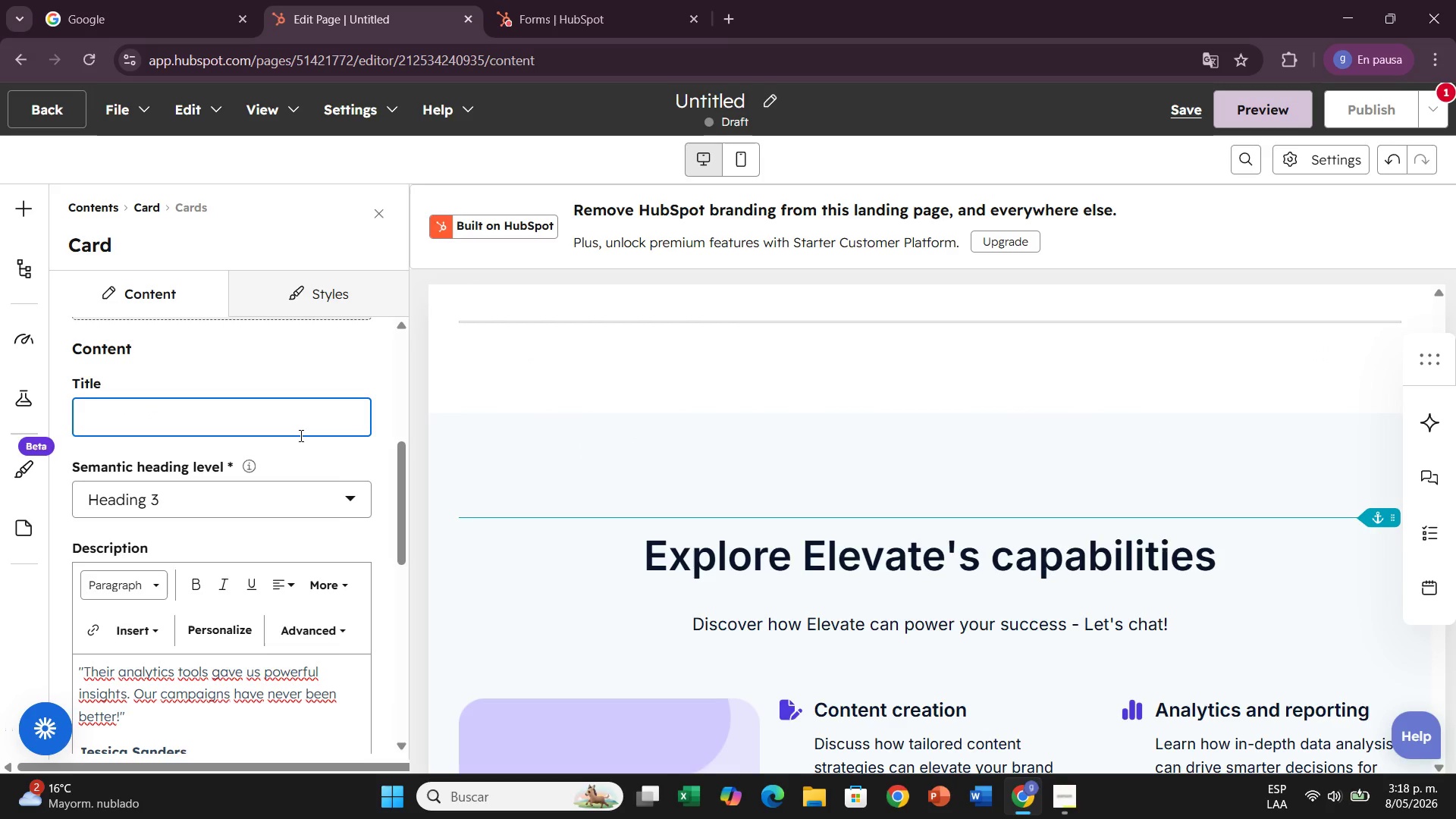 
type(Yt)
key(Backspace)
type(tHE )
key(Backspace)
key(Backspace)
key(Backspace)
key(Backspace)
type(T )
key(Backspace)
type(he Martinez Family)
 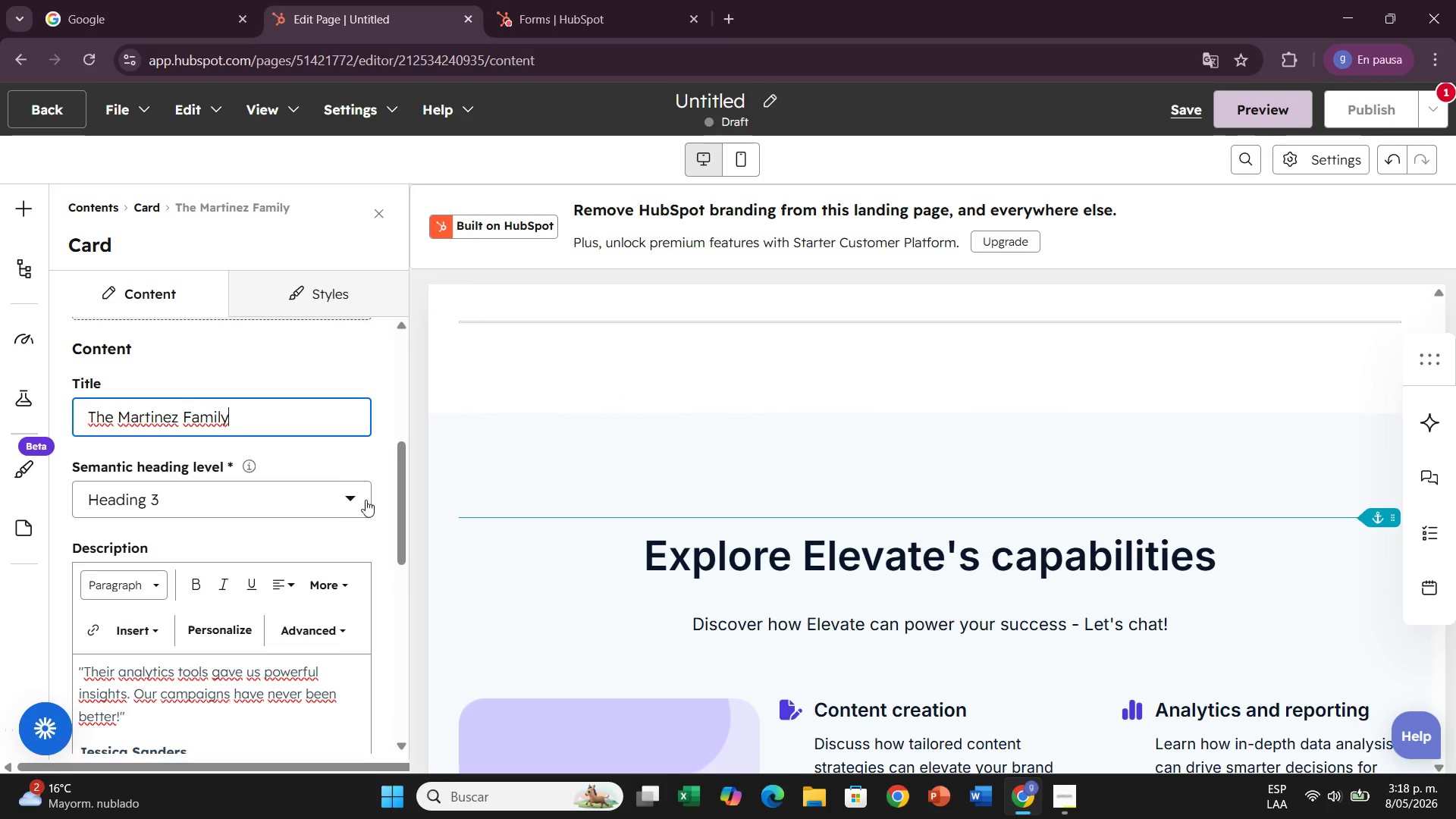 
left_click([334, 502])
 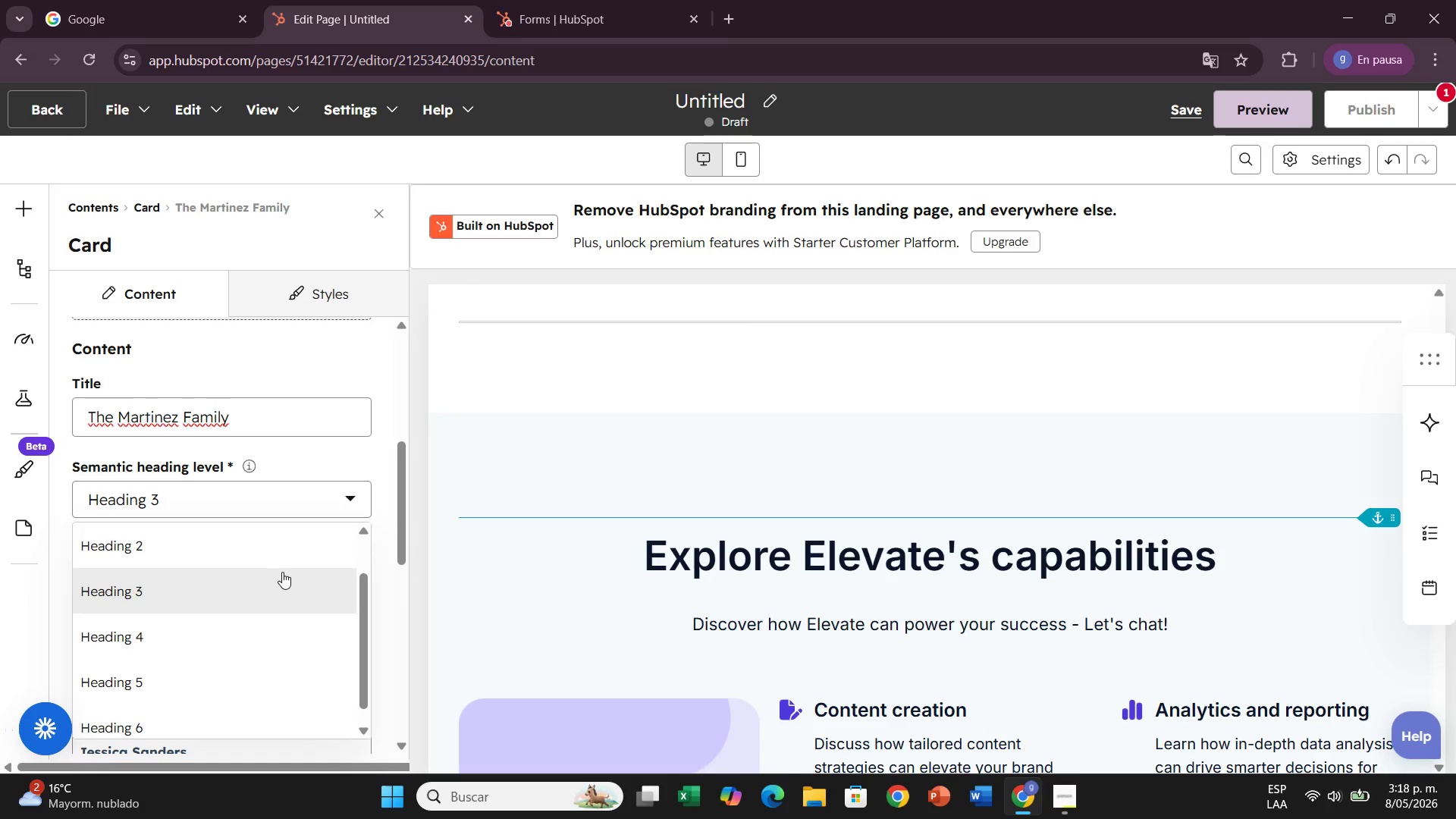 
left_click([297, 554])
 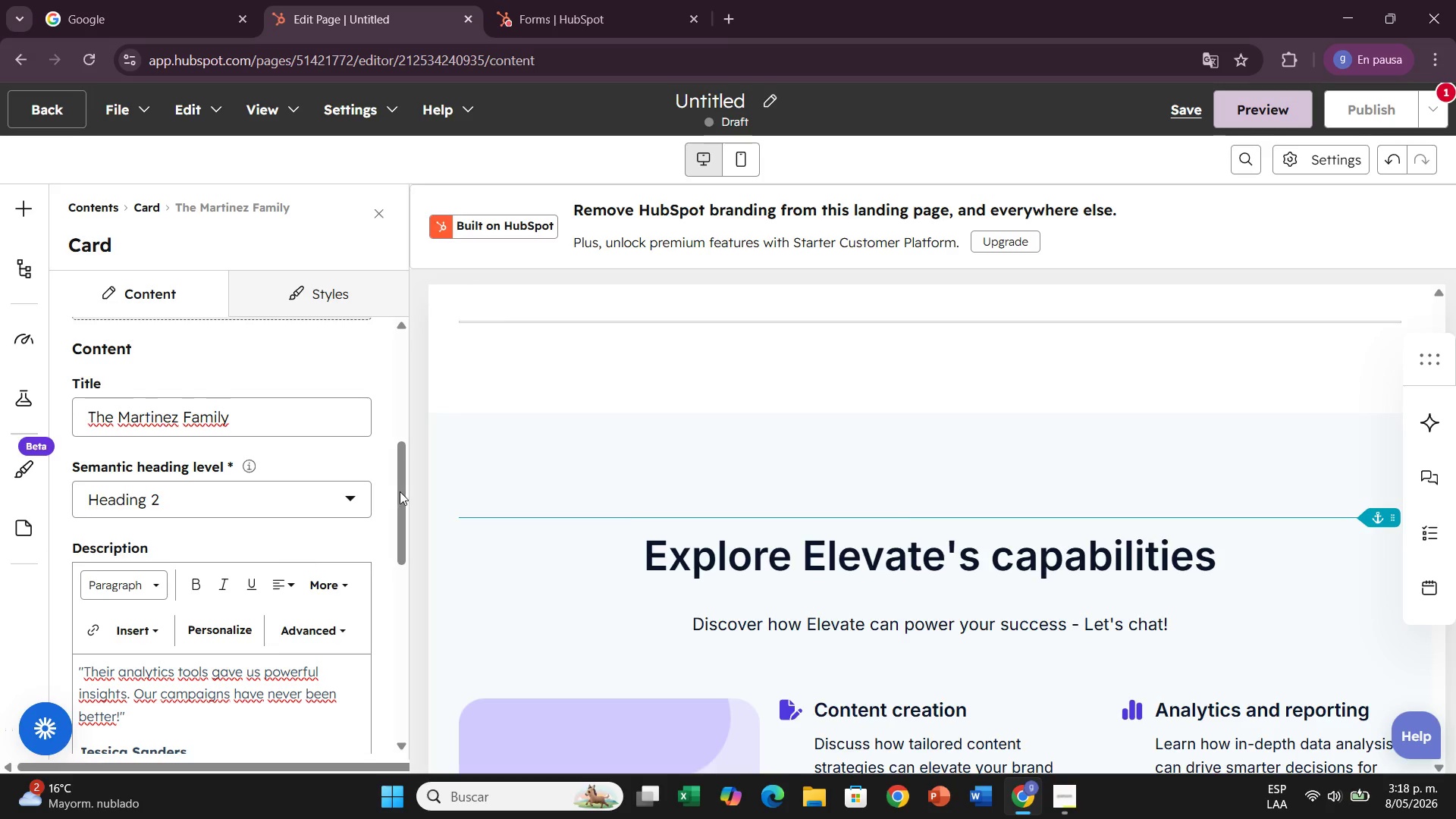 
scroll: coordinate [400, 491], scroll_direction: down, amount: 3.0
 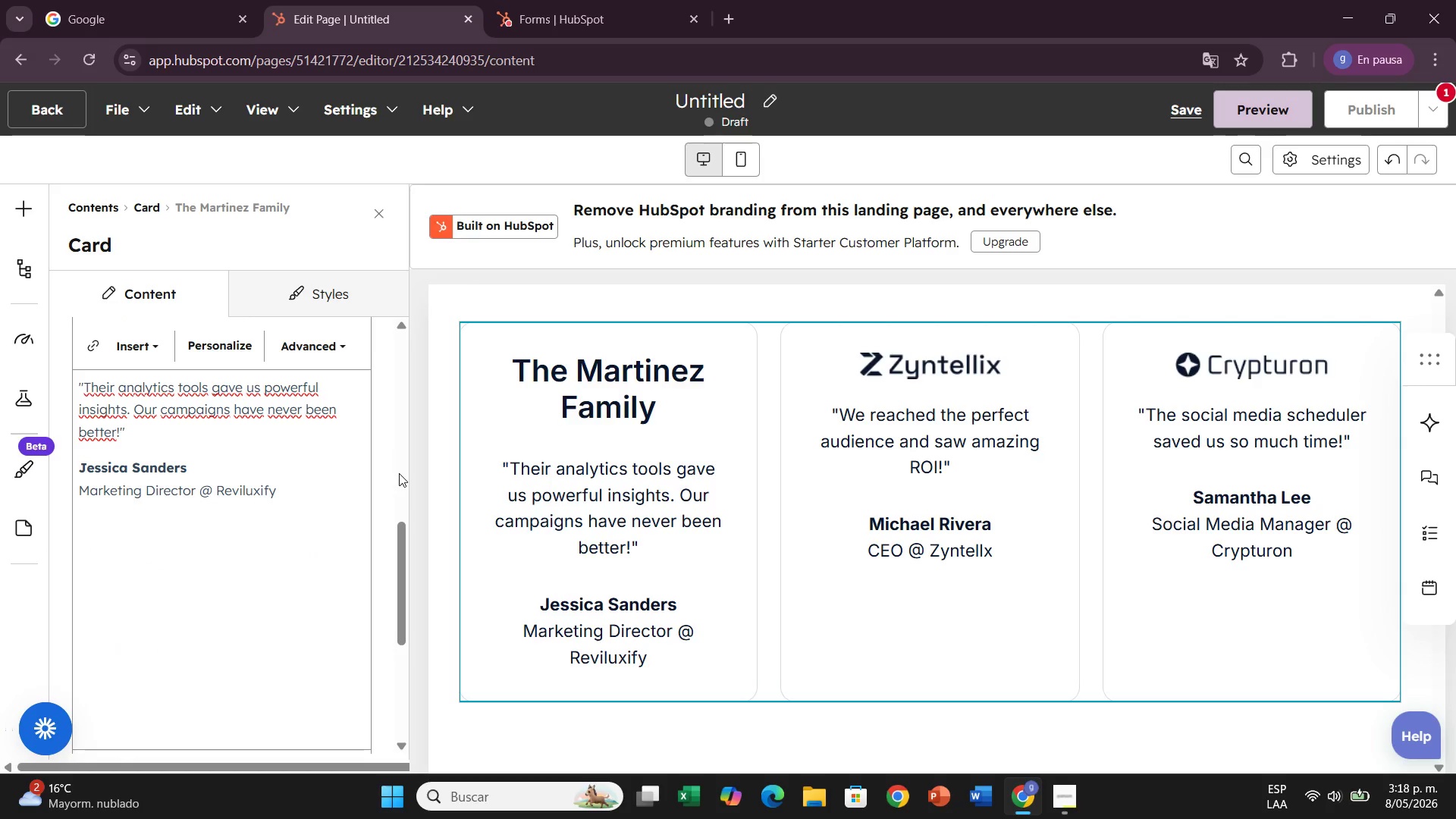 
scroll: coordinate [203, 444], scroll_direction: up, amount: 2.0
 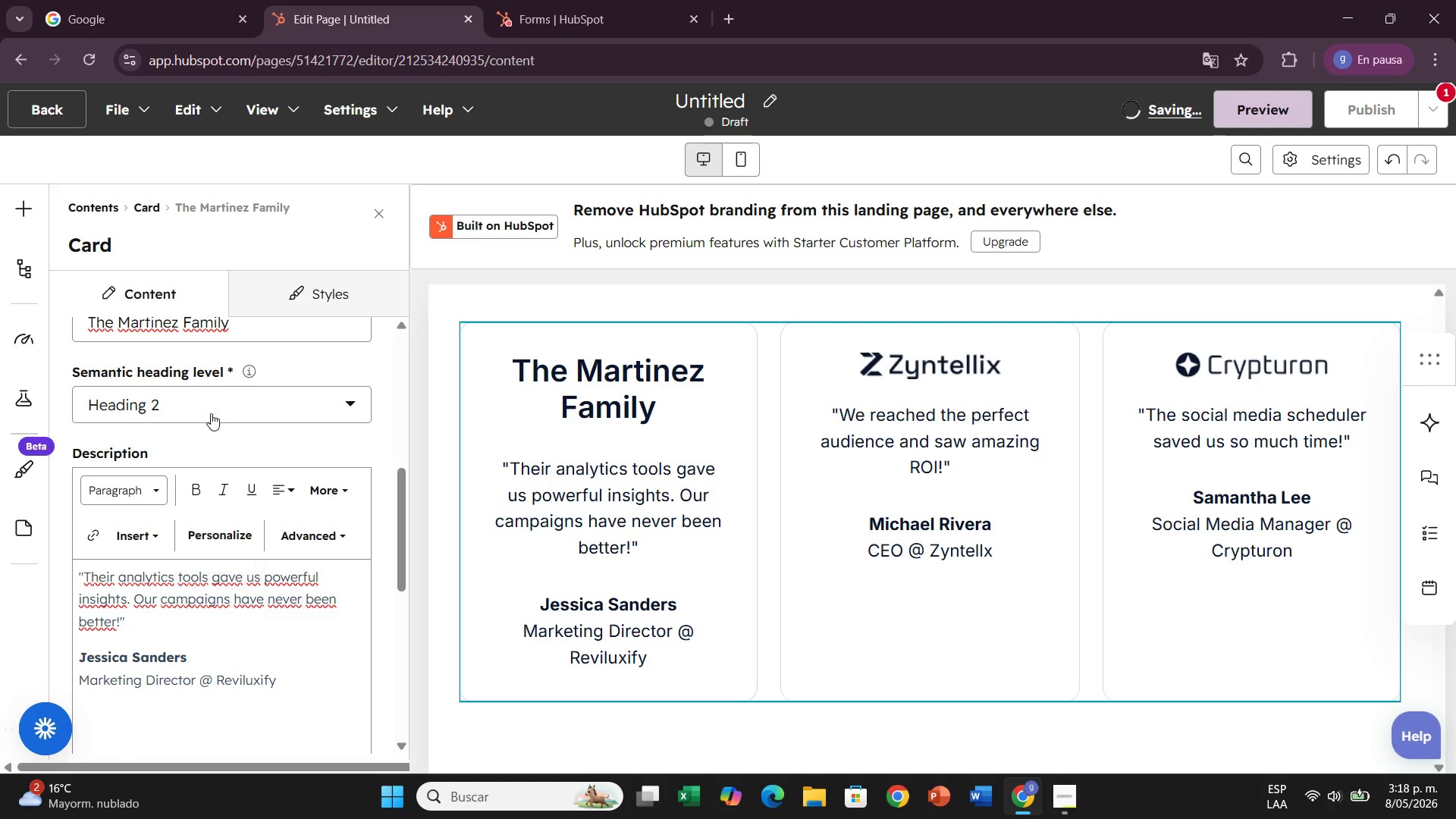 
left_click([212, 408])
 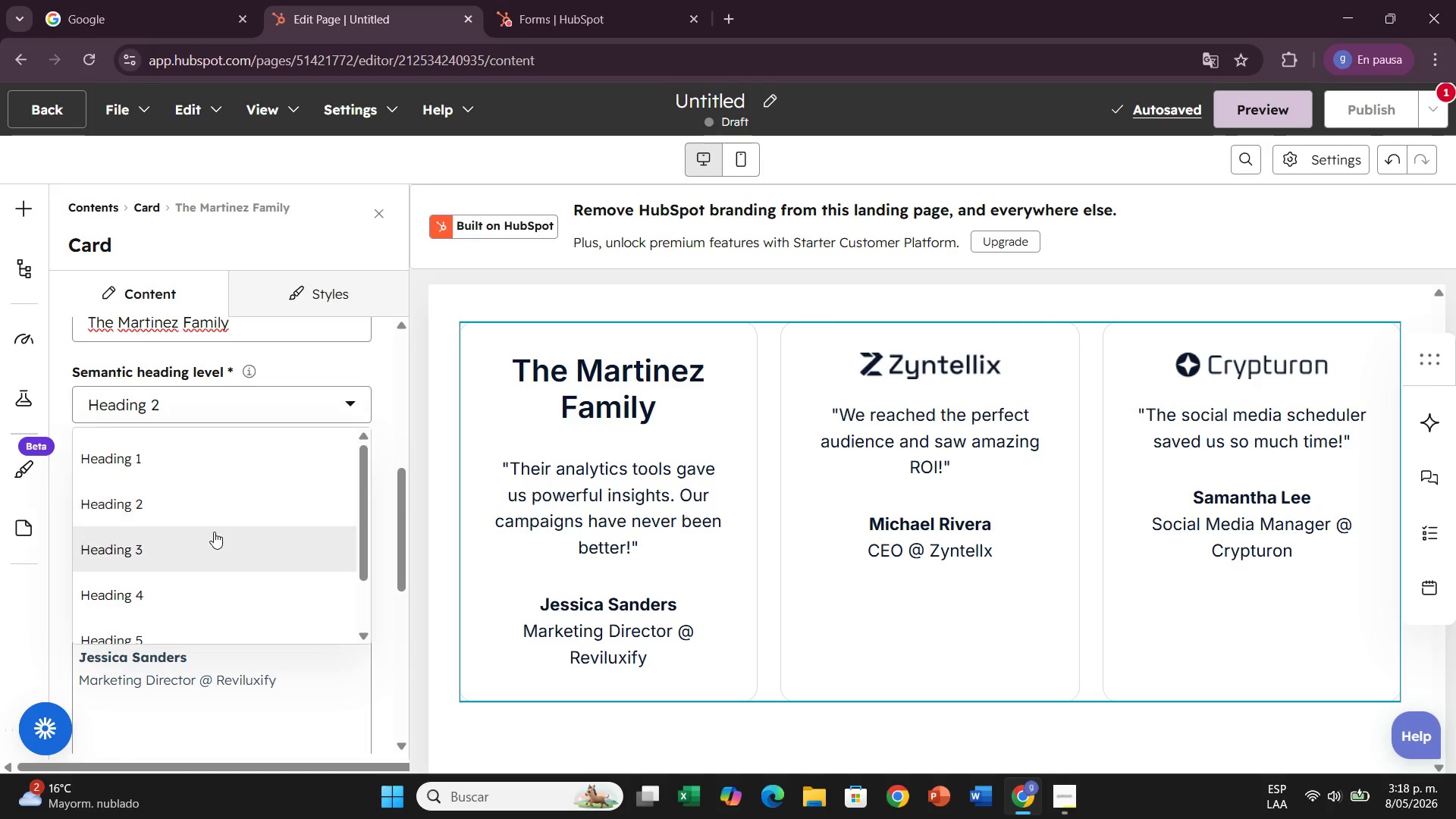 
left_click([214, 534])
 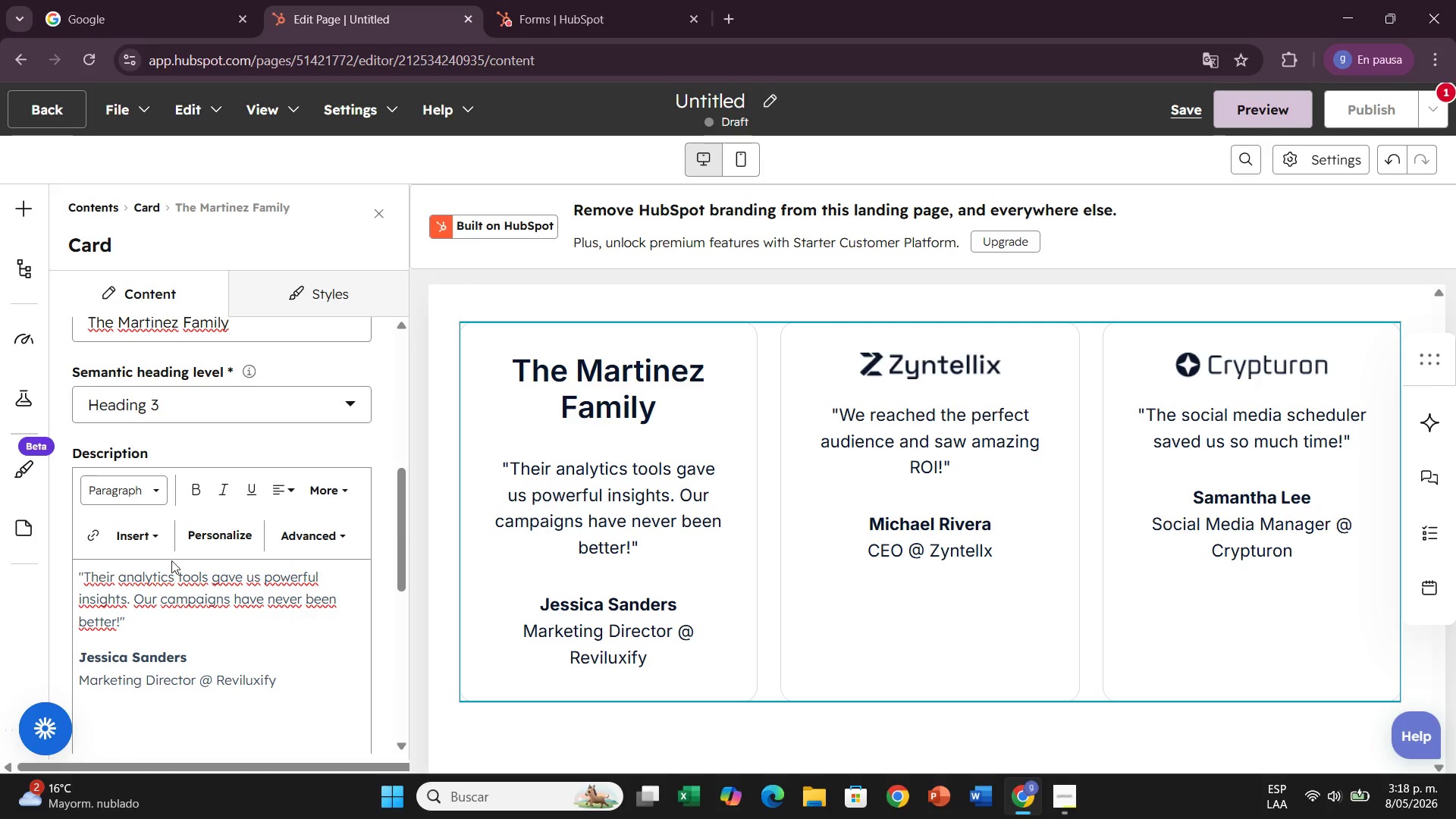 
left_click([228, 400])
 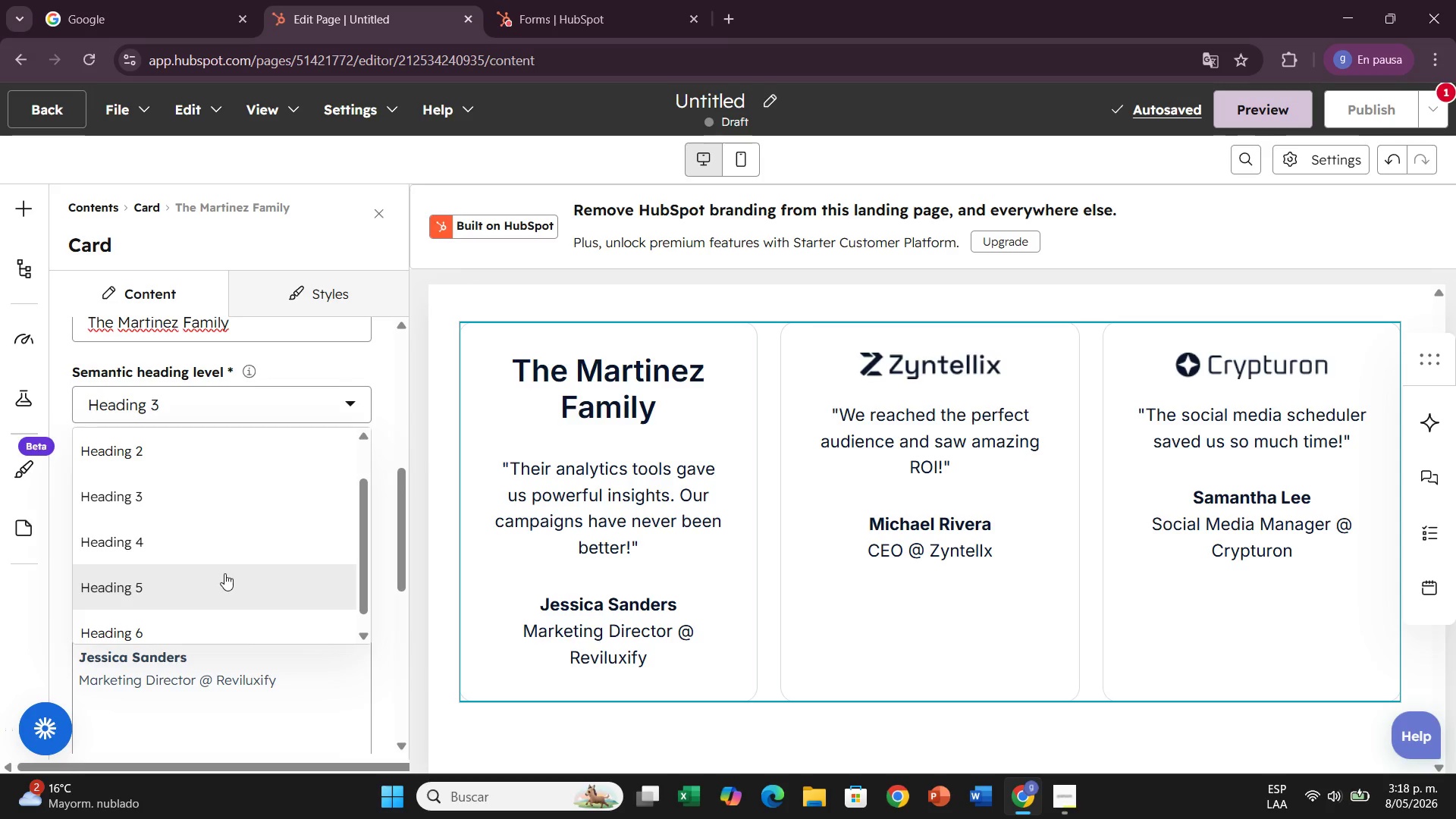 
left_click([224, 635])
 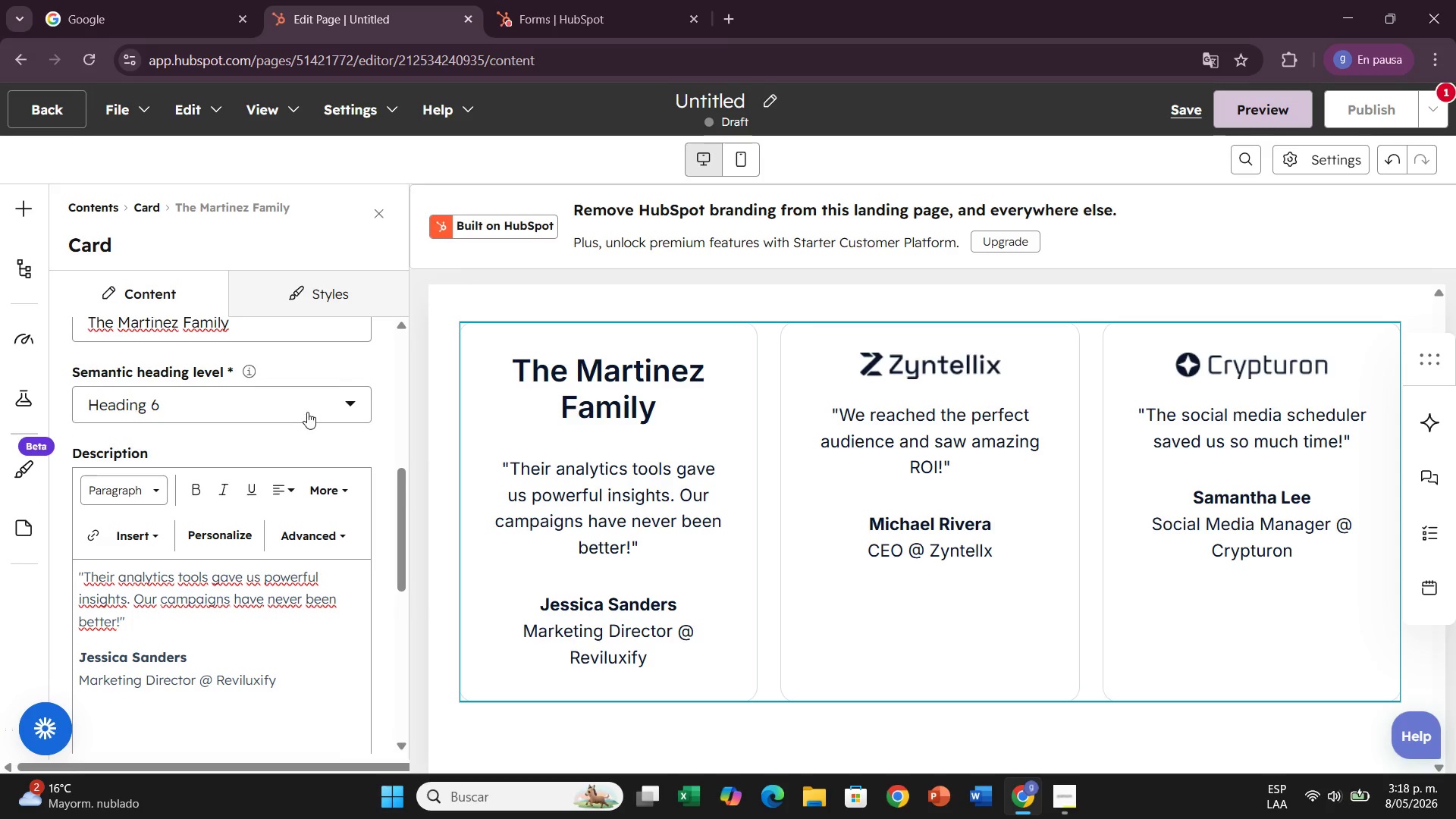 
left_click([317, 414])
 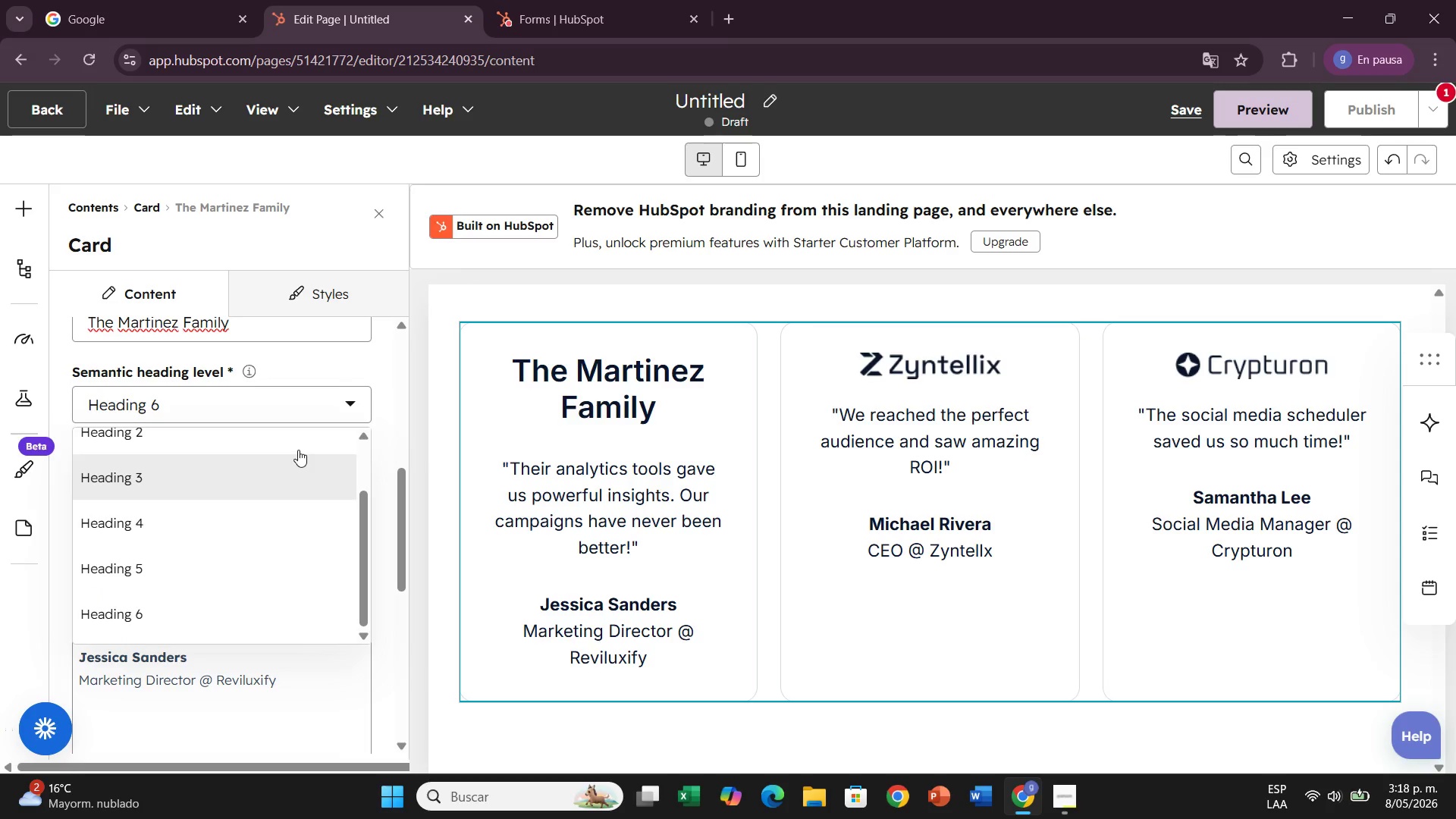 
left_click([298, 444])
 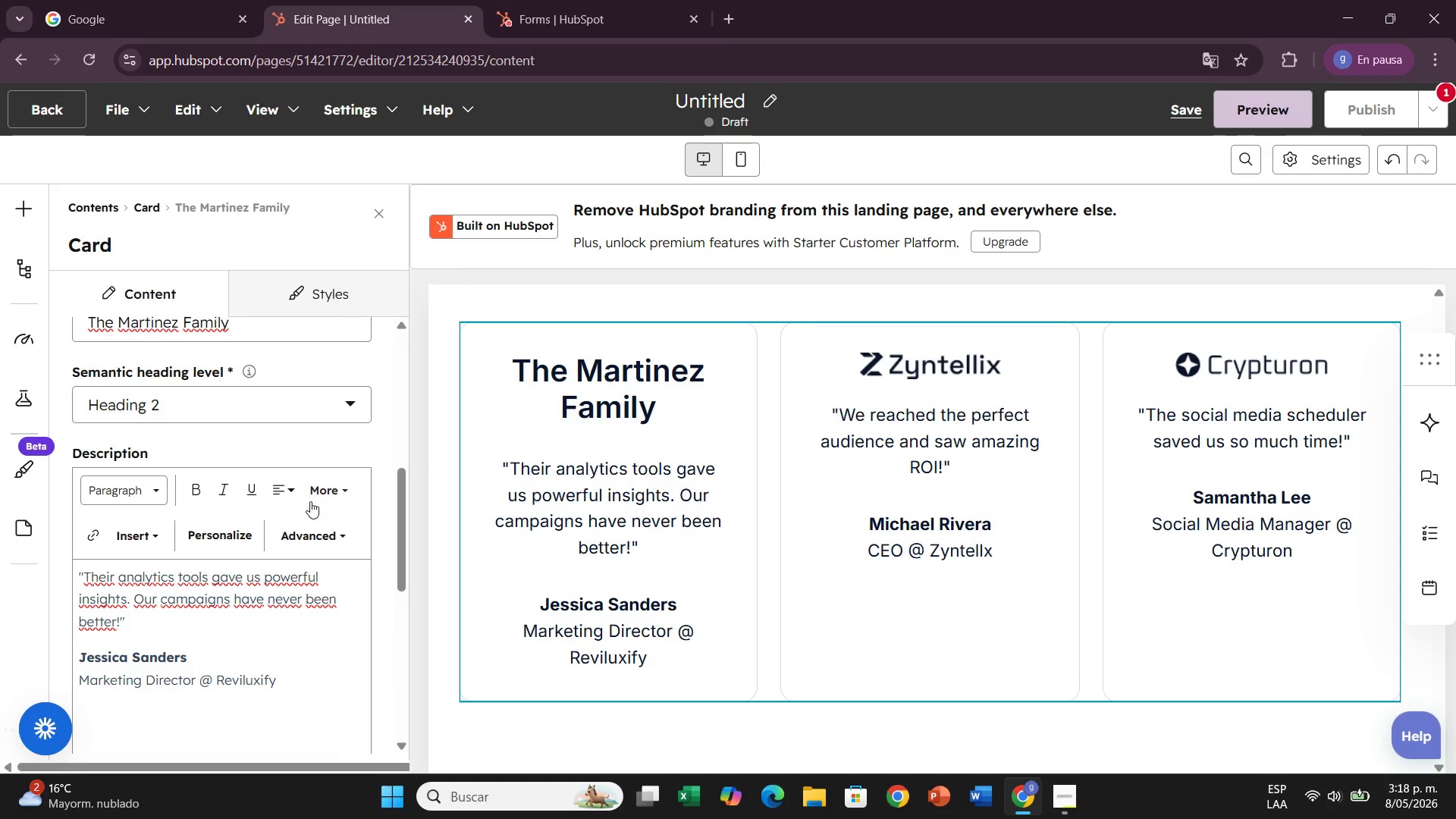 
scroll: coordinate [310, 503], scroll_direction: down, amount: 1.0
 